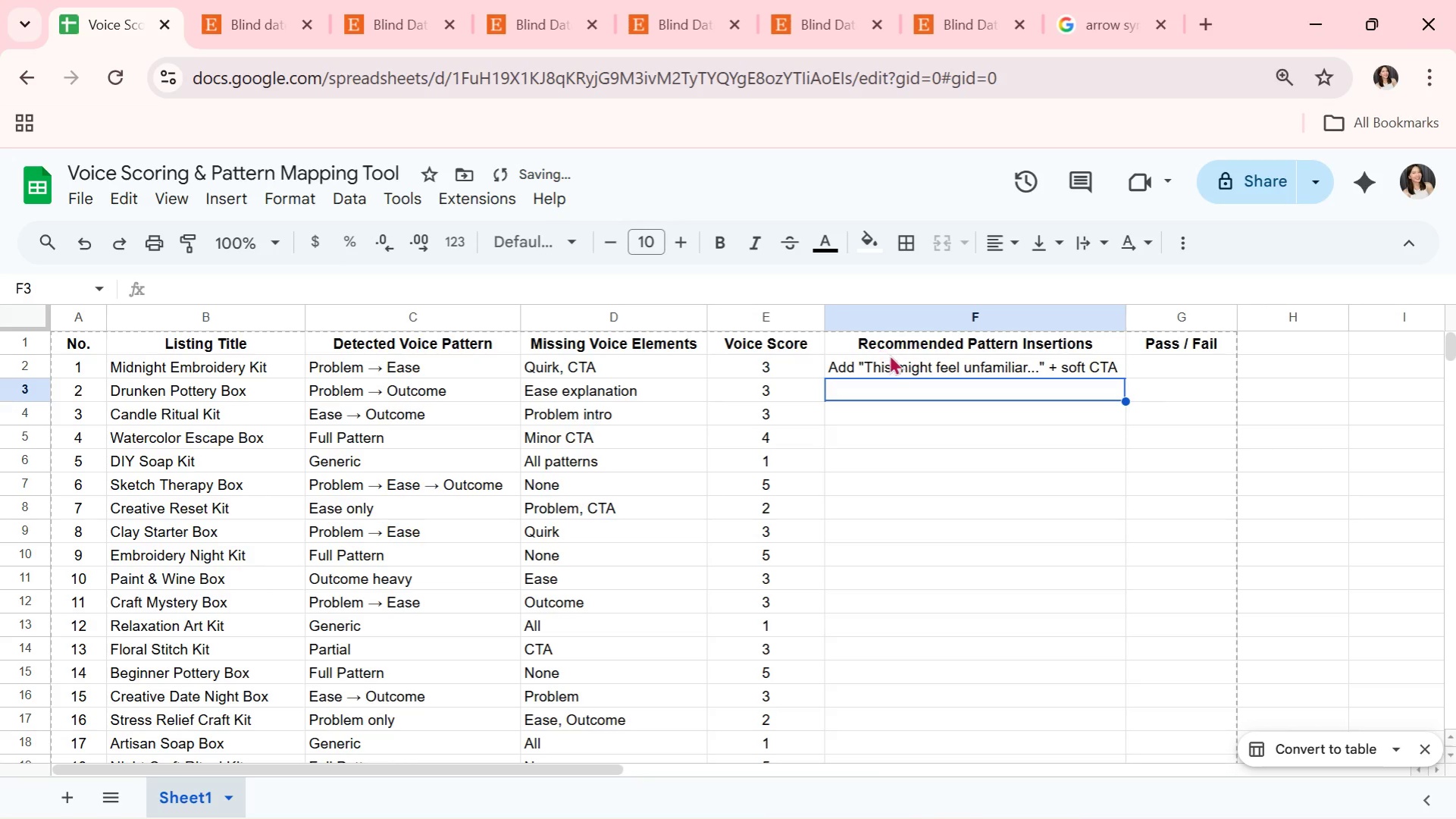 
left_click([889, 366])
 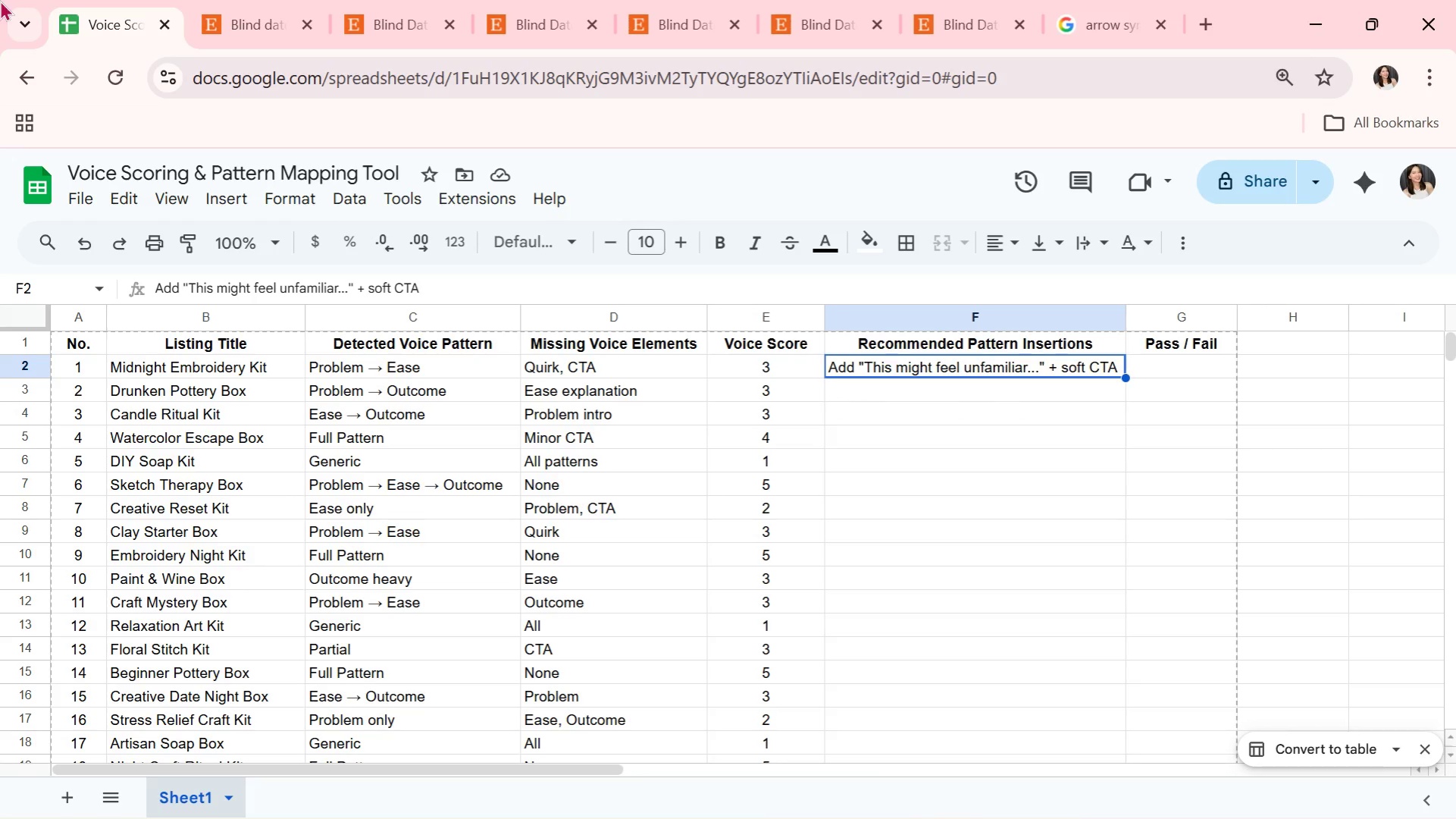 
wait(10.12)
 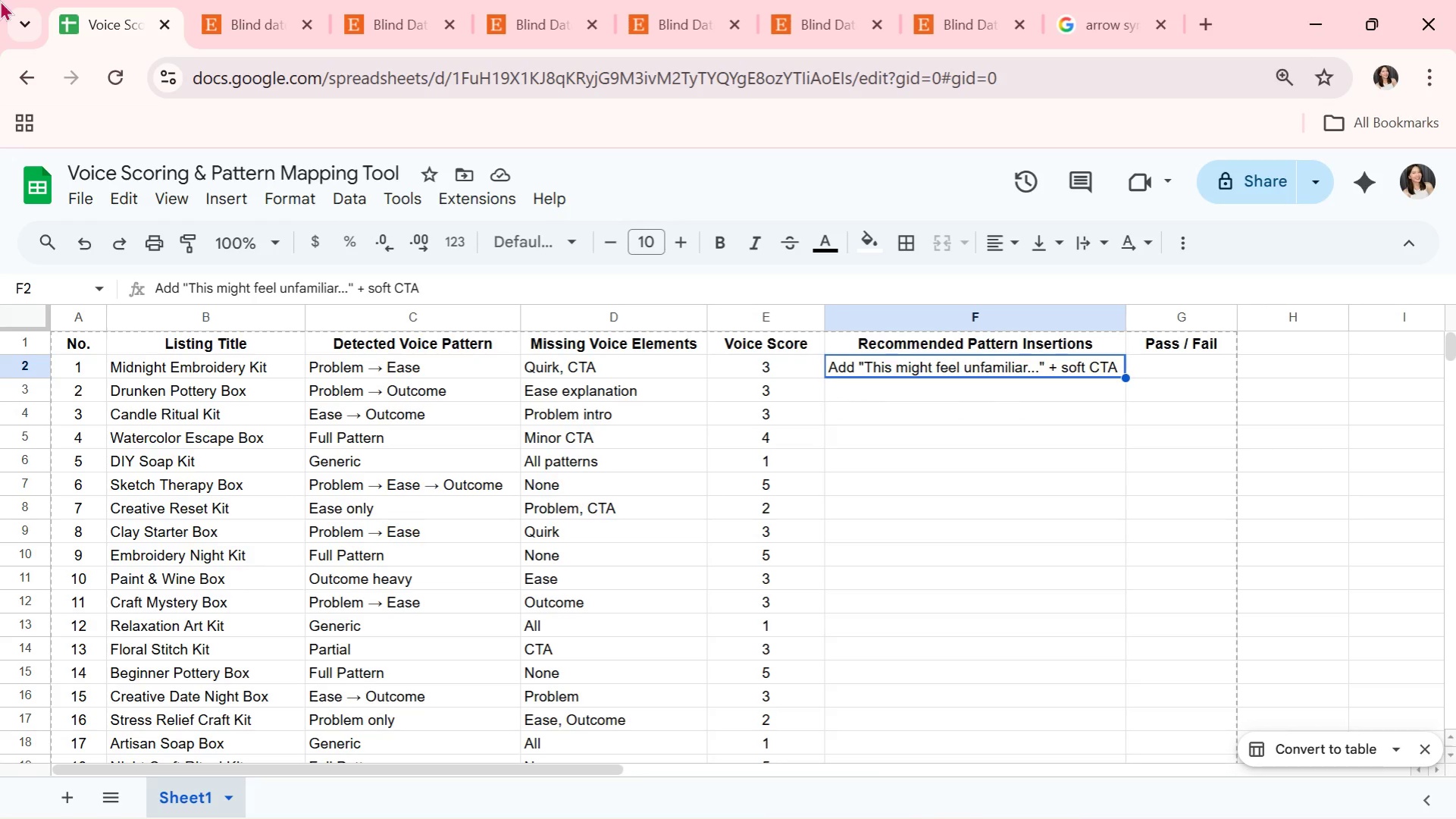 
left_click([1167, 370])
 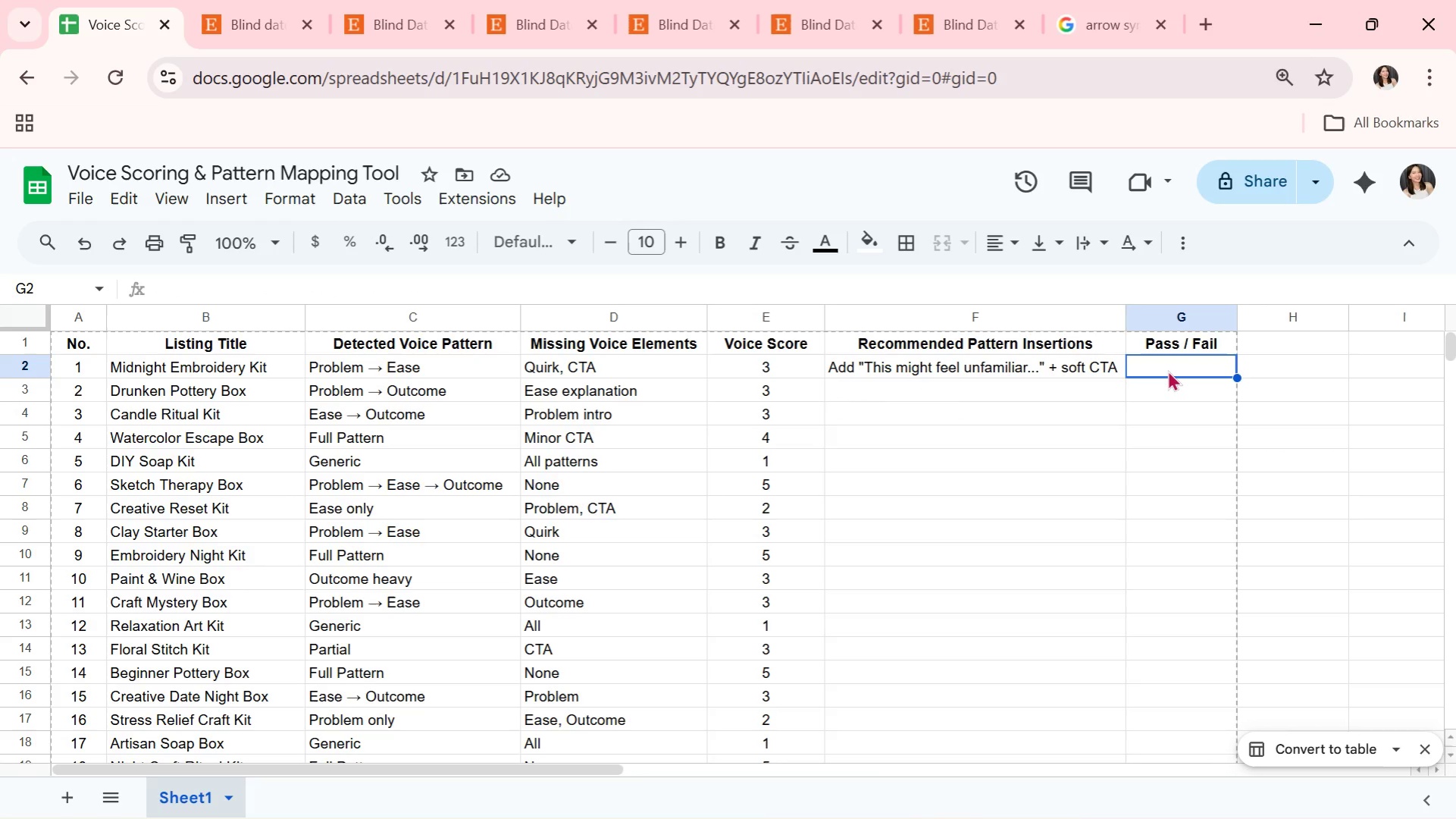 
type(Fail)
 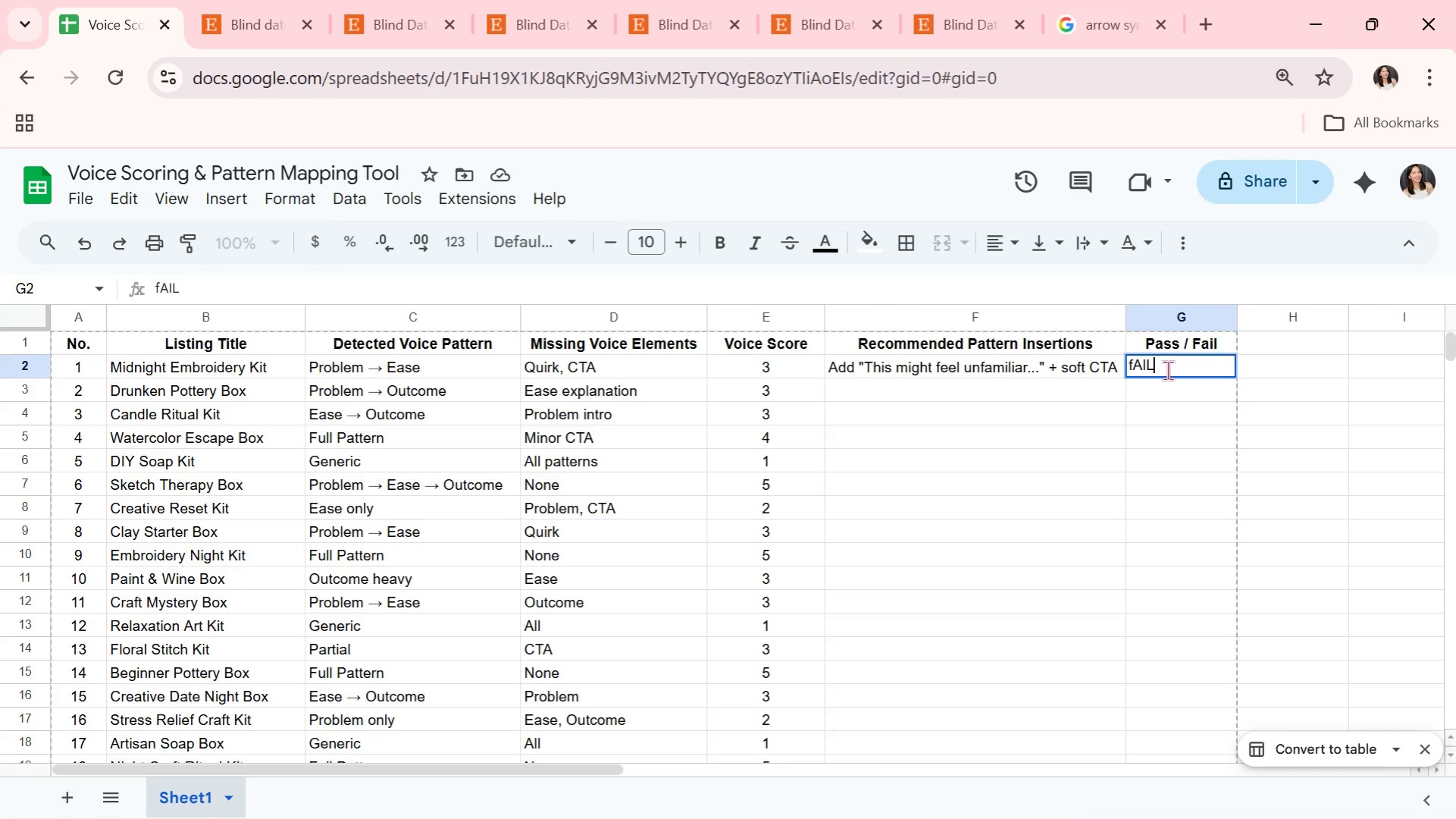 
key(Enter)
 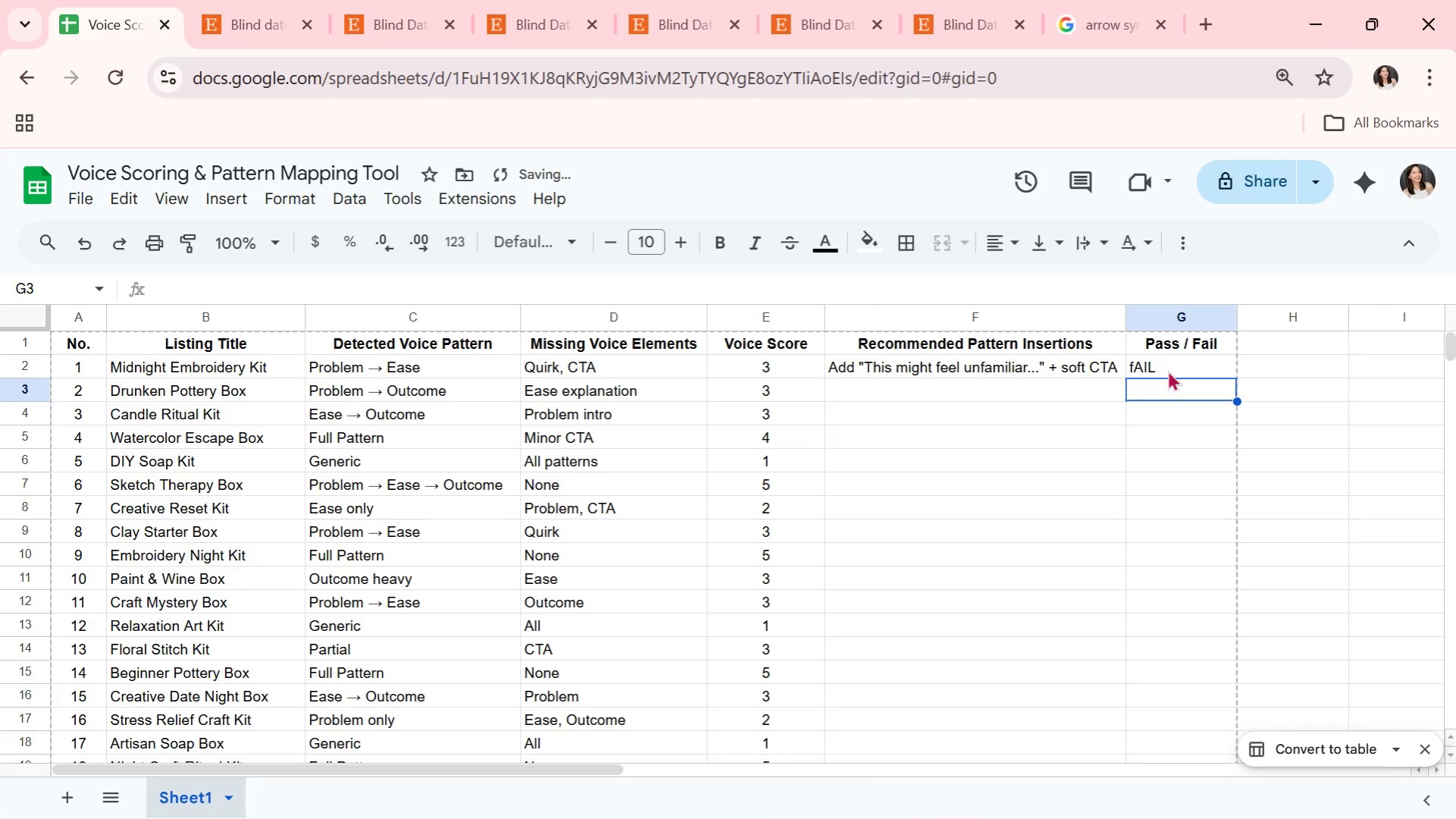 
key(ArrowUp)
 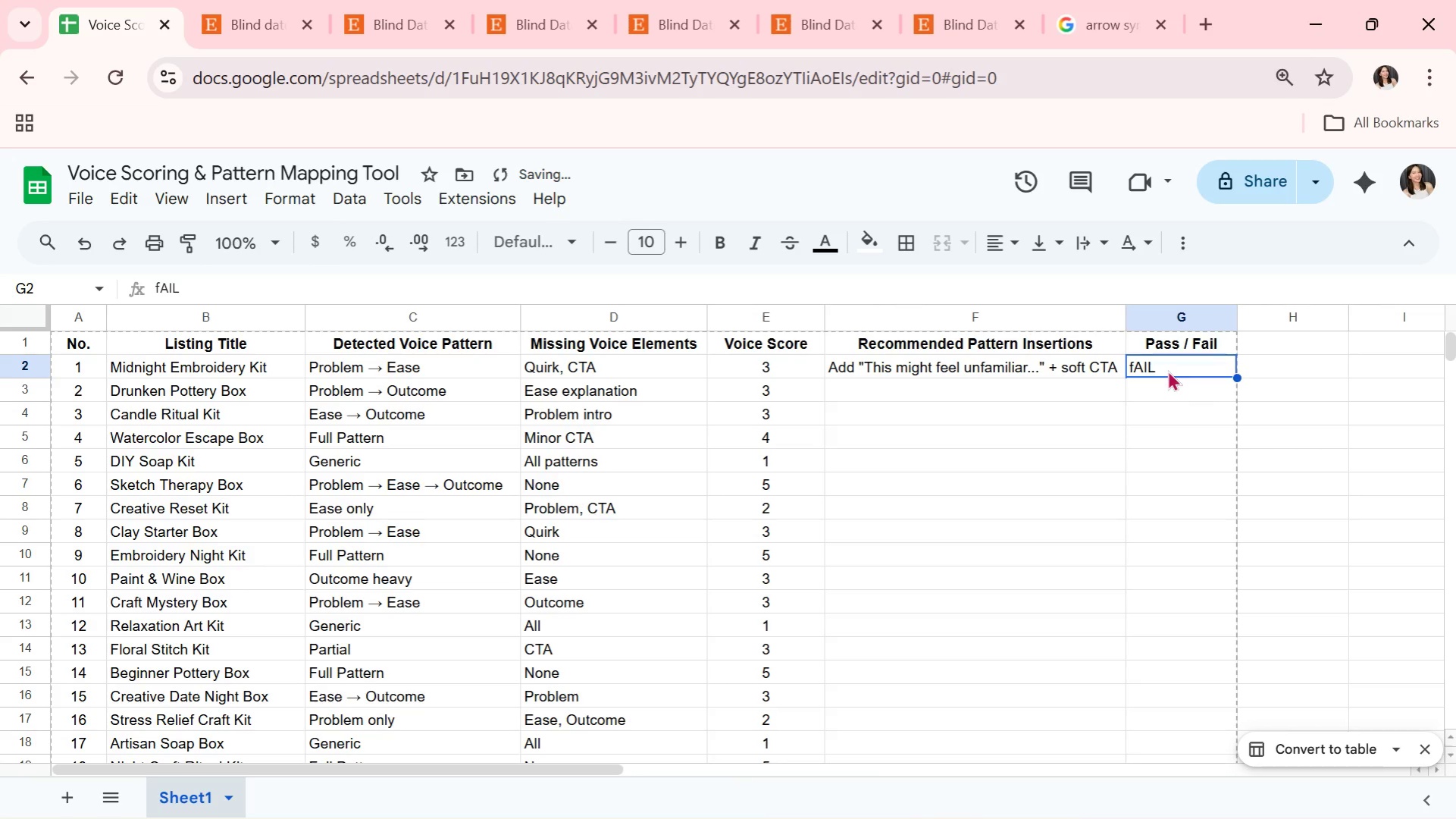 
type(Fail)
 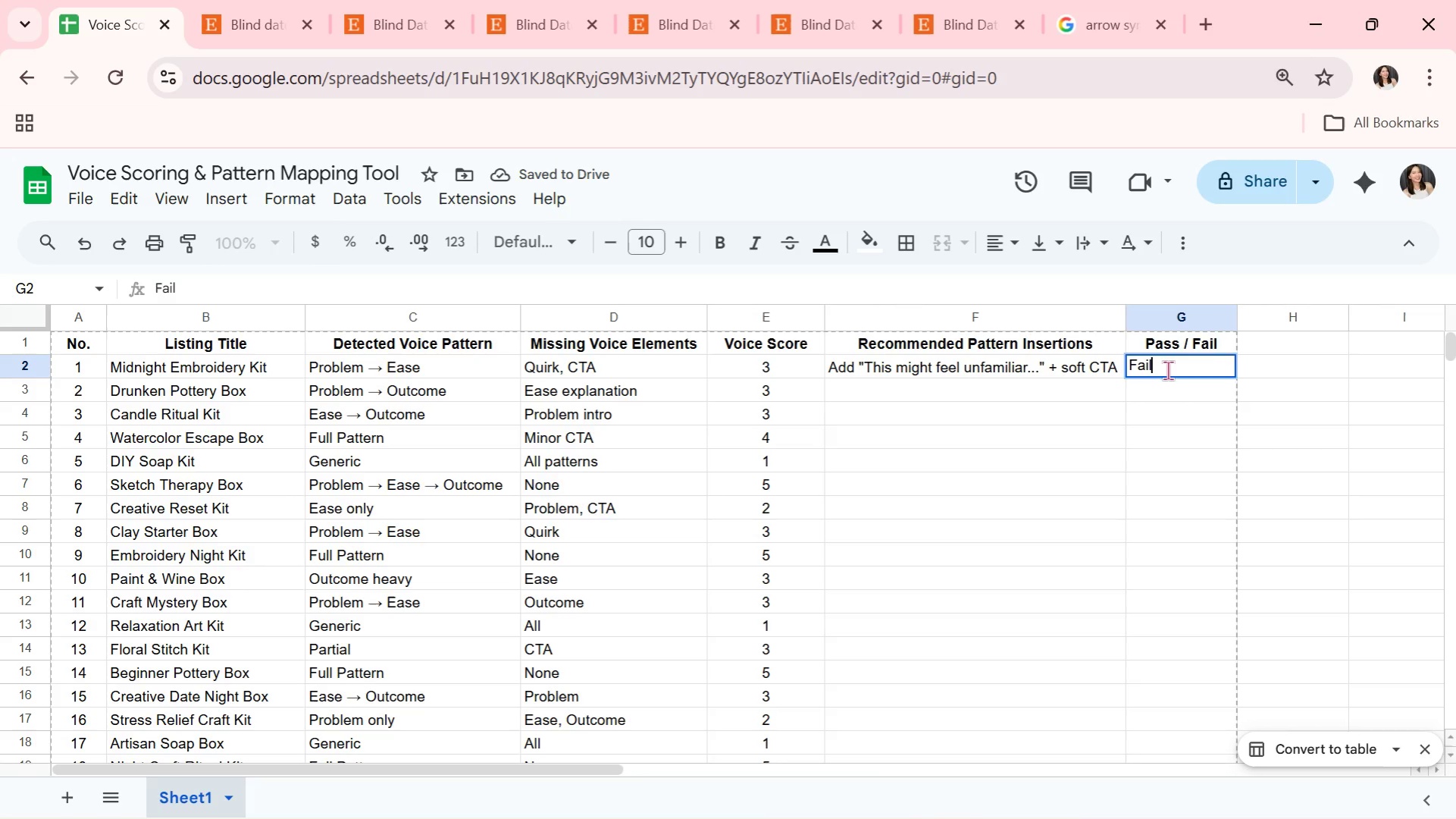 
key(Enter)
 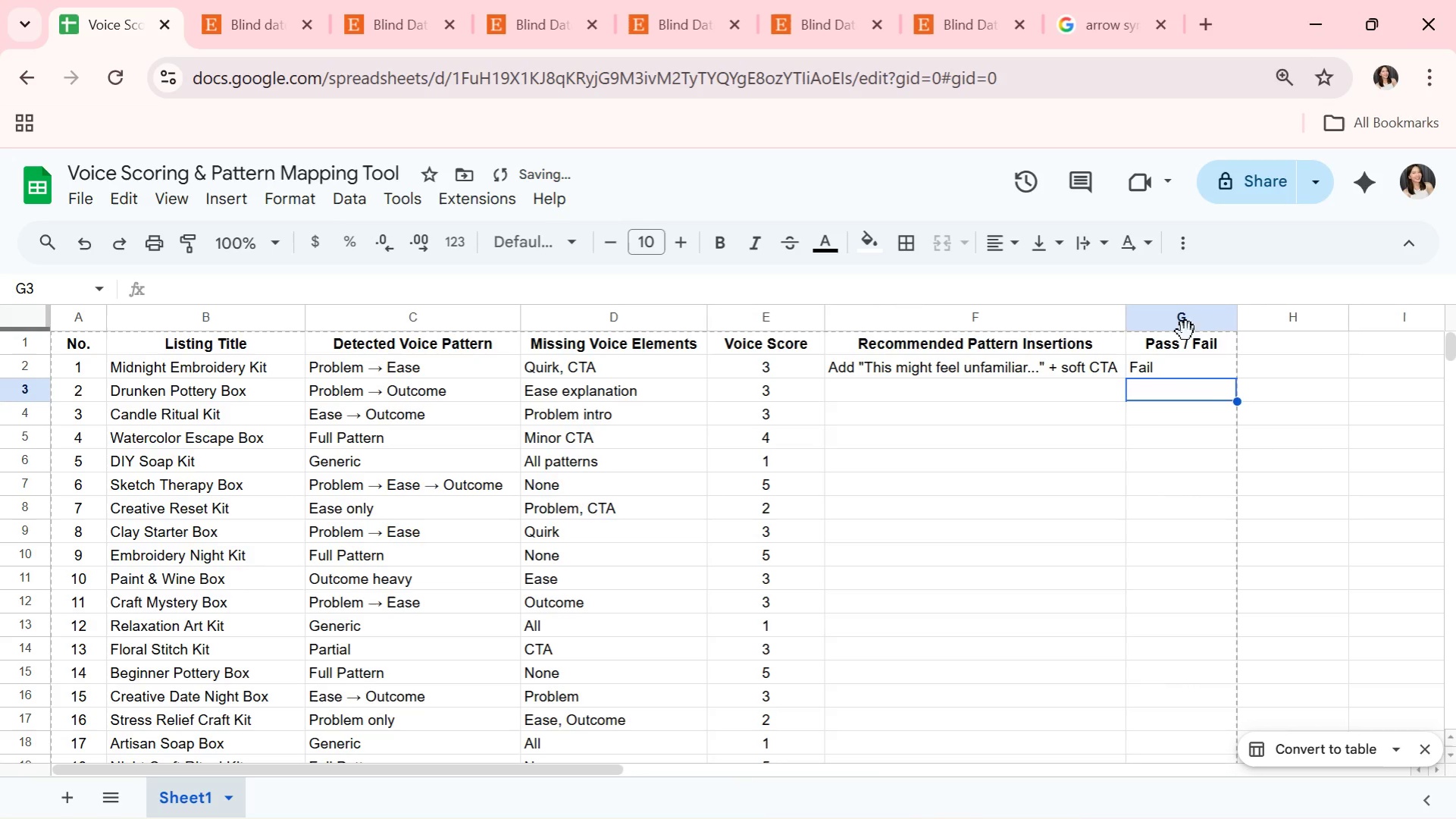 
left_click([1194, 329])
 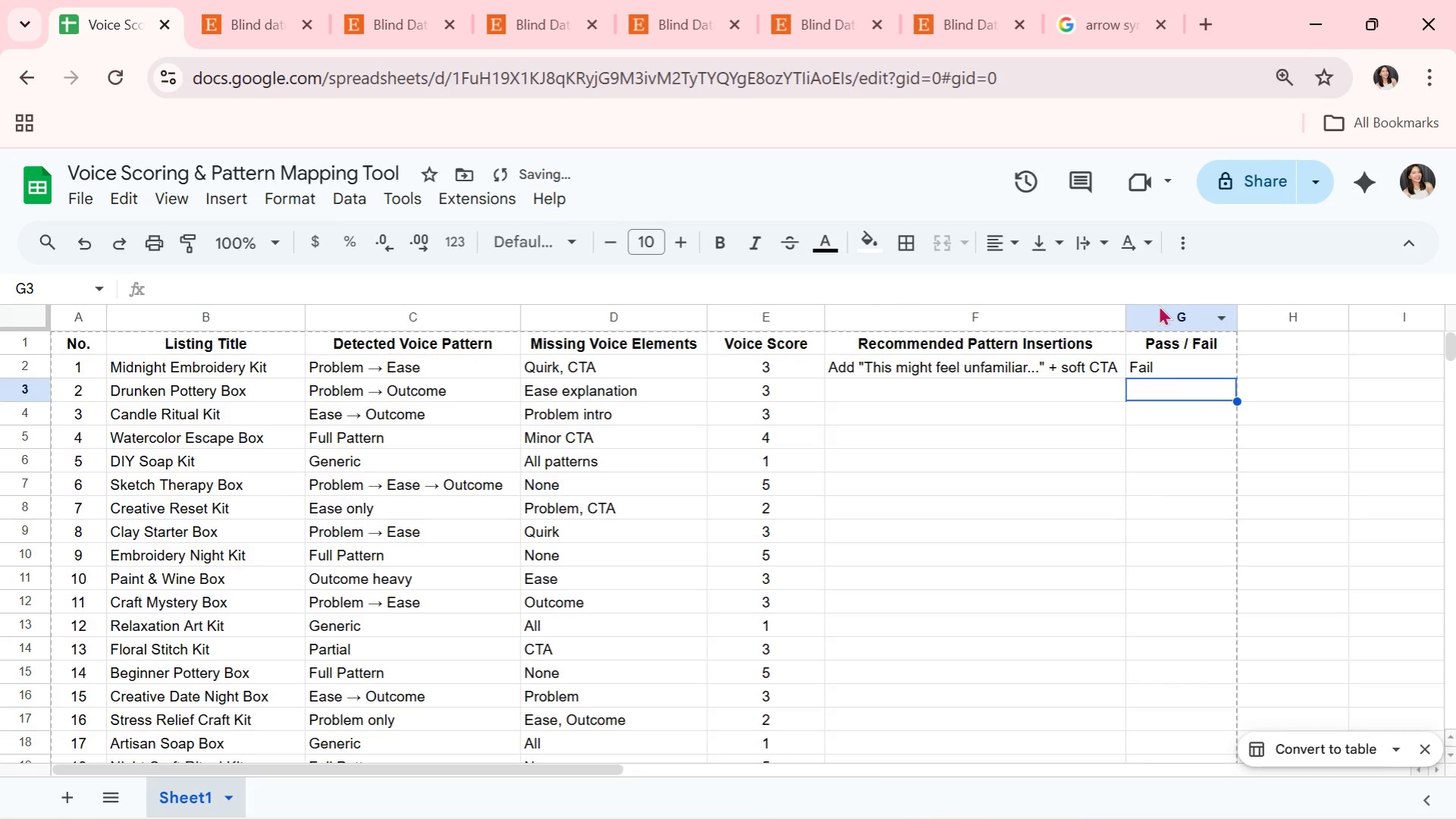 
left_click([1169, 309])
 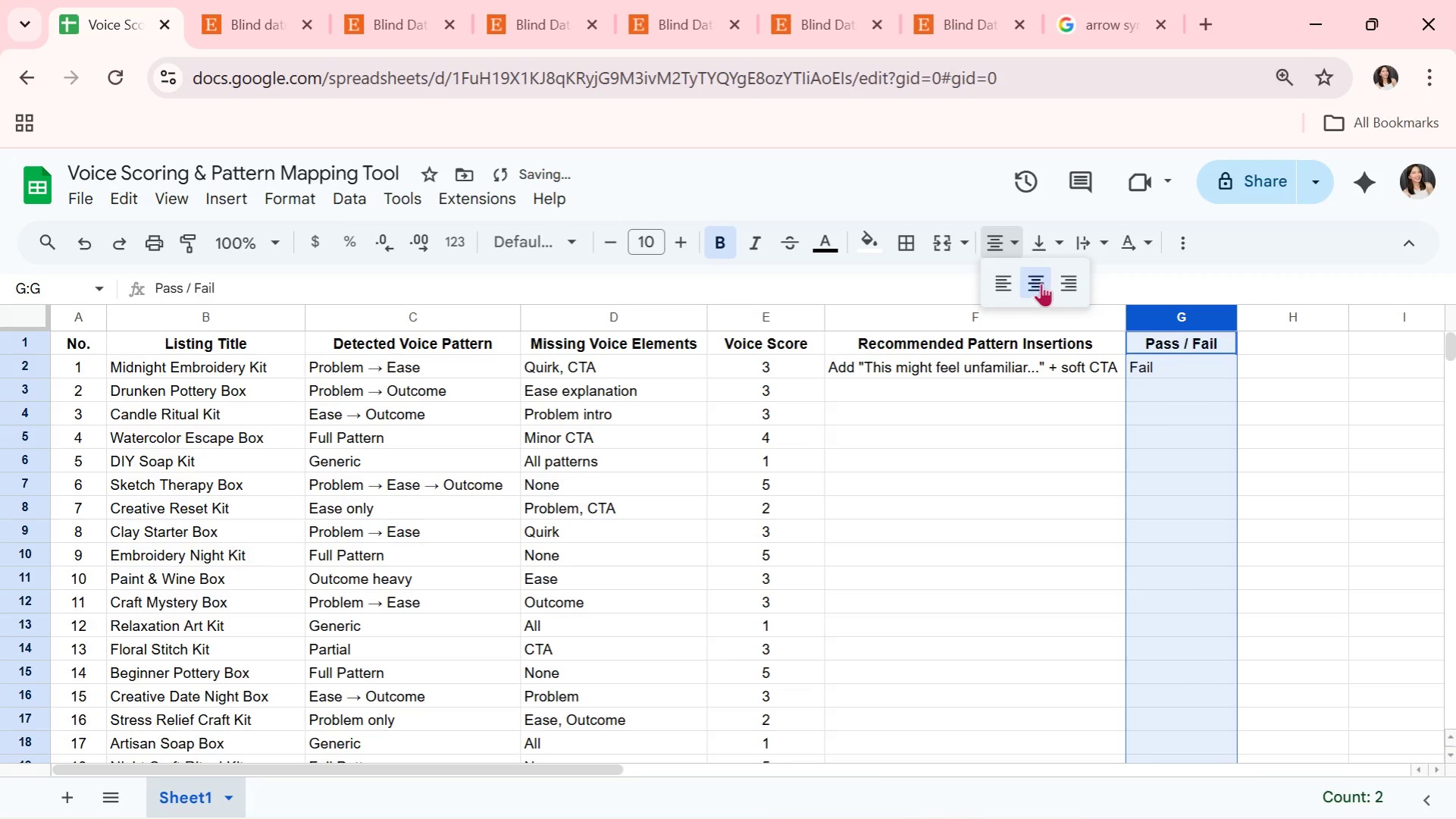 
double_click([1160, 447])
 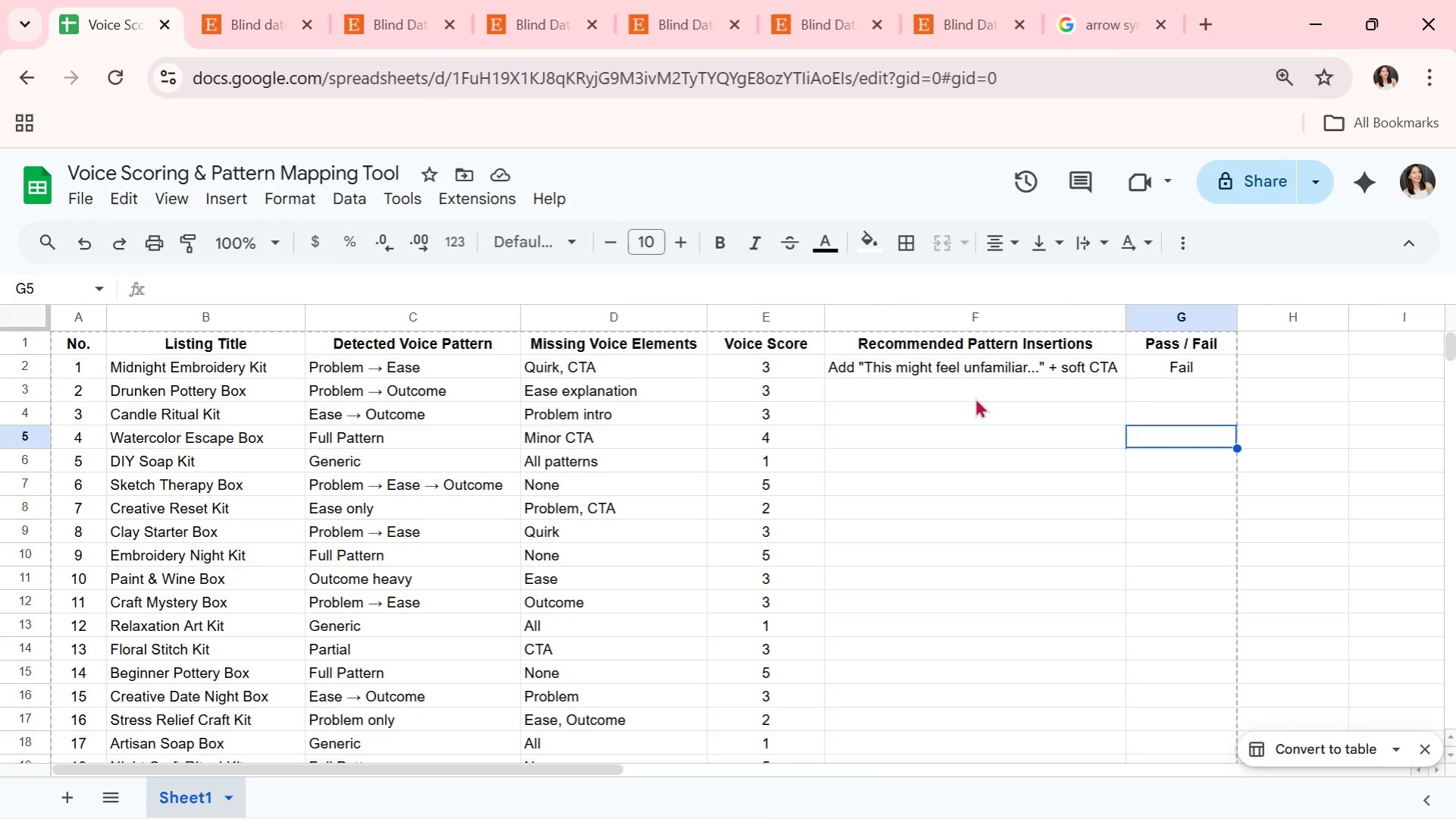 
wait(48.48)
 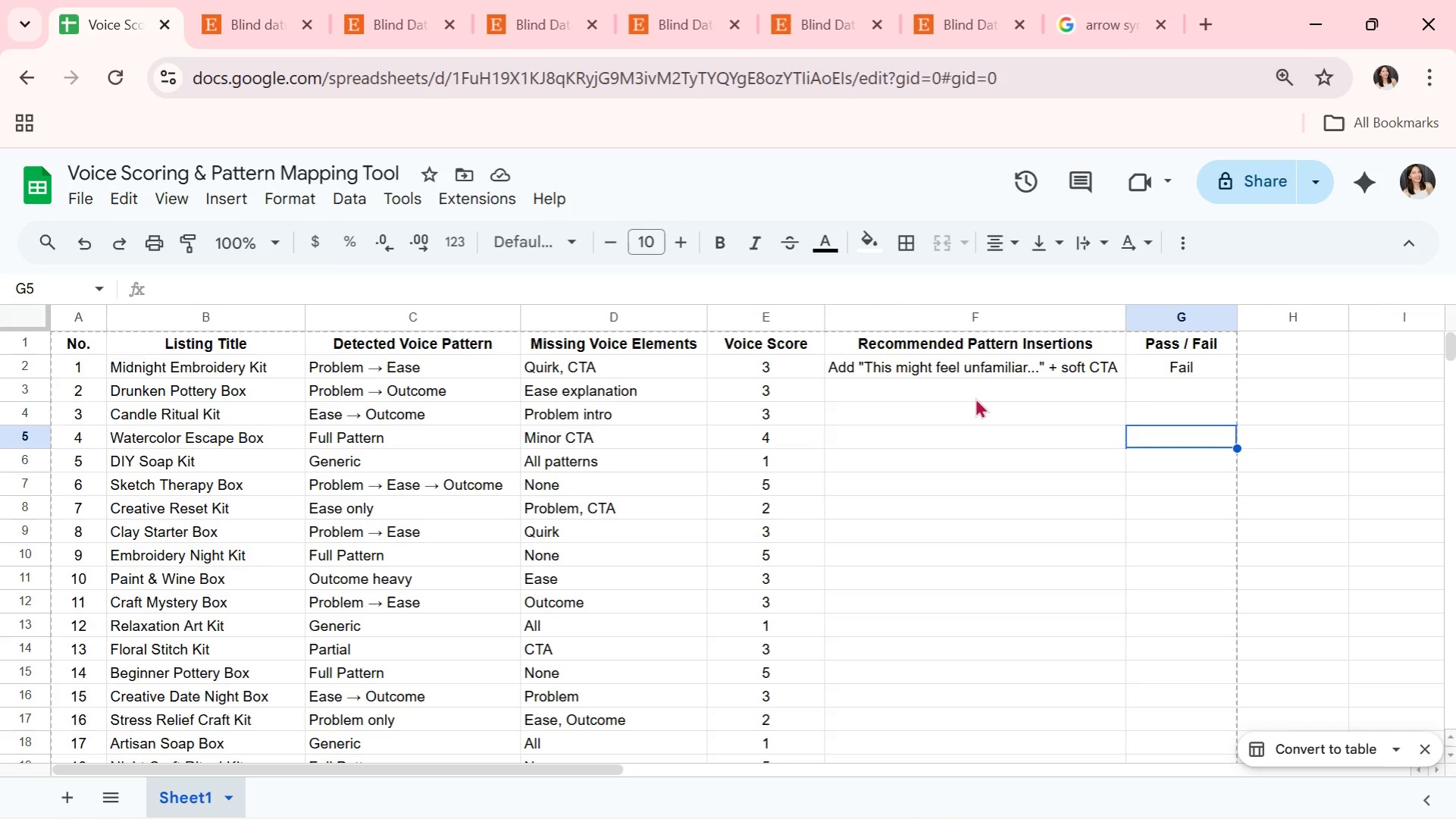 
left_click([998, 387])
 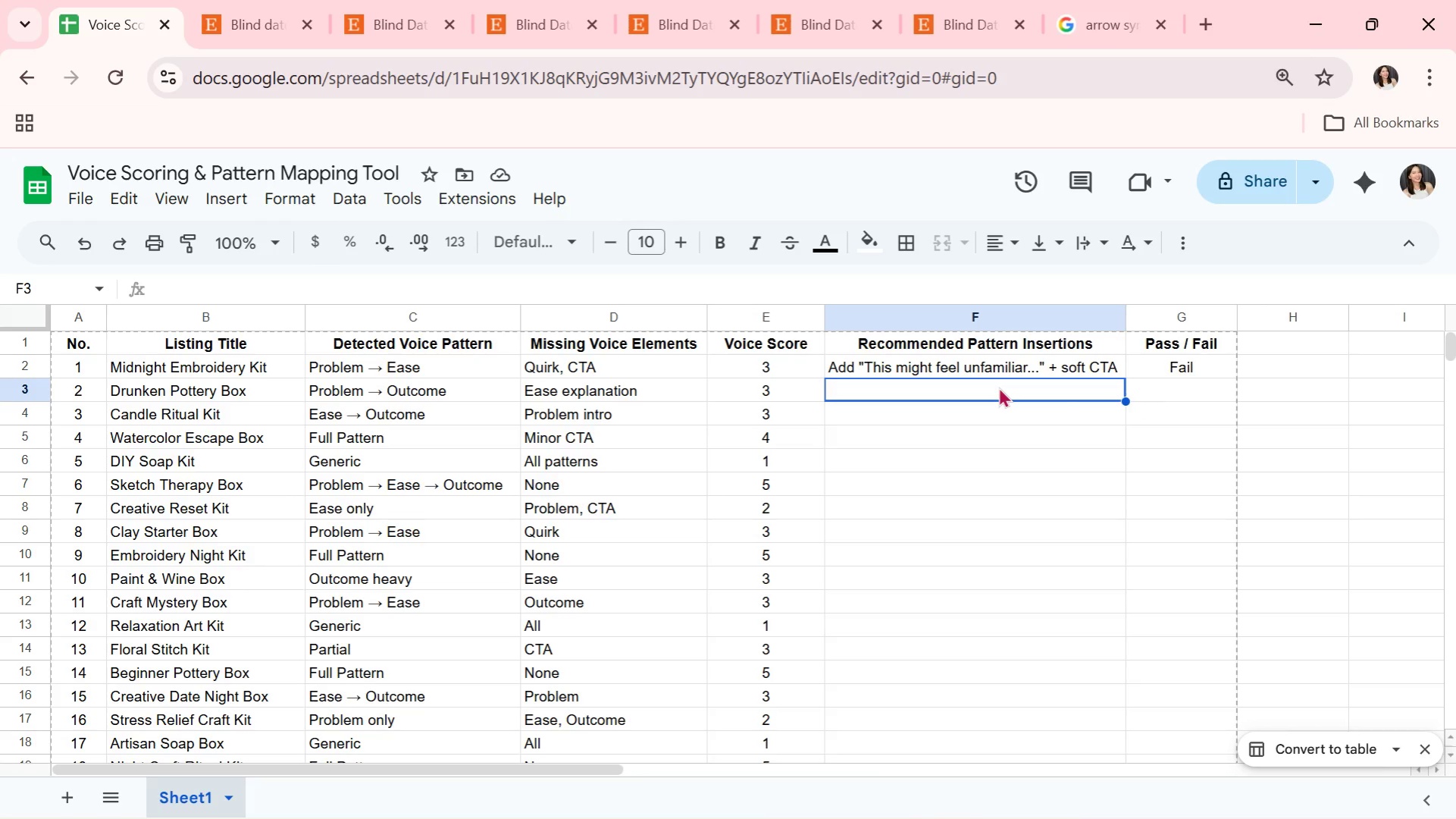 
type(Add "We'vw)
key(Backspace)
type(e )
 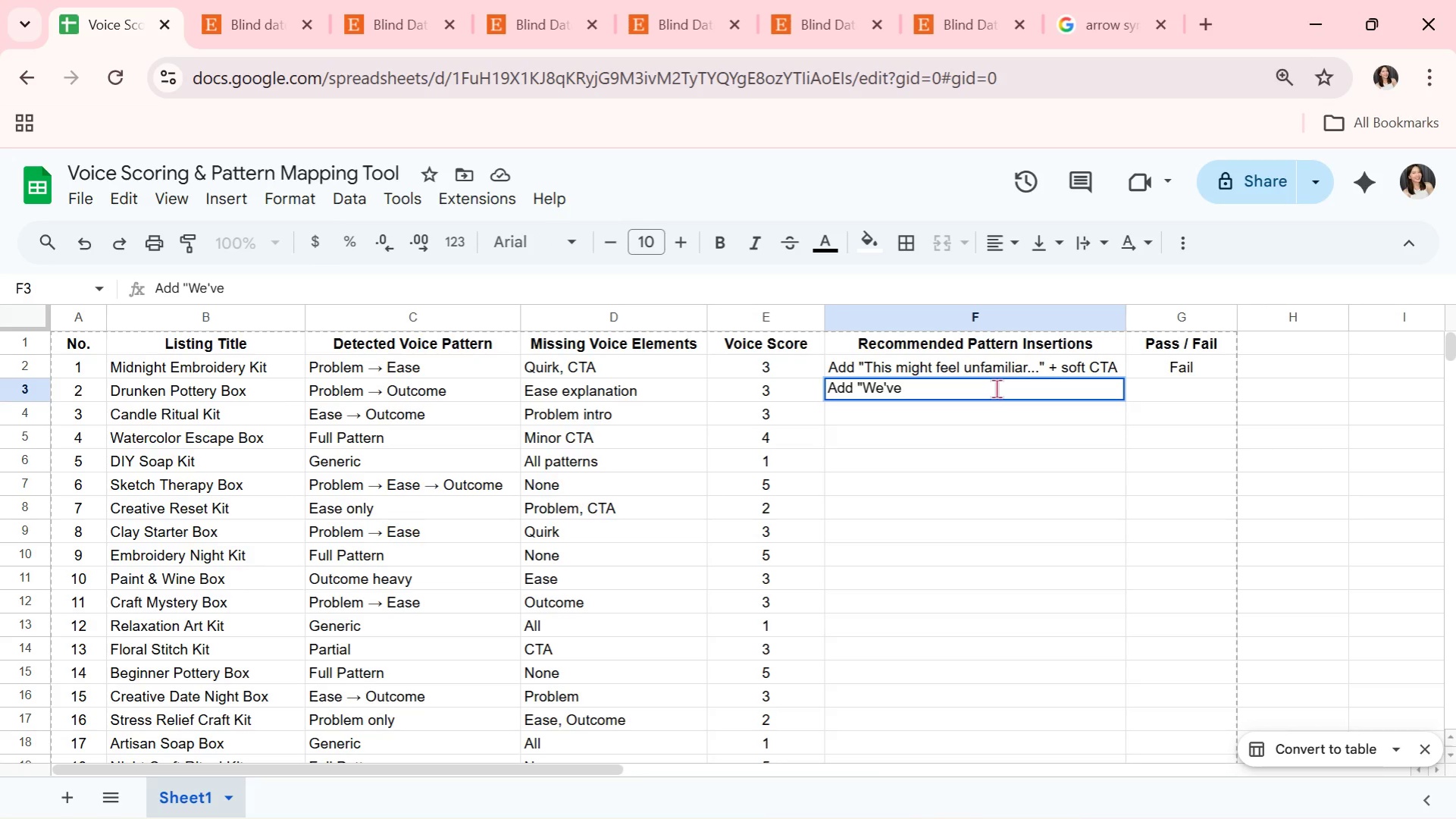 
wait(5.67)
 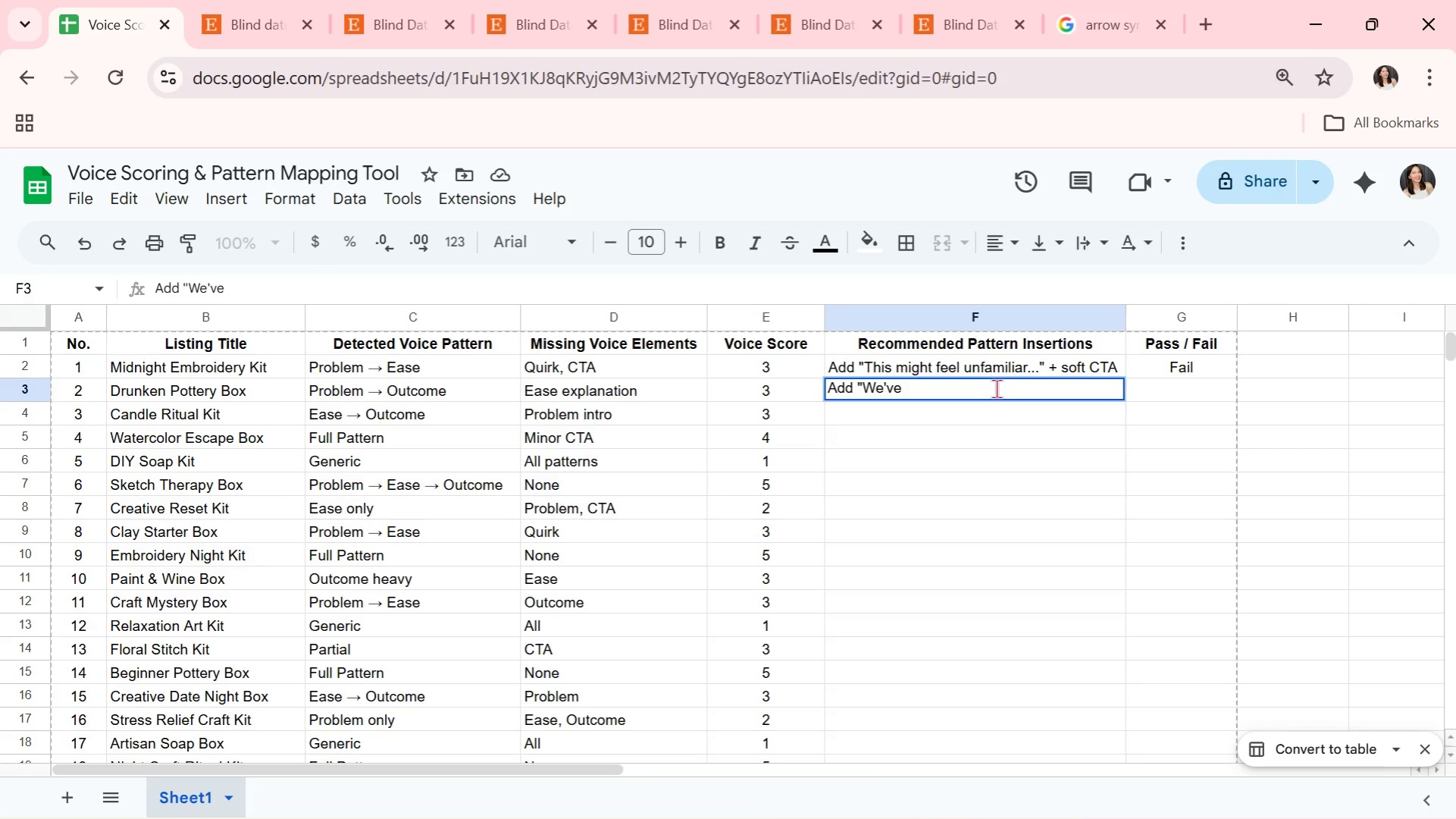 
type(handled setup...")
 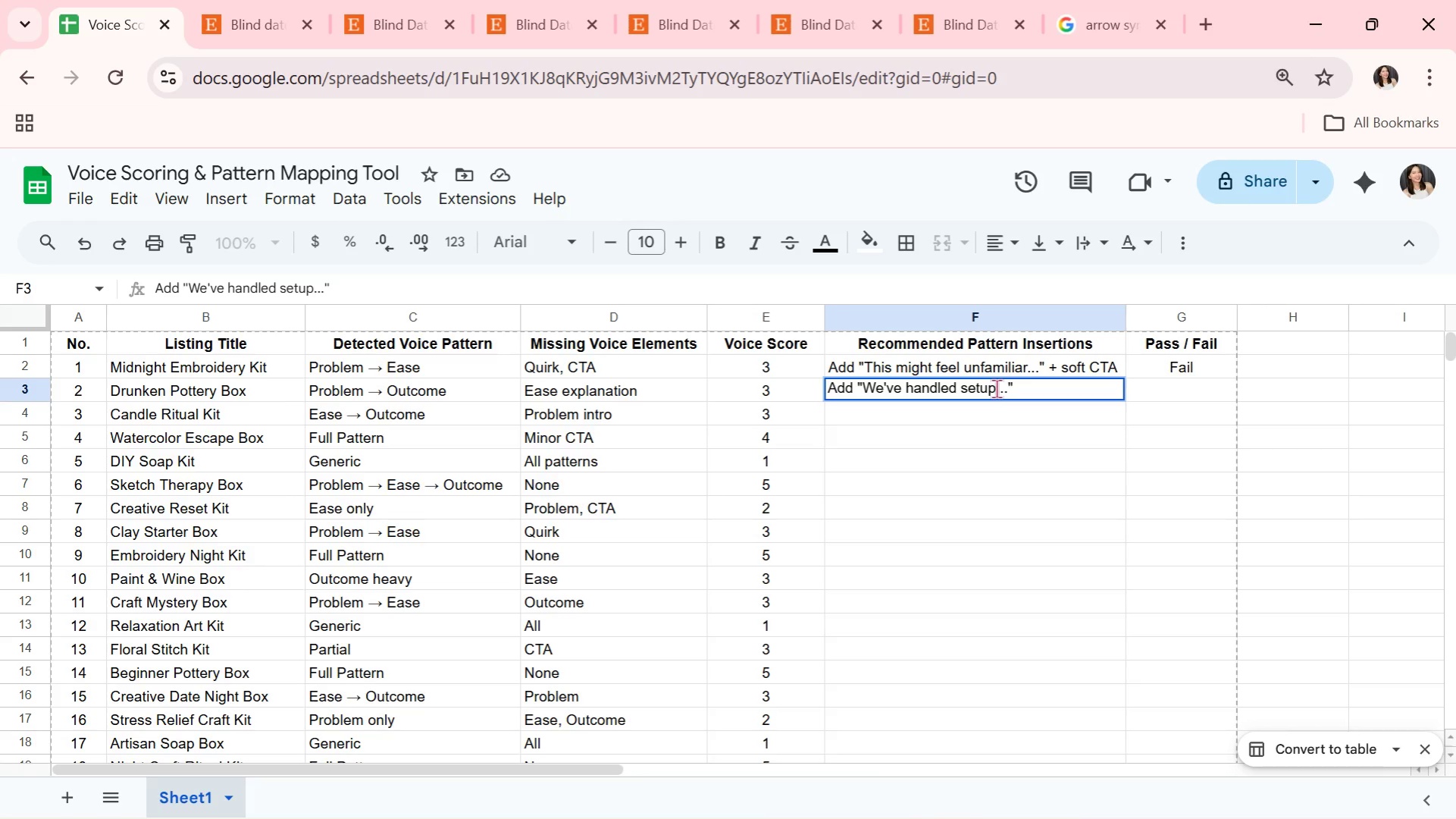 
key(Enter)
 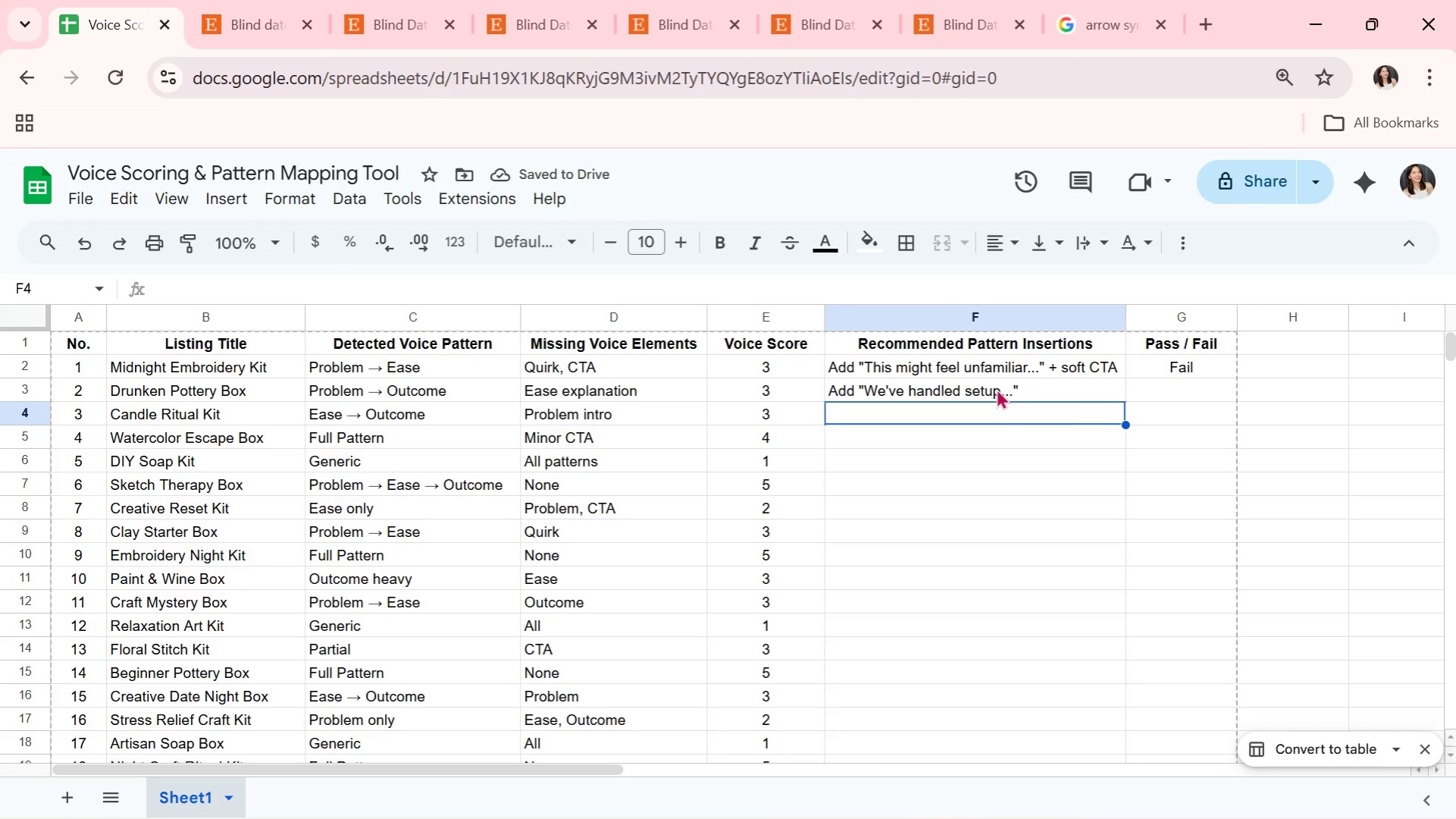 
wait(9.53)
 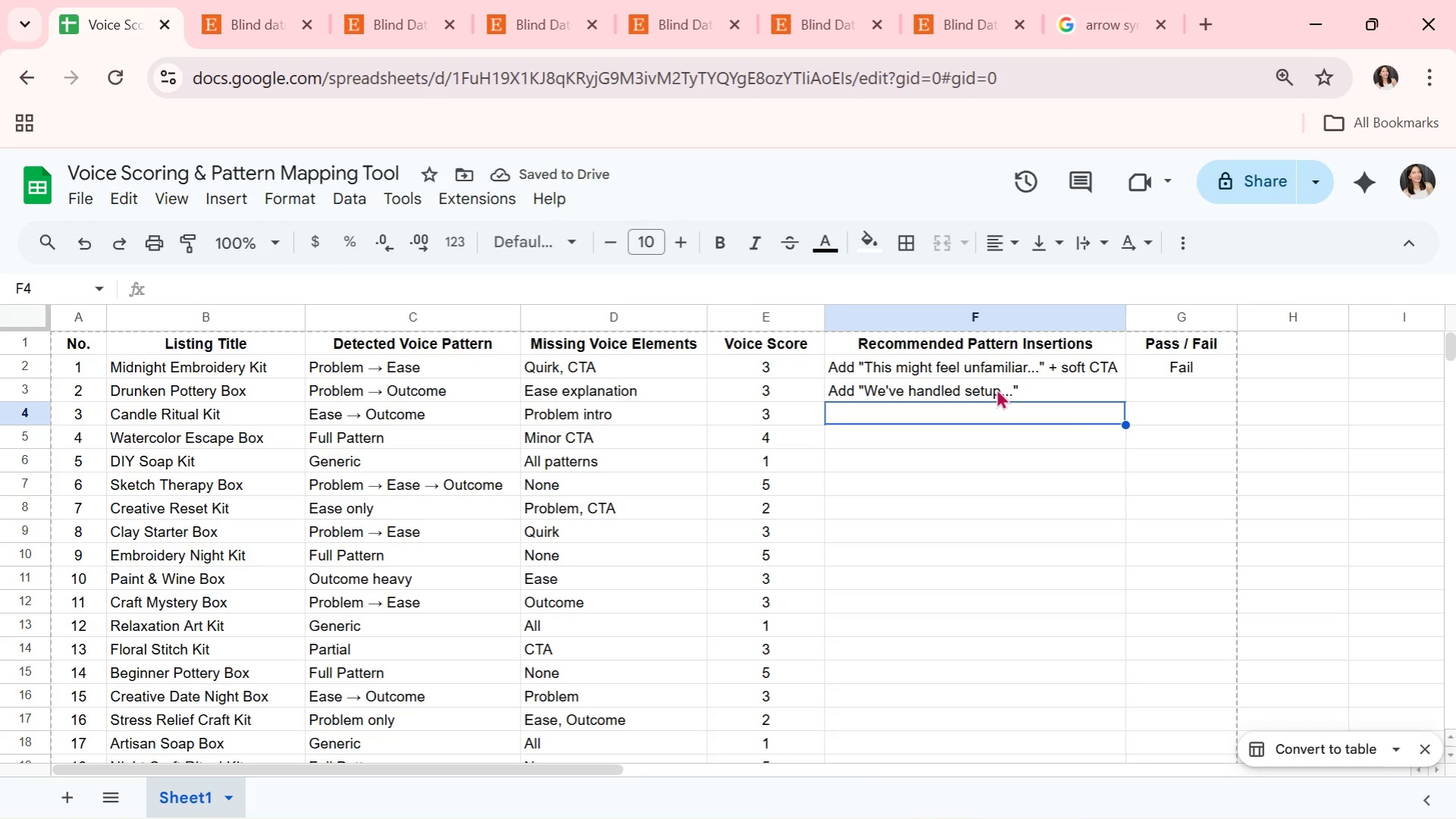 
left_click([996, 388])
 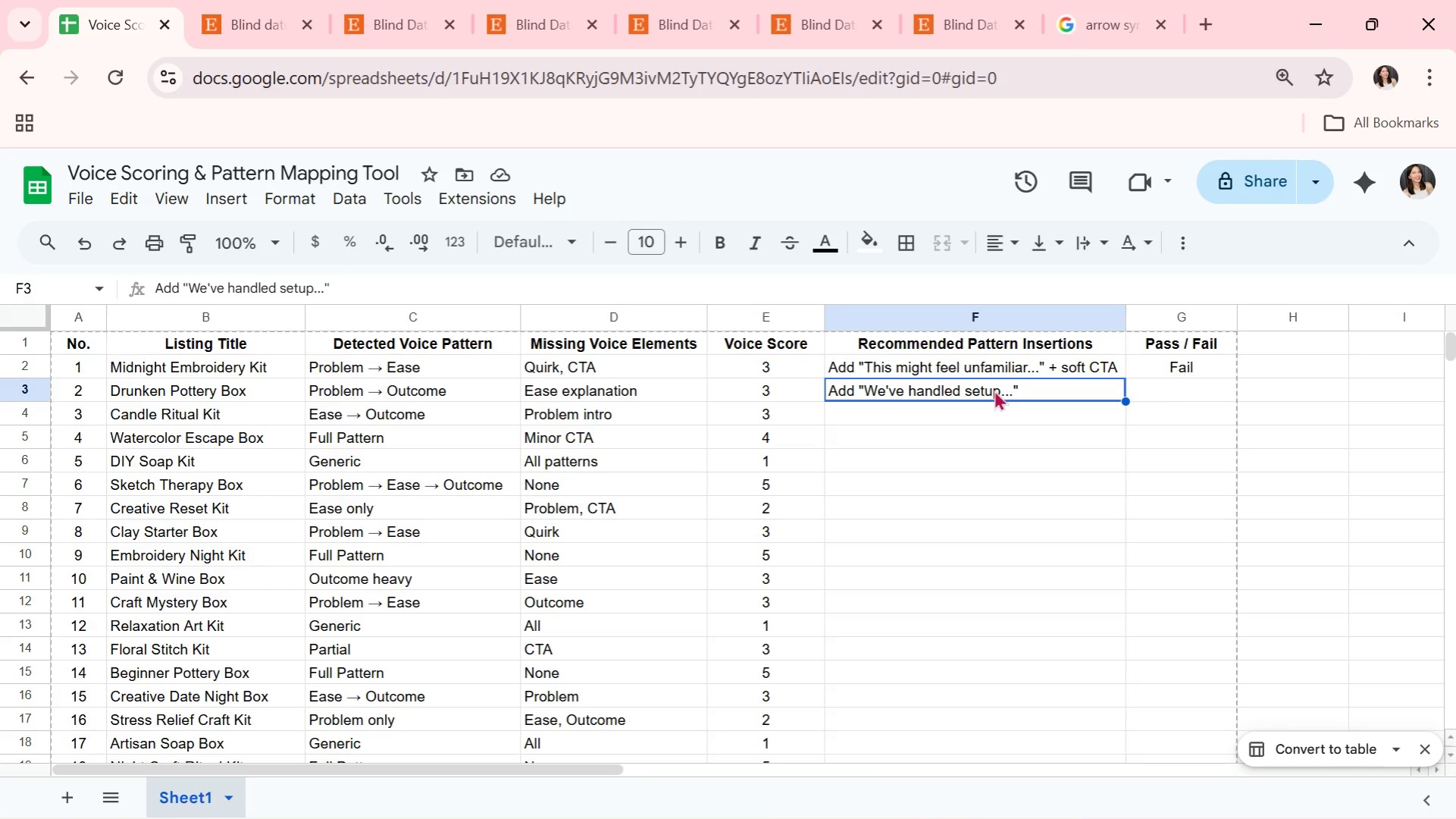 
wait(11.8)
 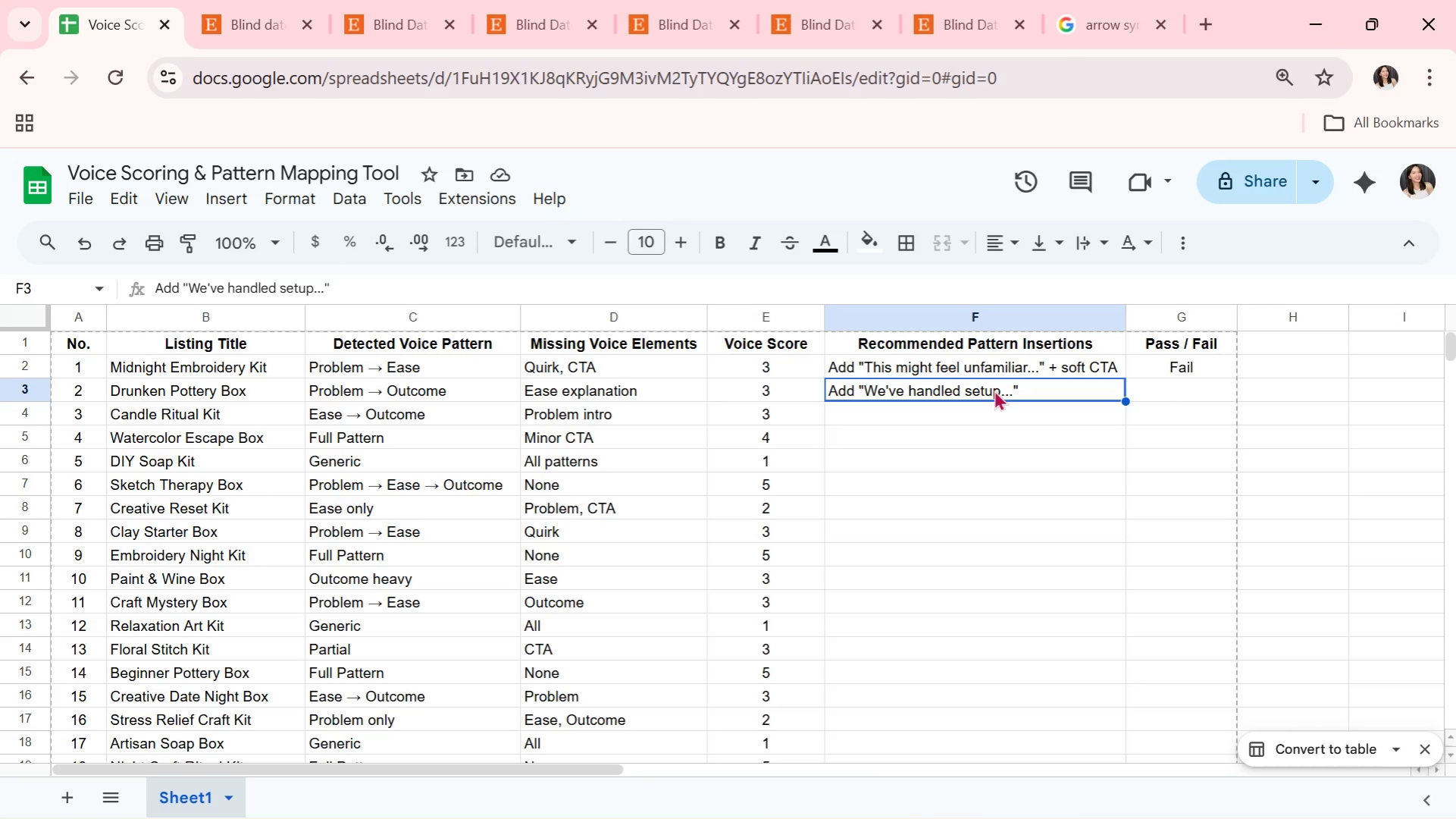 
left_click([960, 416])
 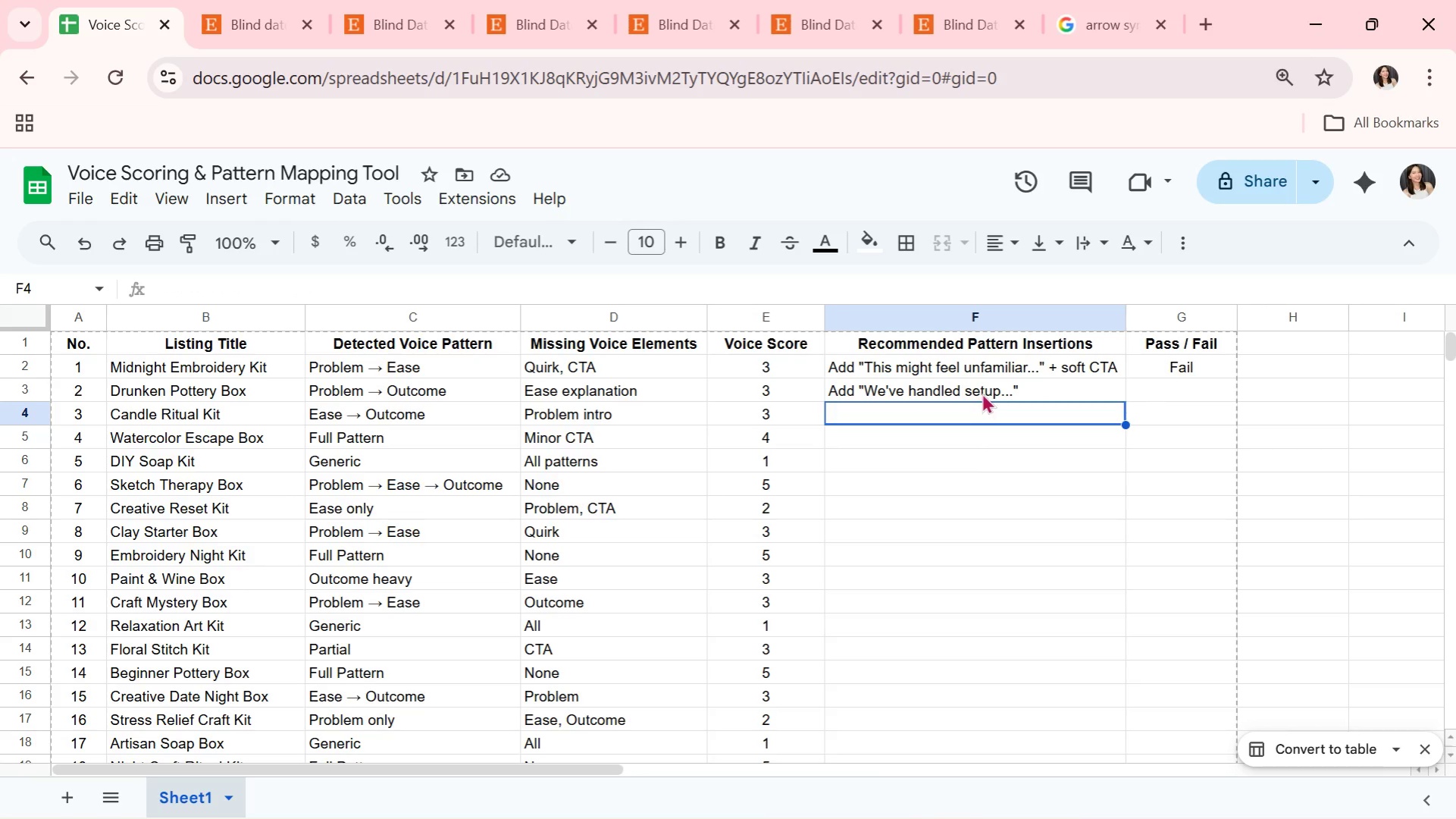 
left_click([988, 391])
 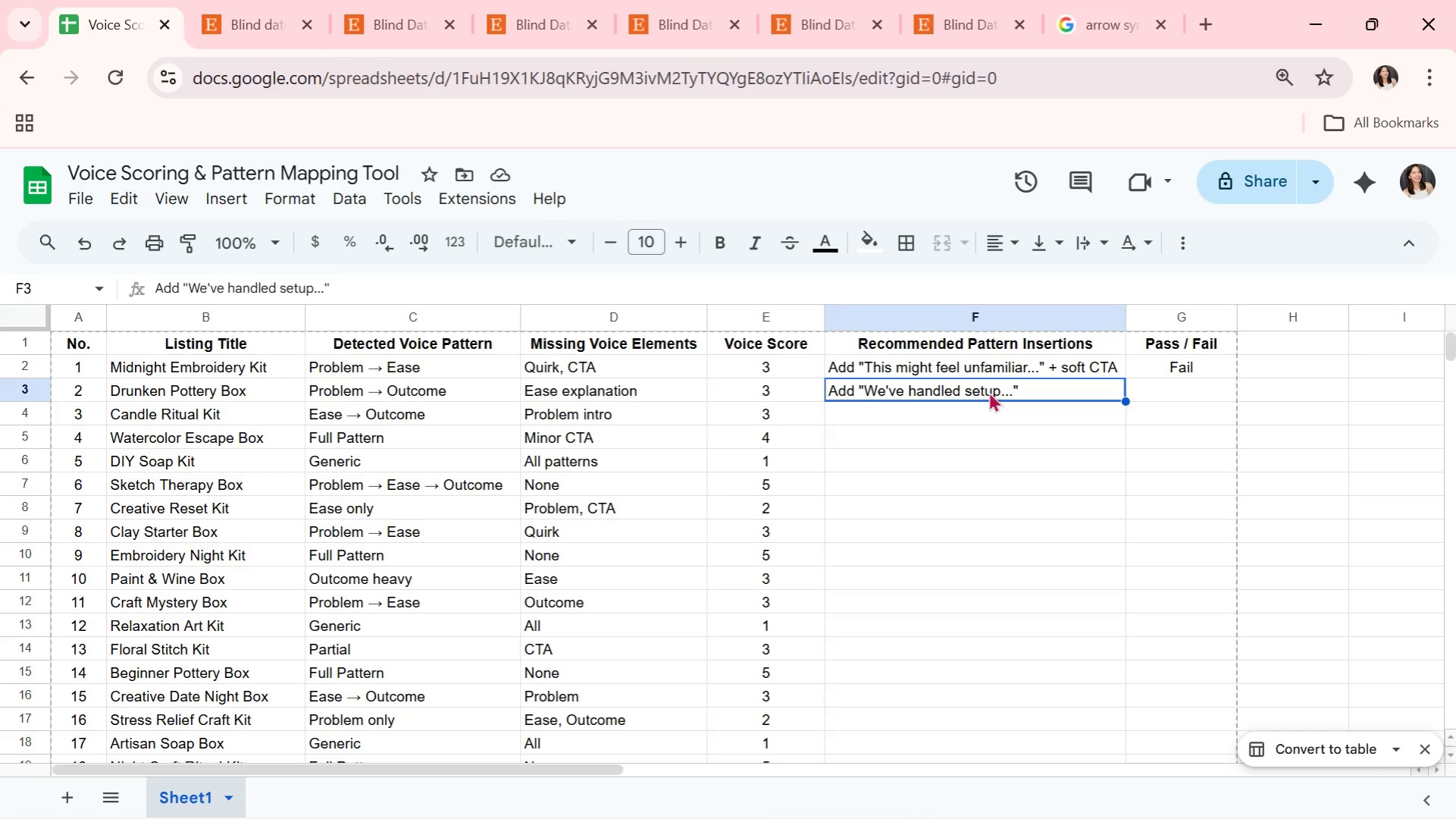 
wait(7.05)
 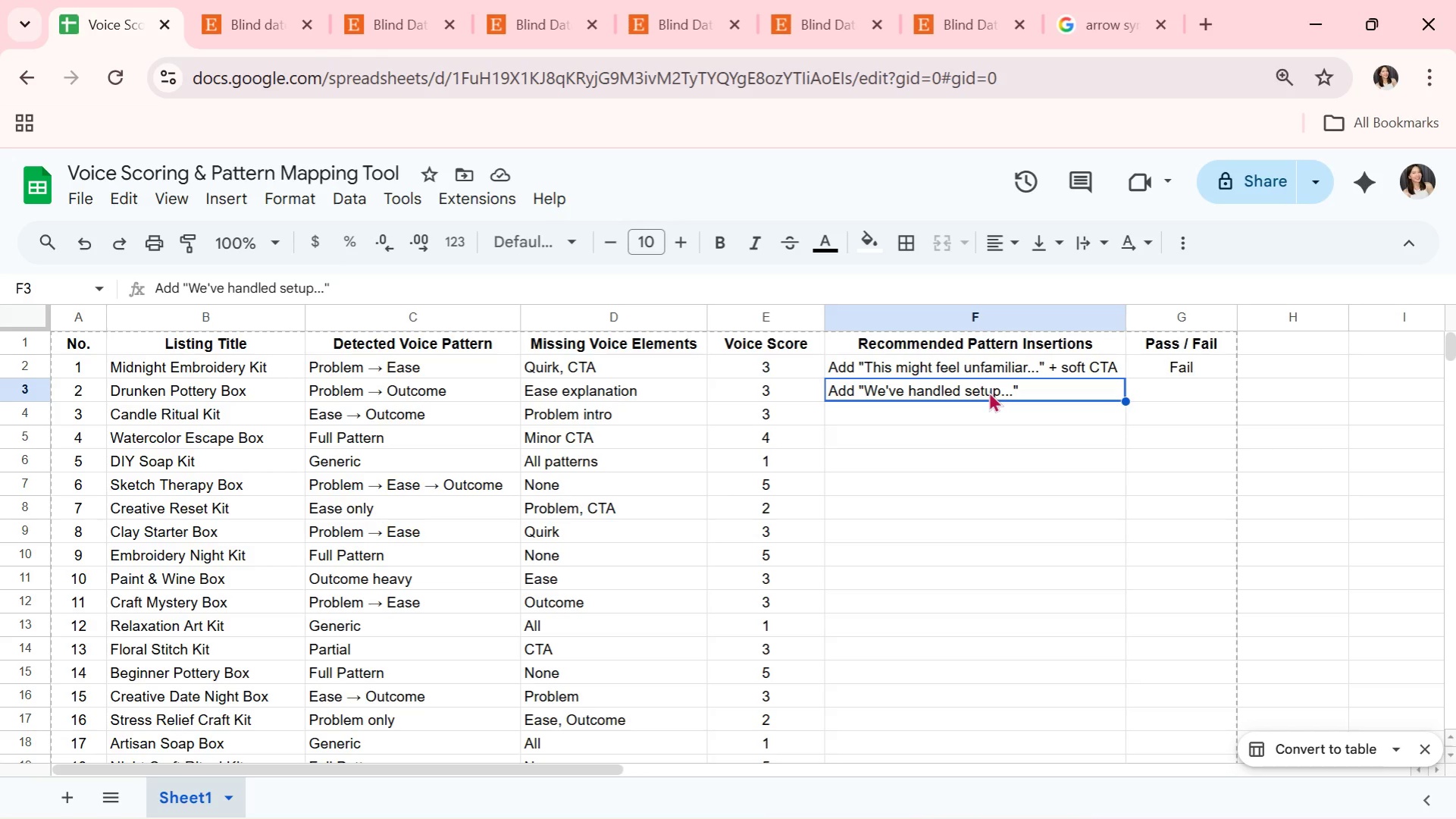 
left_click([1011, 369])
 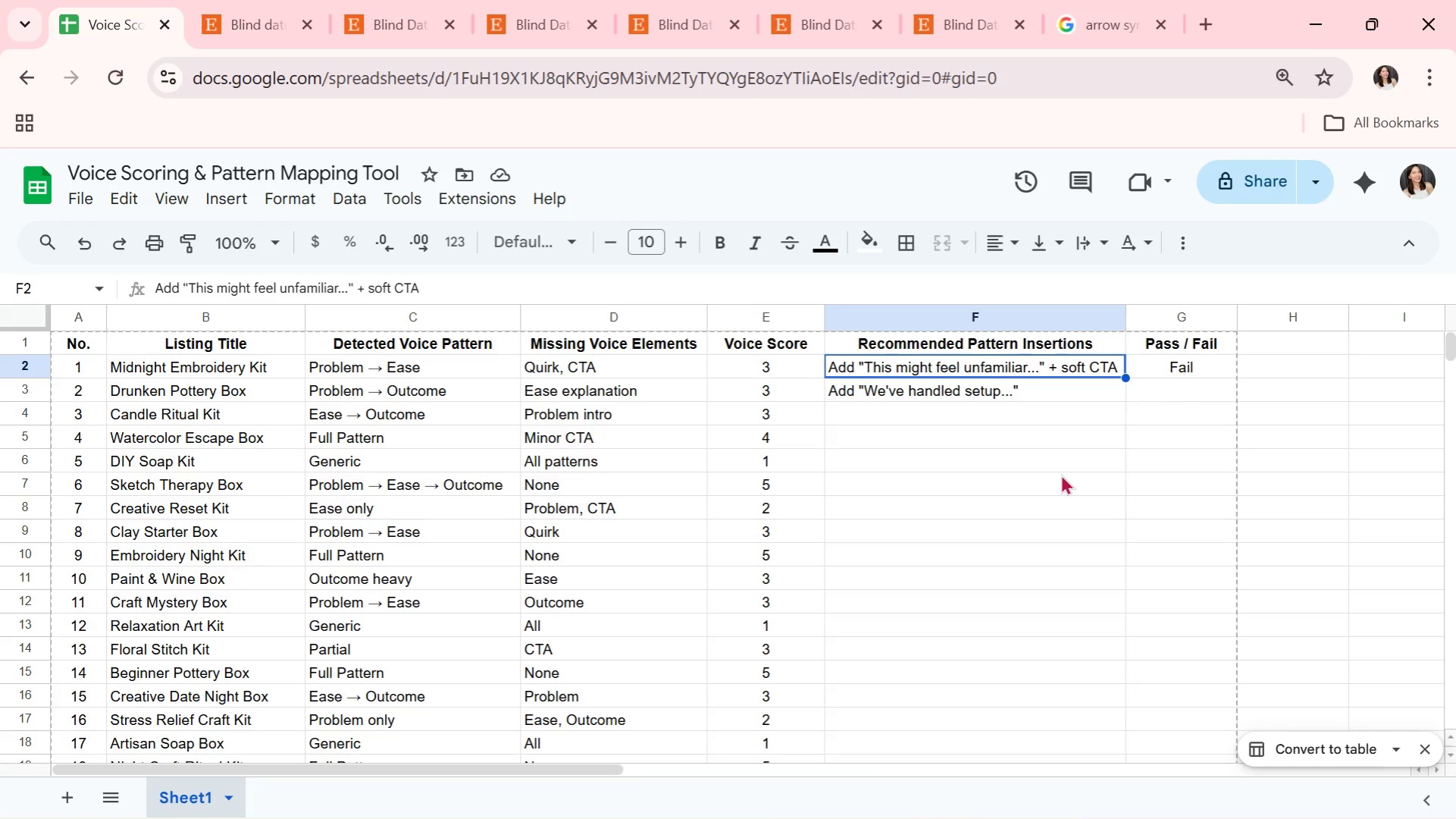 
wait(19.22)
 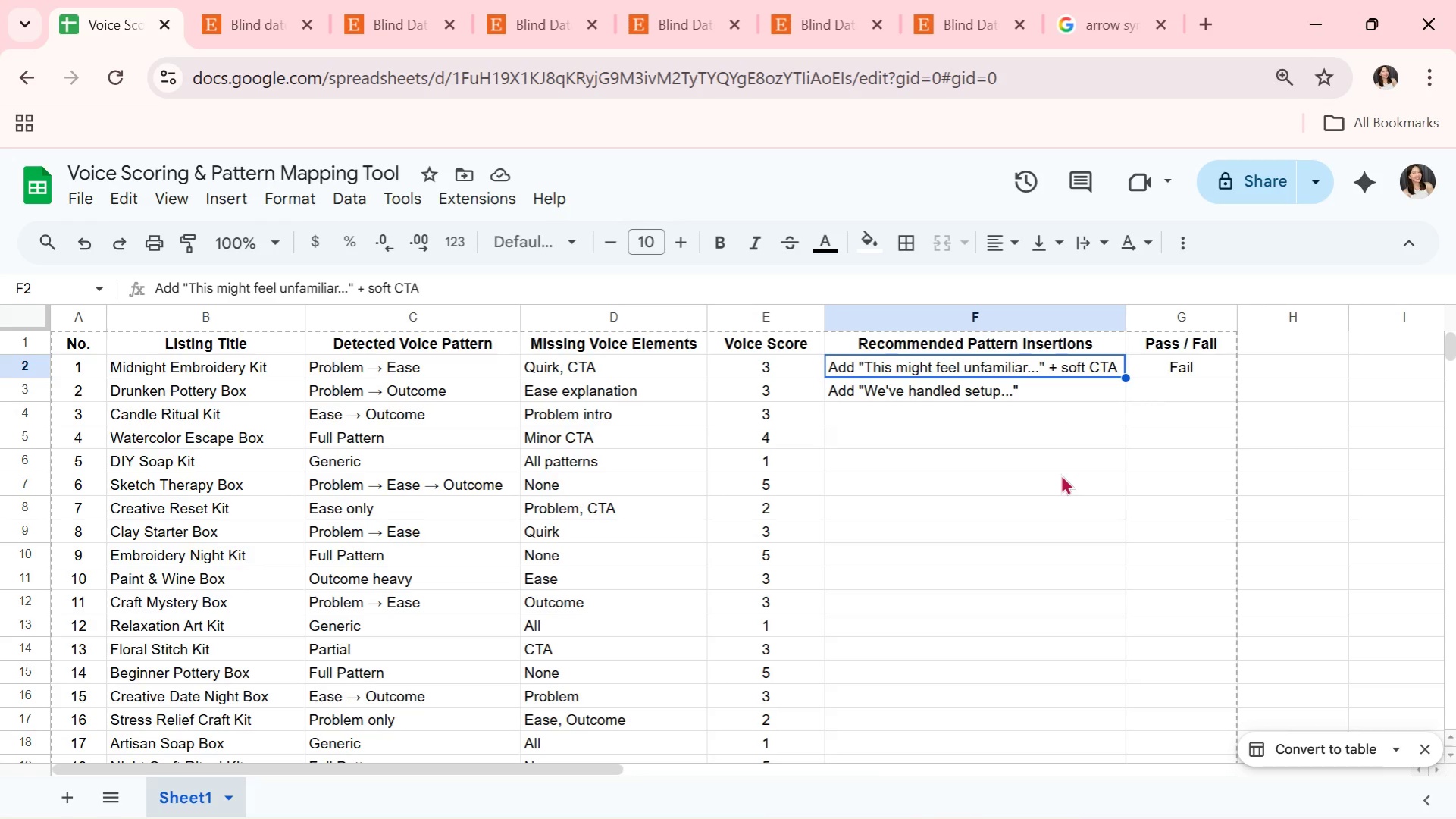 
key(ArrowRight)
 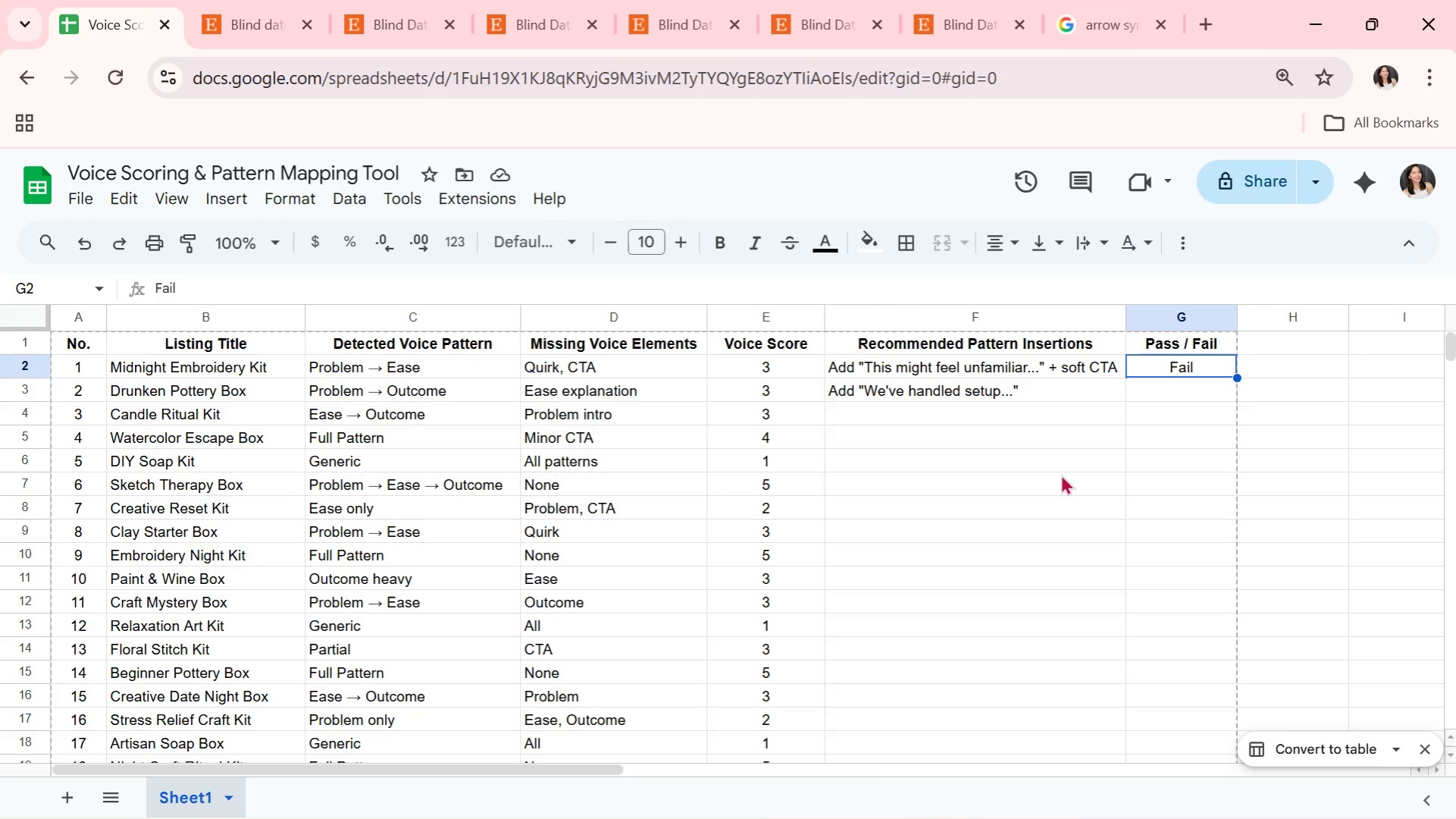 
key(ArrowDown)
 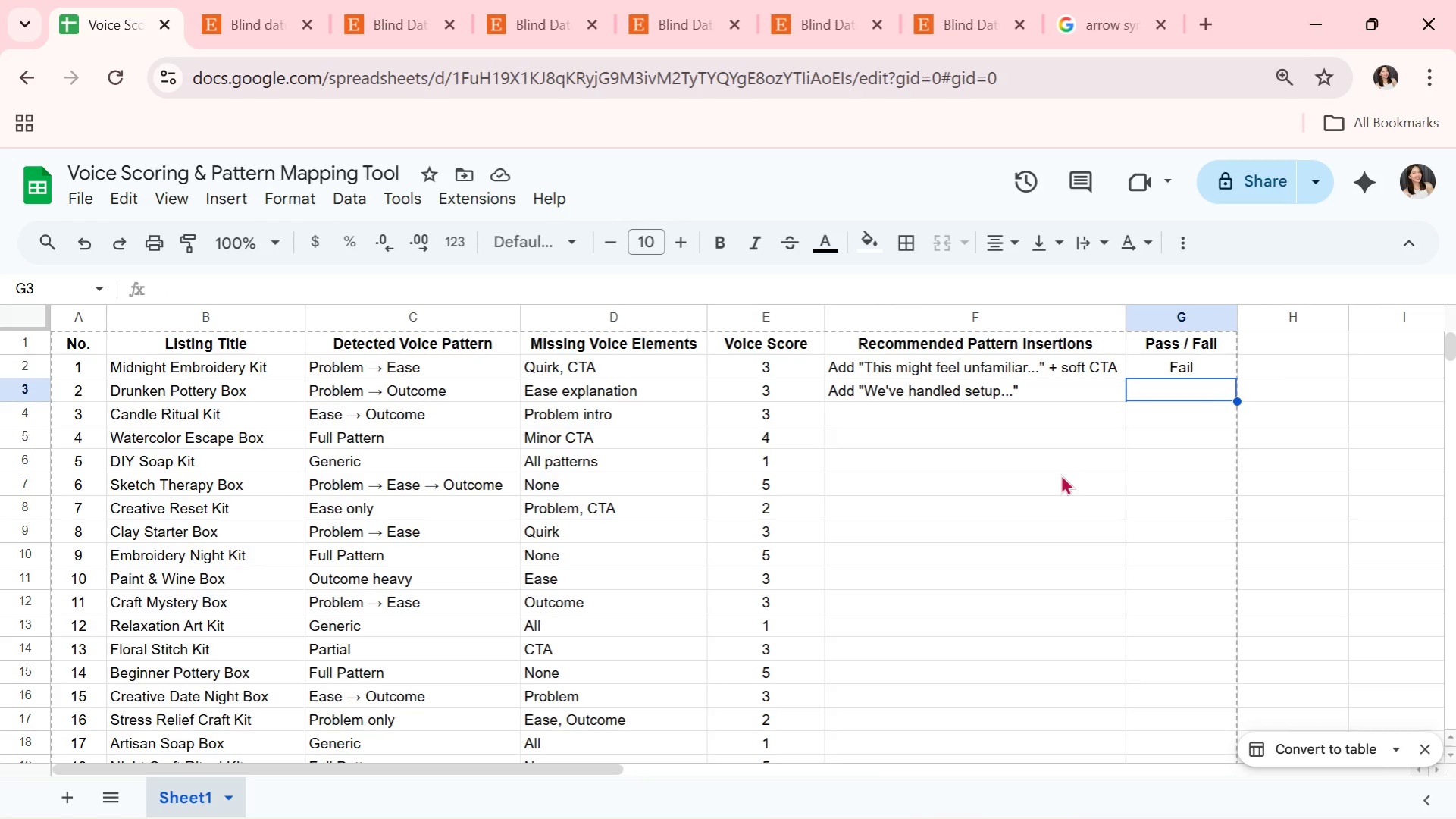 
key(ArrowUp)
 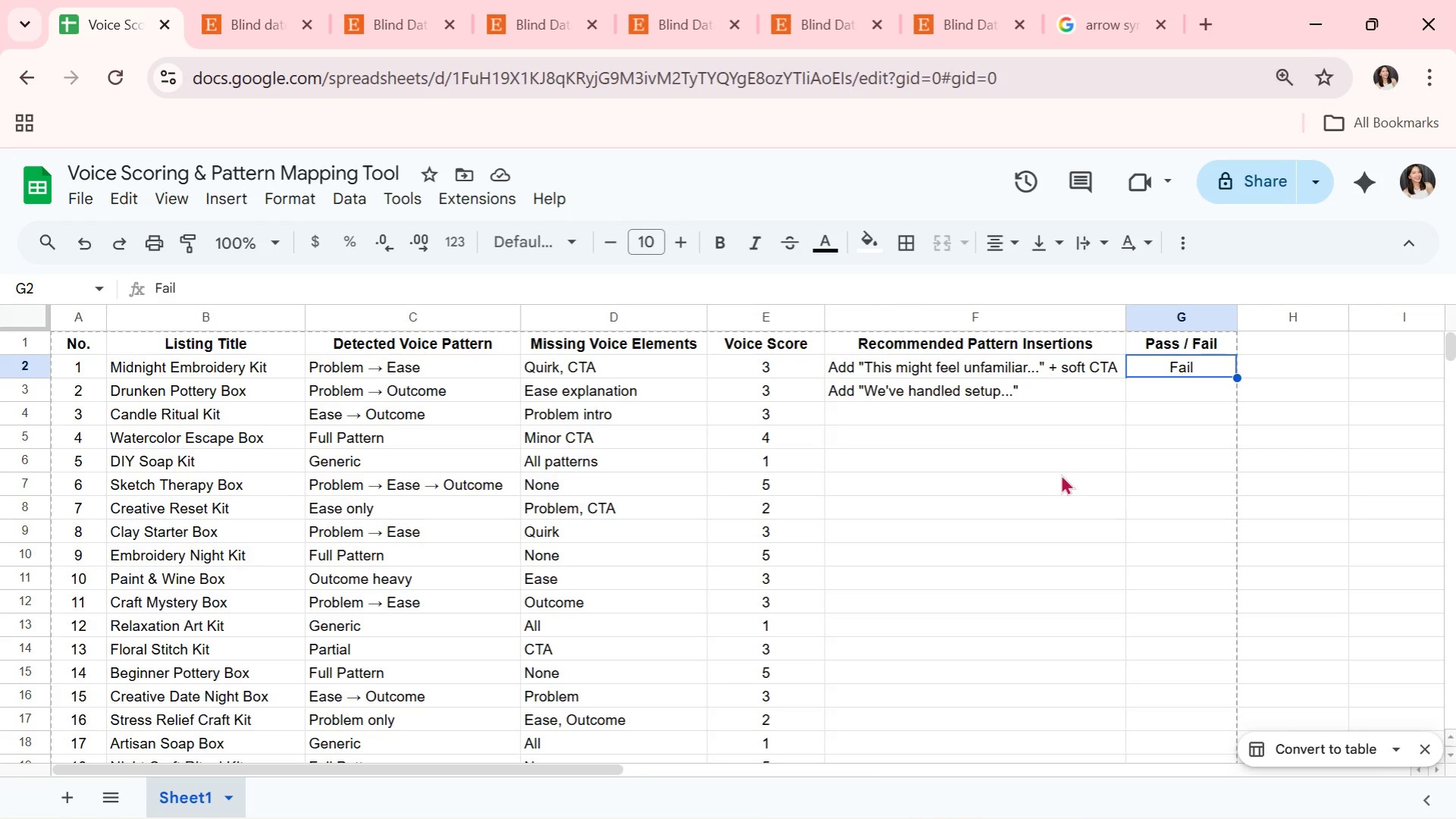 
key(Control+C)
 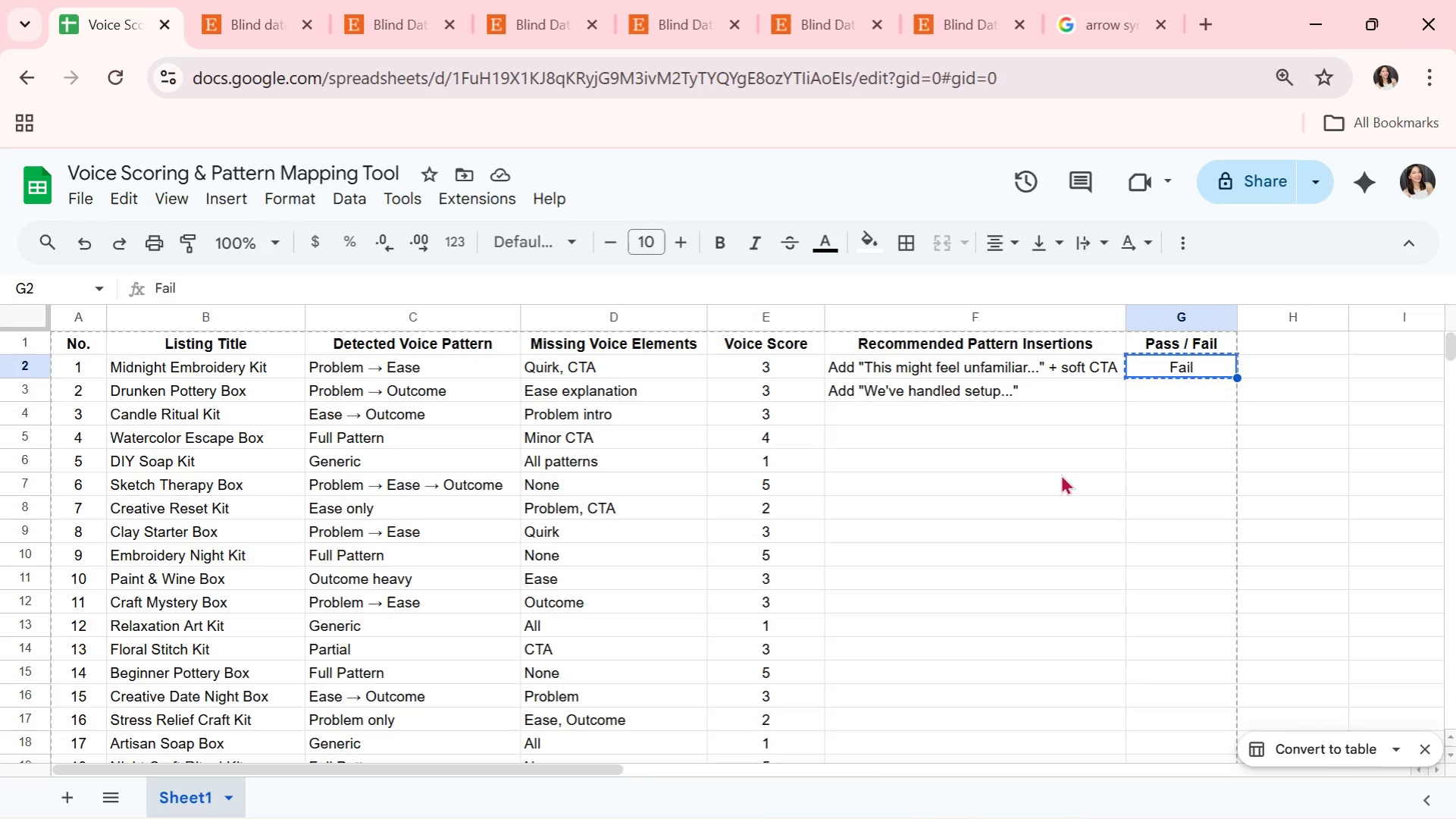 
key(ArrowDown)
 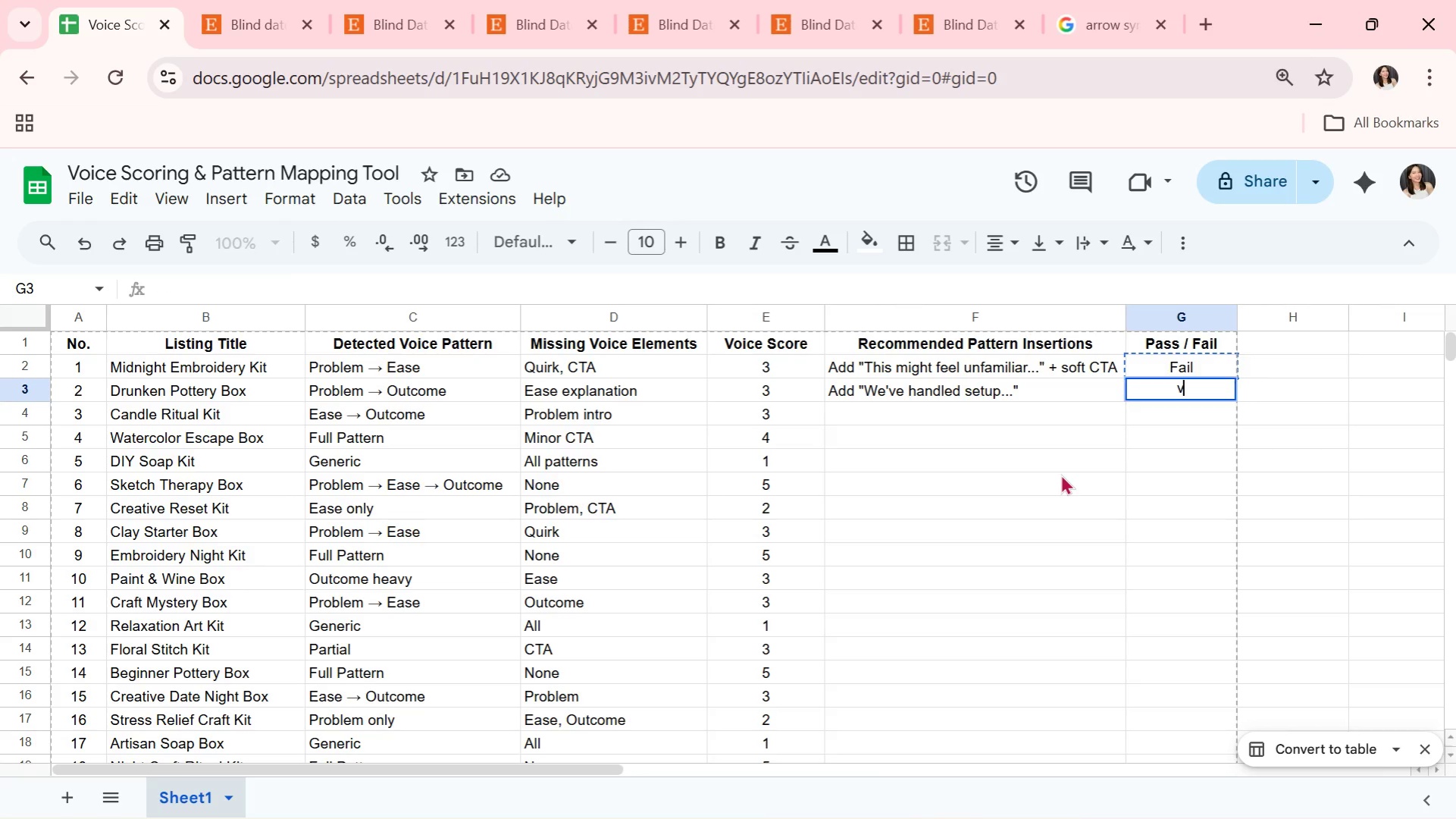 
key(V)
 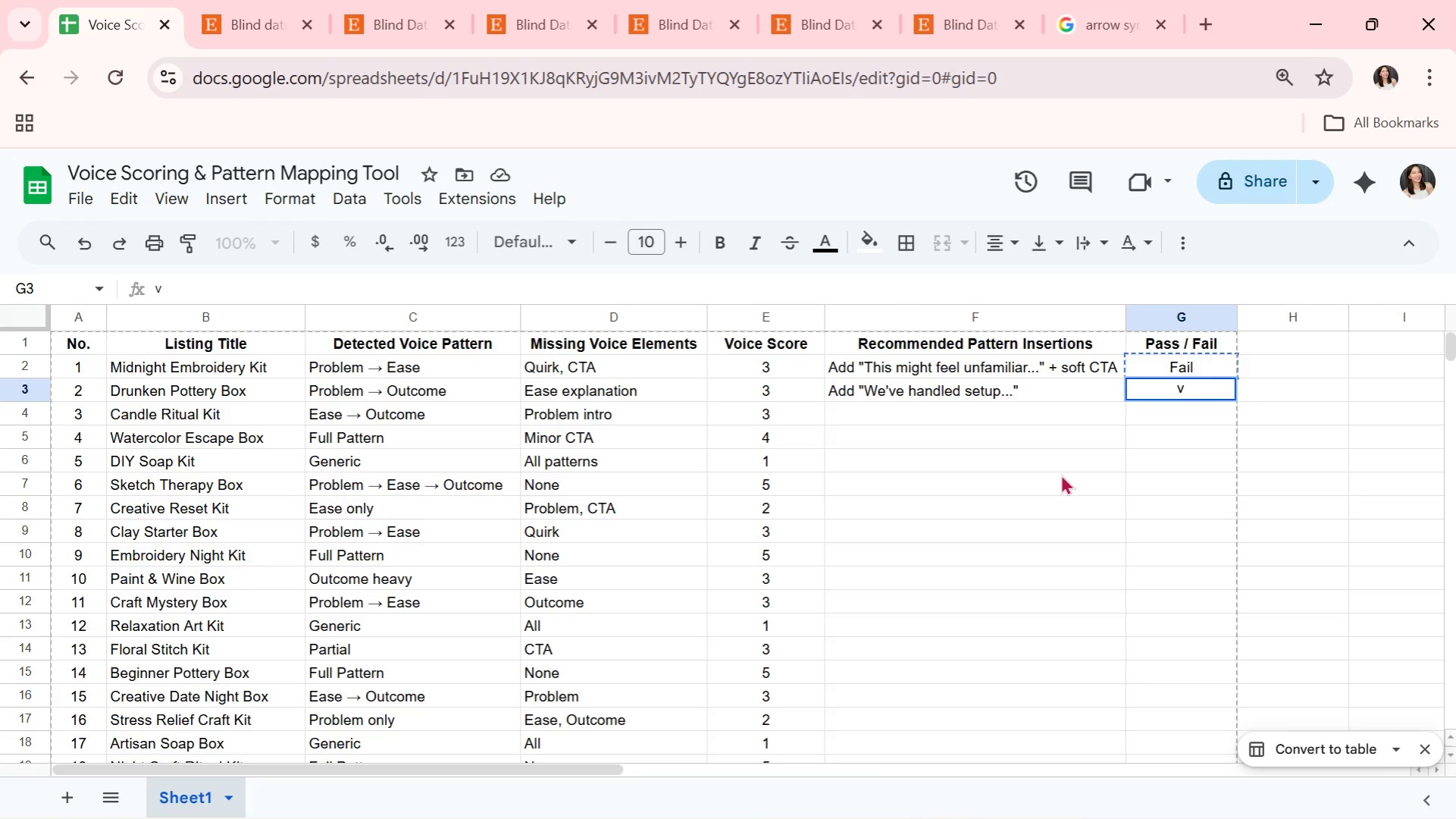 
key(Backspace)
 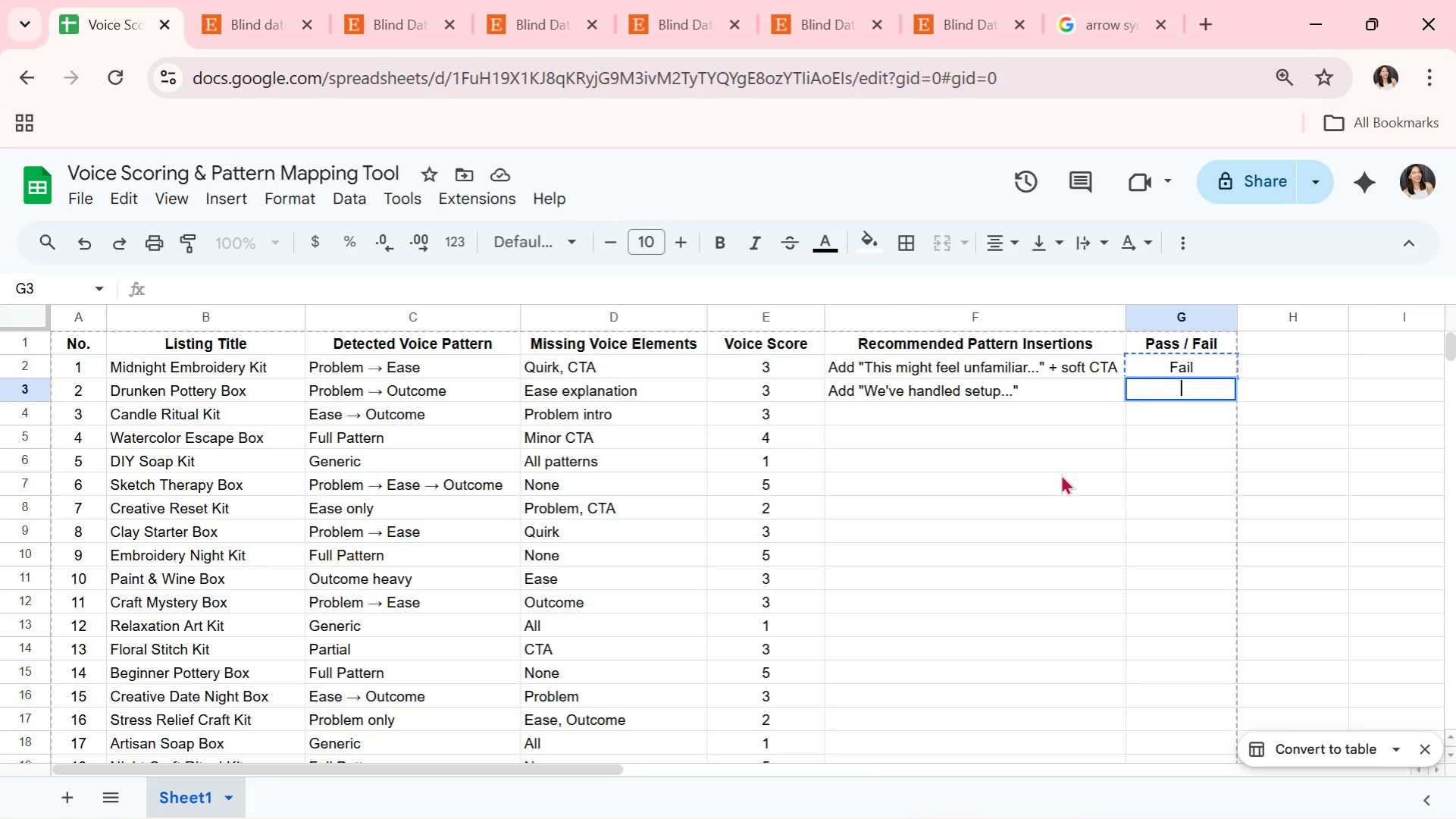 
key(Control+ControlLeft)
 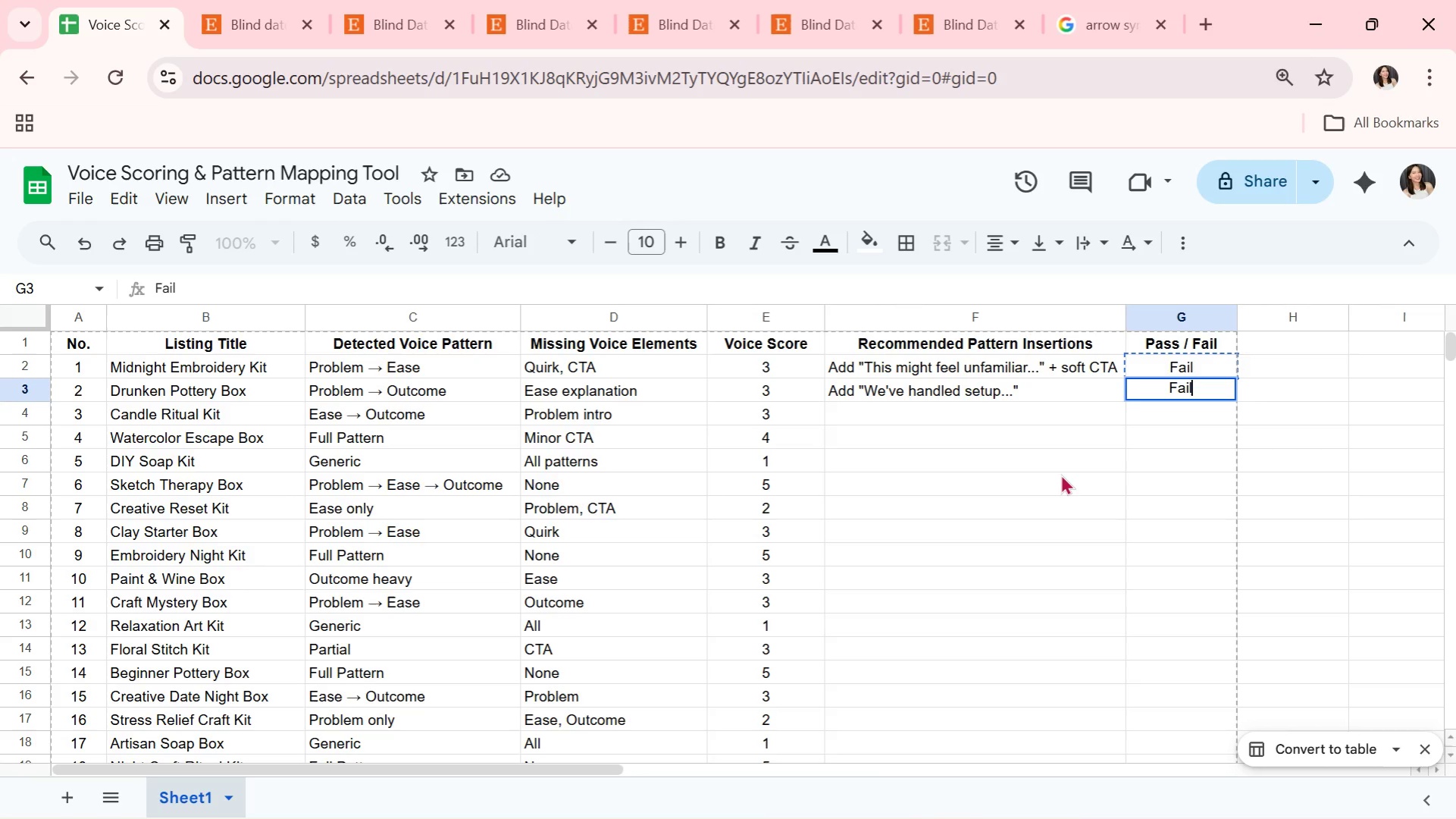 
key(Control+V)
 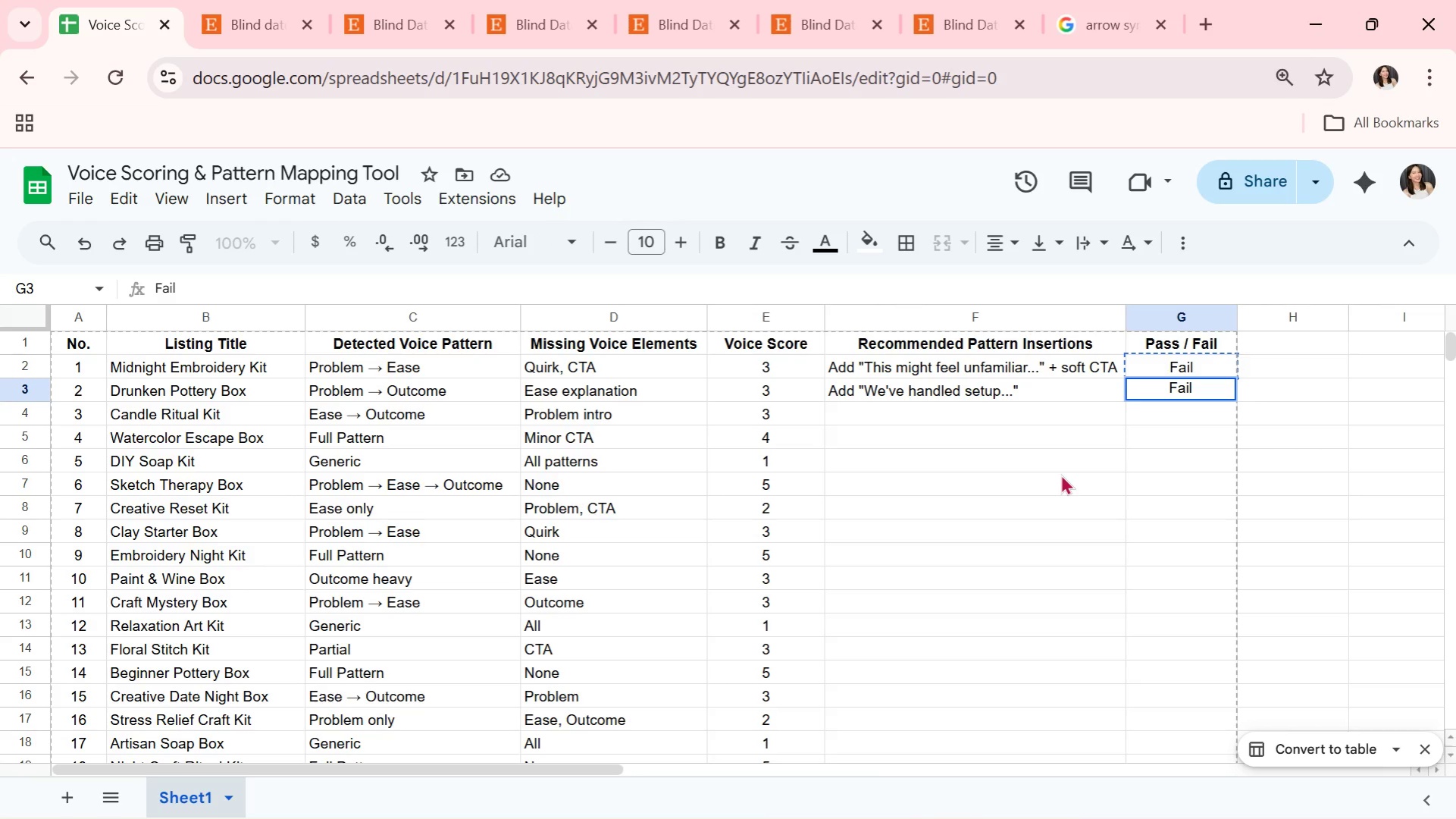 
key(ArrowDown)
 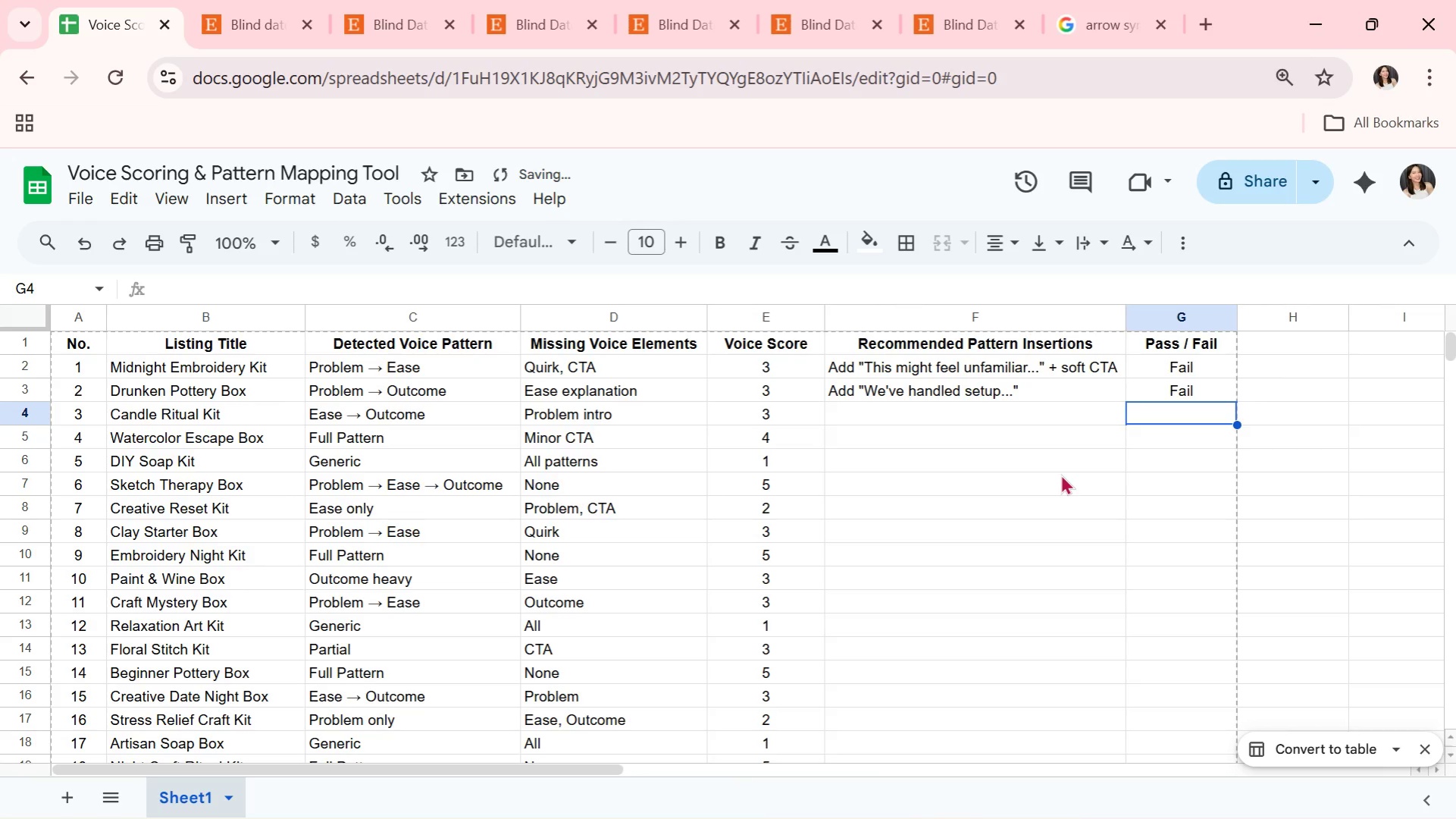 
key(ArrowLeft)
 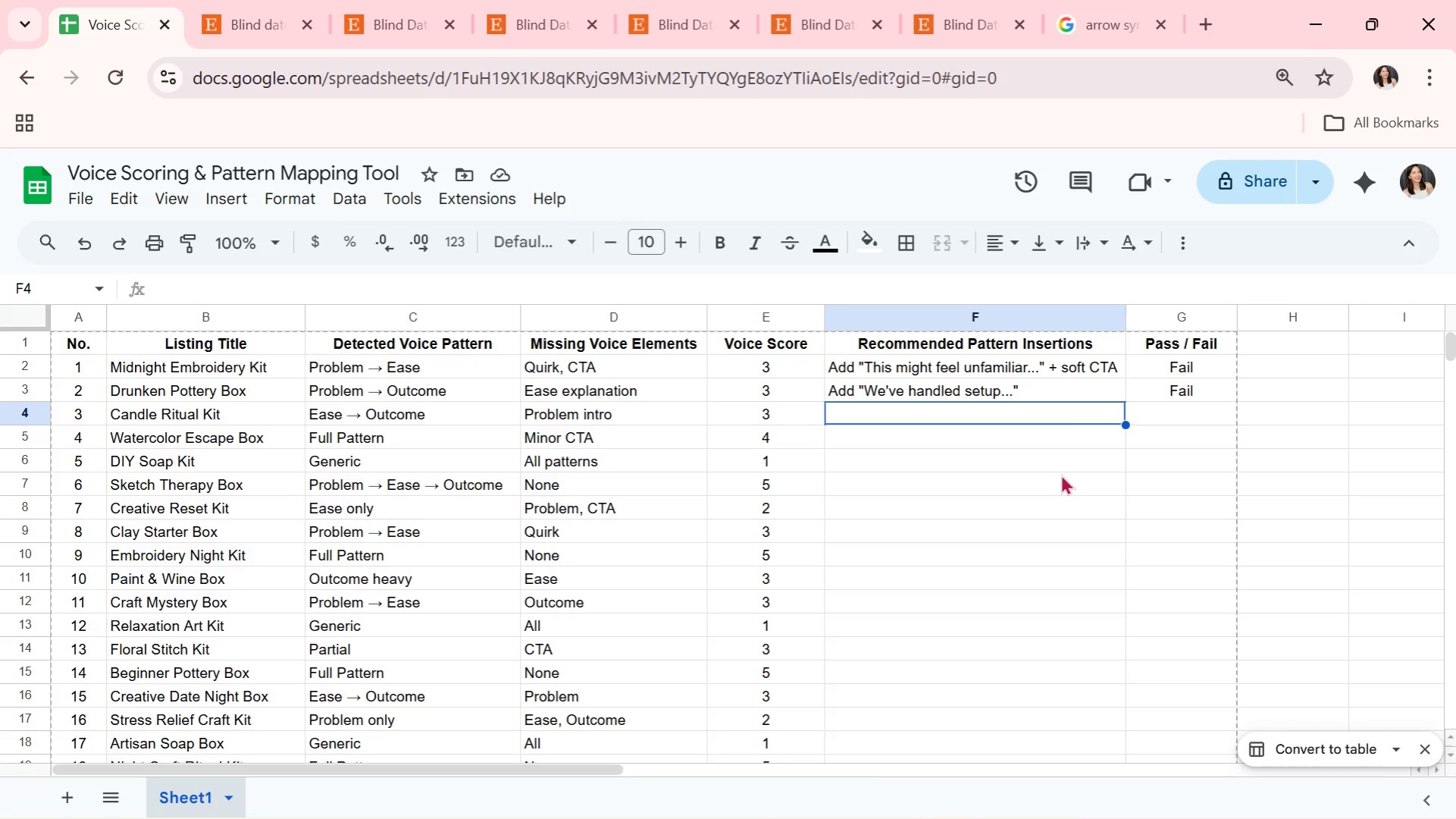 
wait(11.78)
 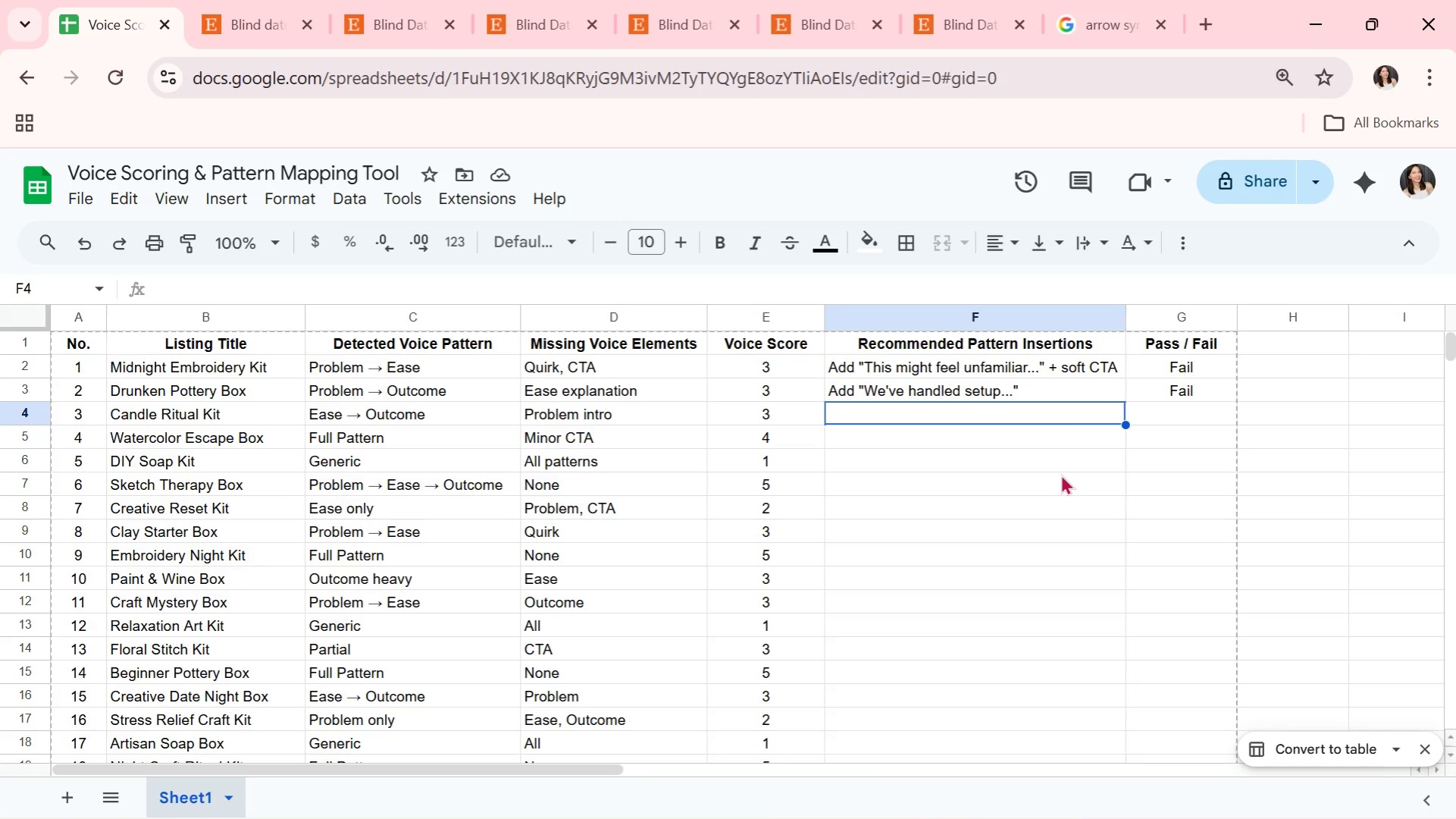 
type(Add opening)
 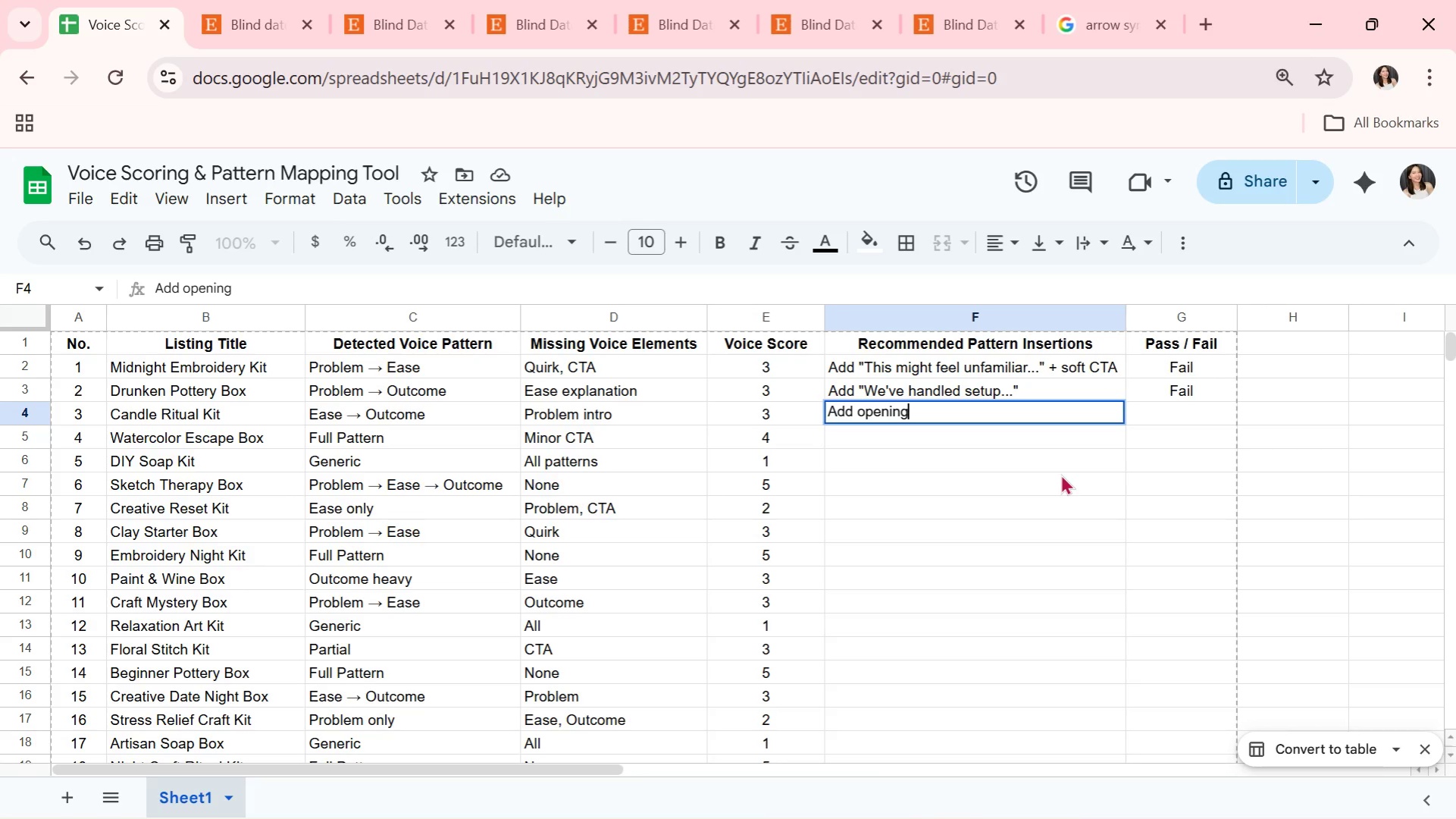 
wait(5.45)
 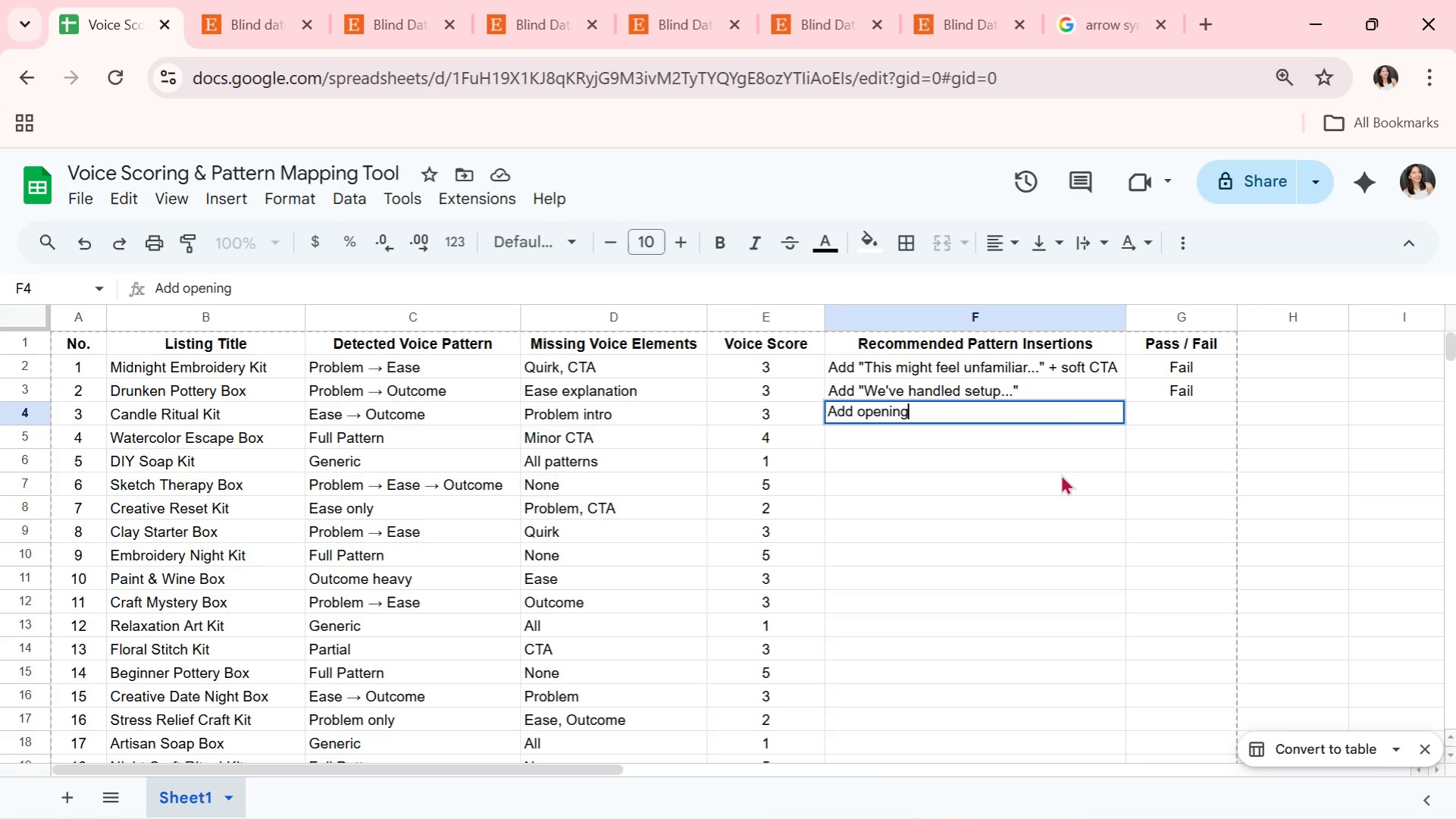 
type( struggle)
 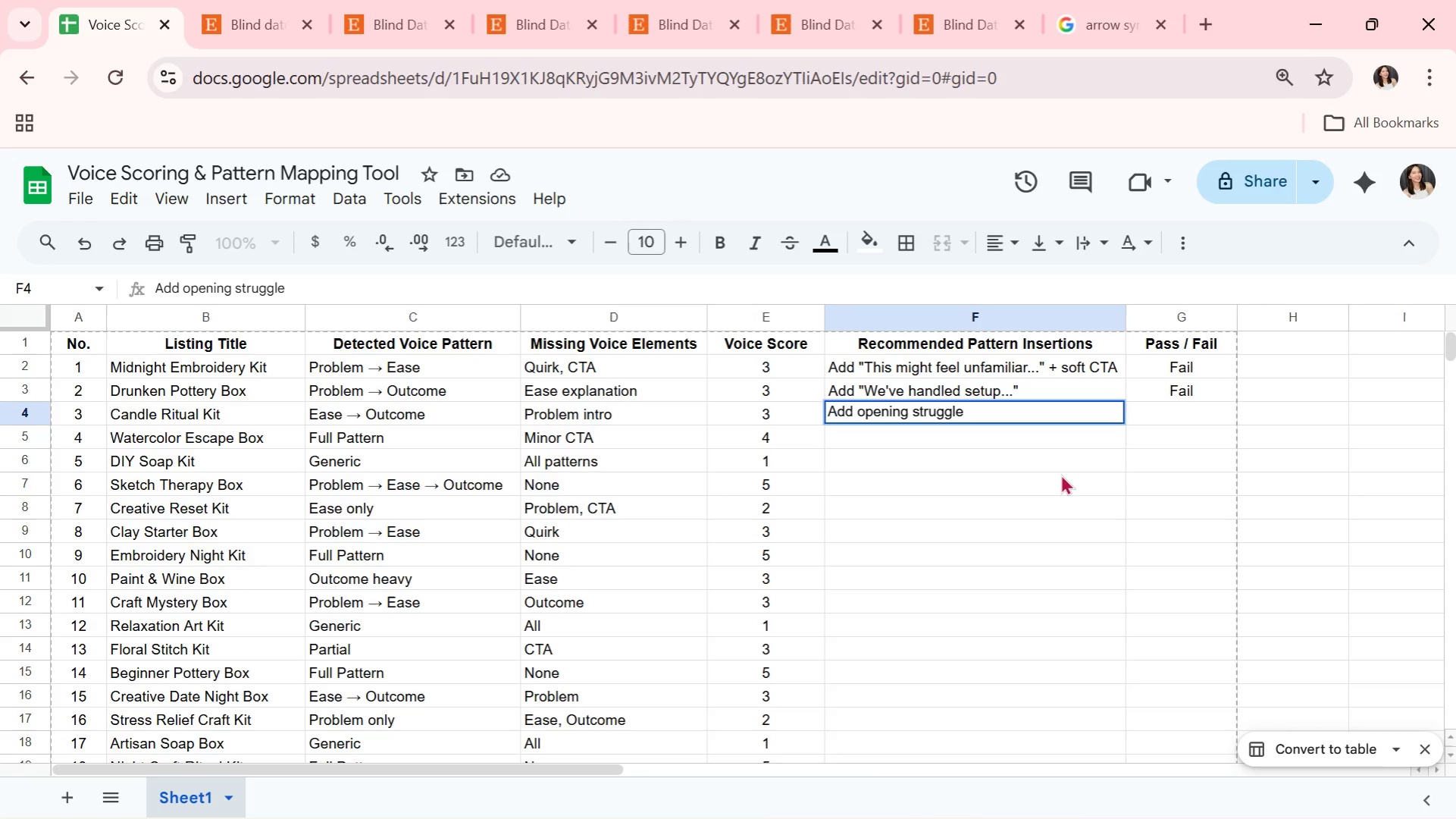 
wait(7.72)
 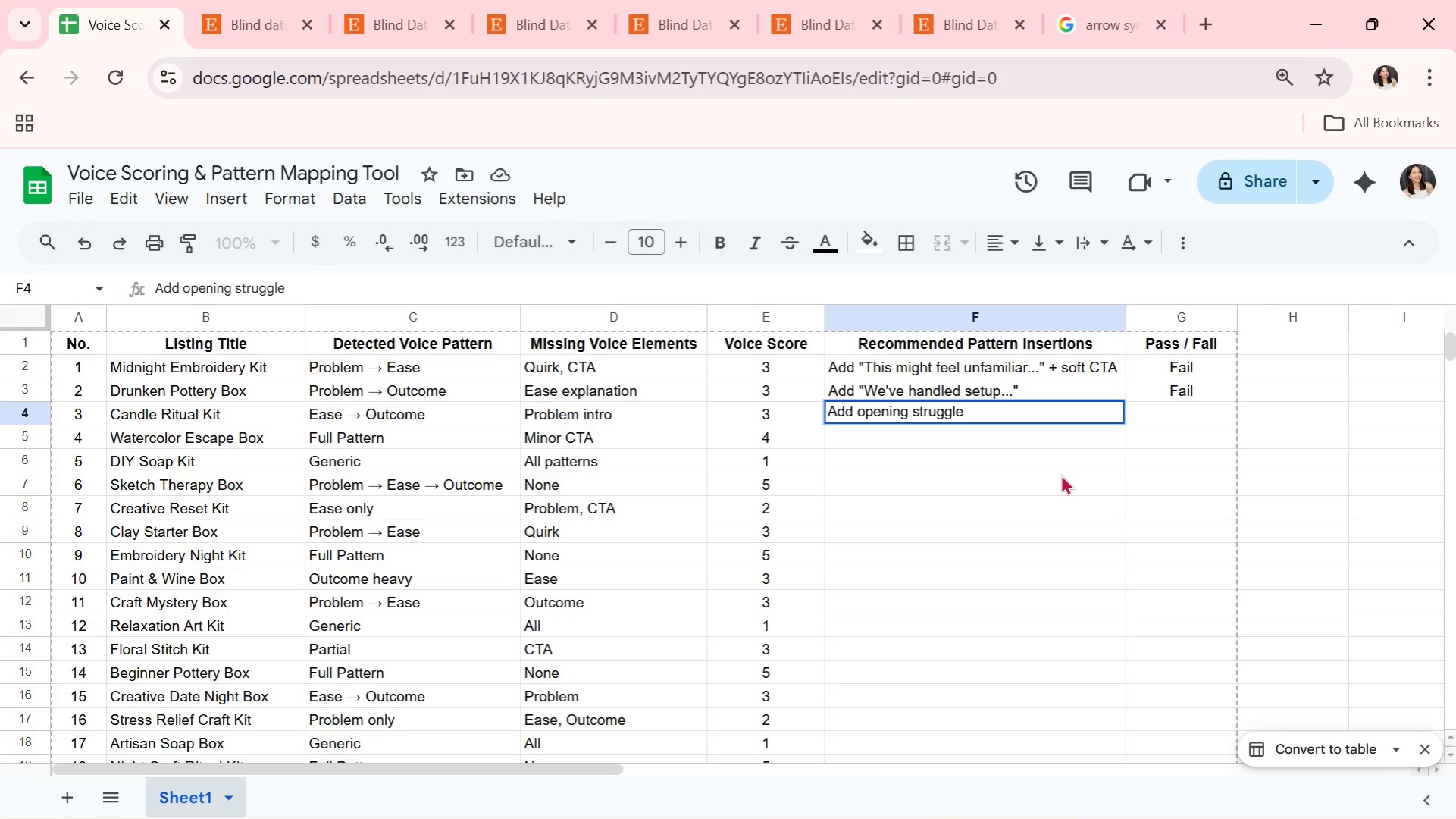 
key(ArrowRight)
 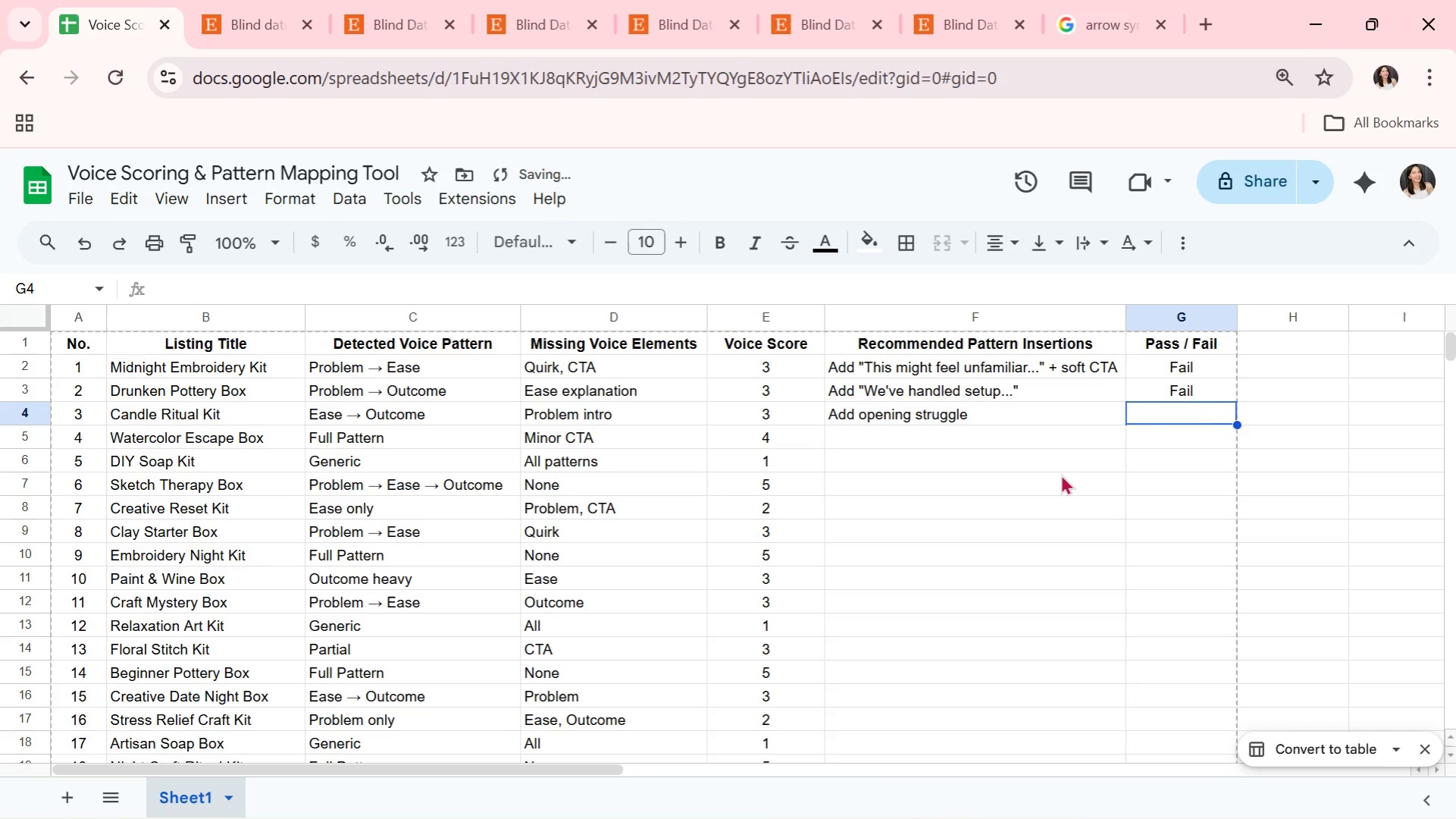 
key(ArrowUp)
 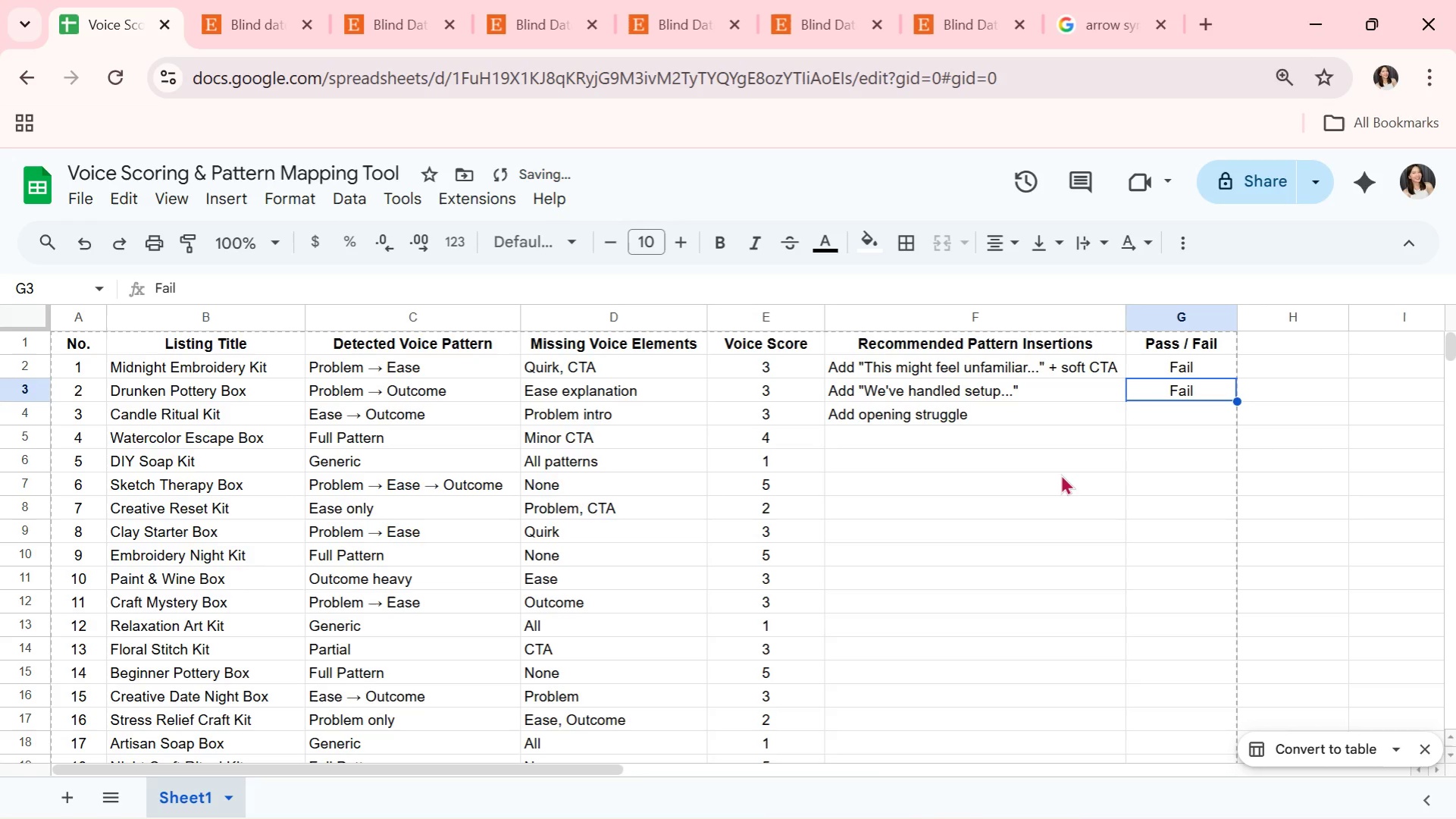 
key(Control+ControlLeft)
 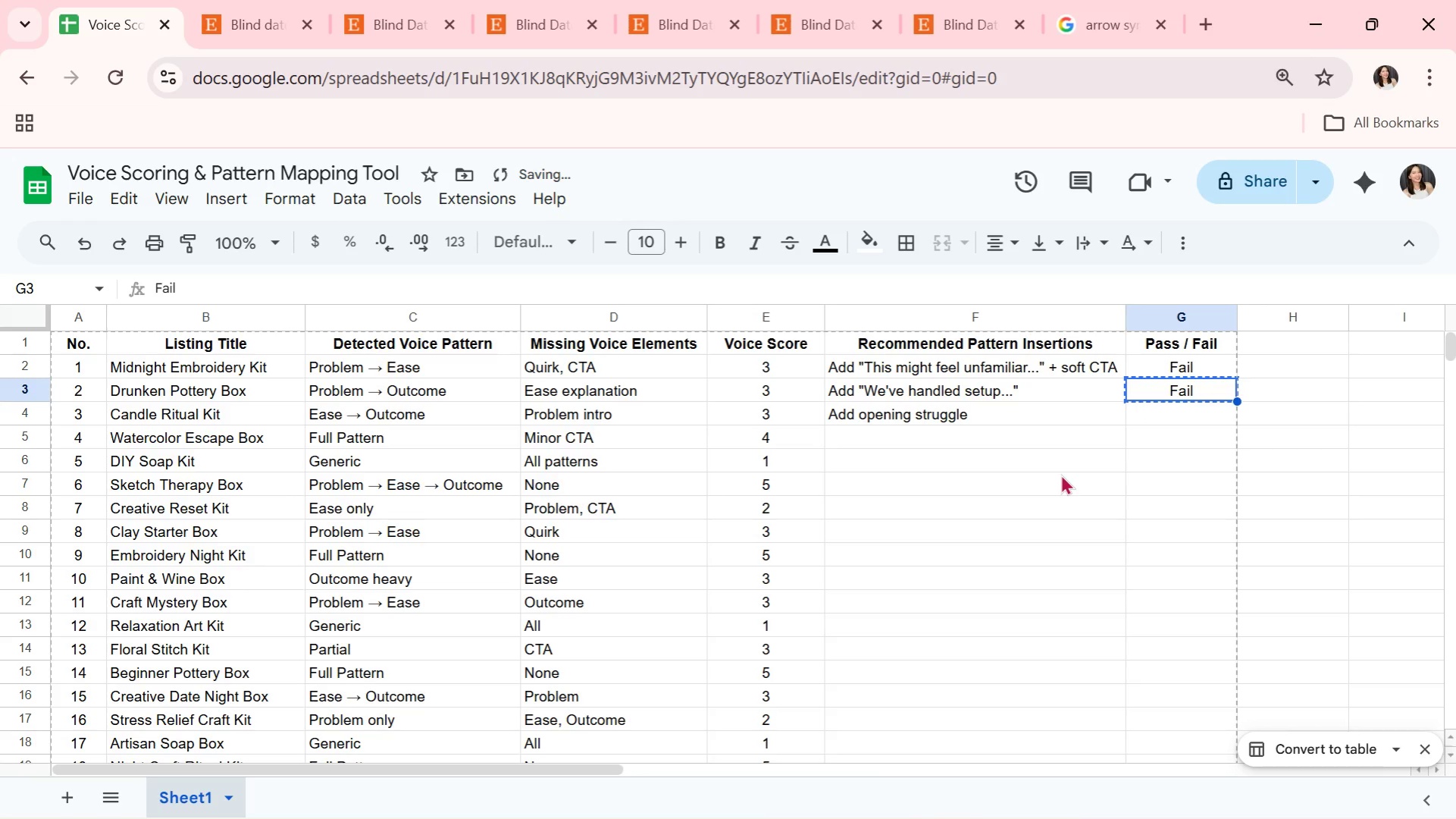 
key(Control+C)
 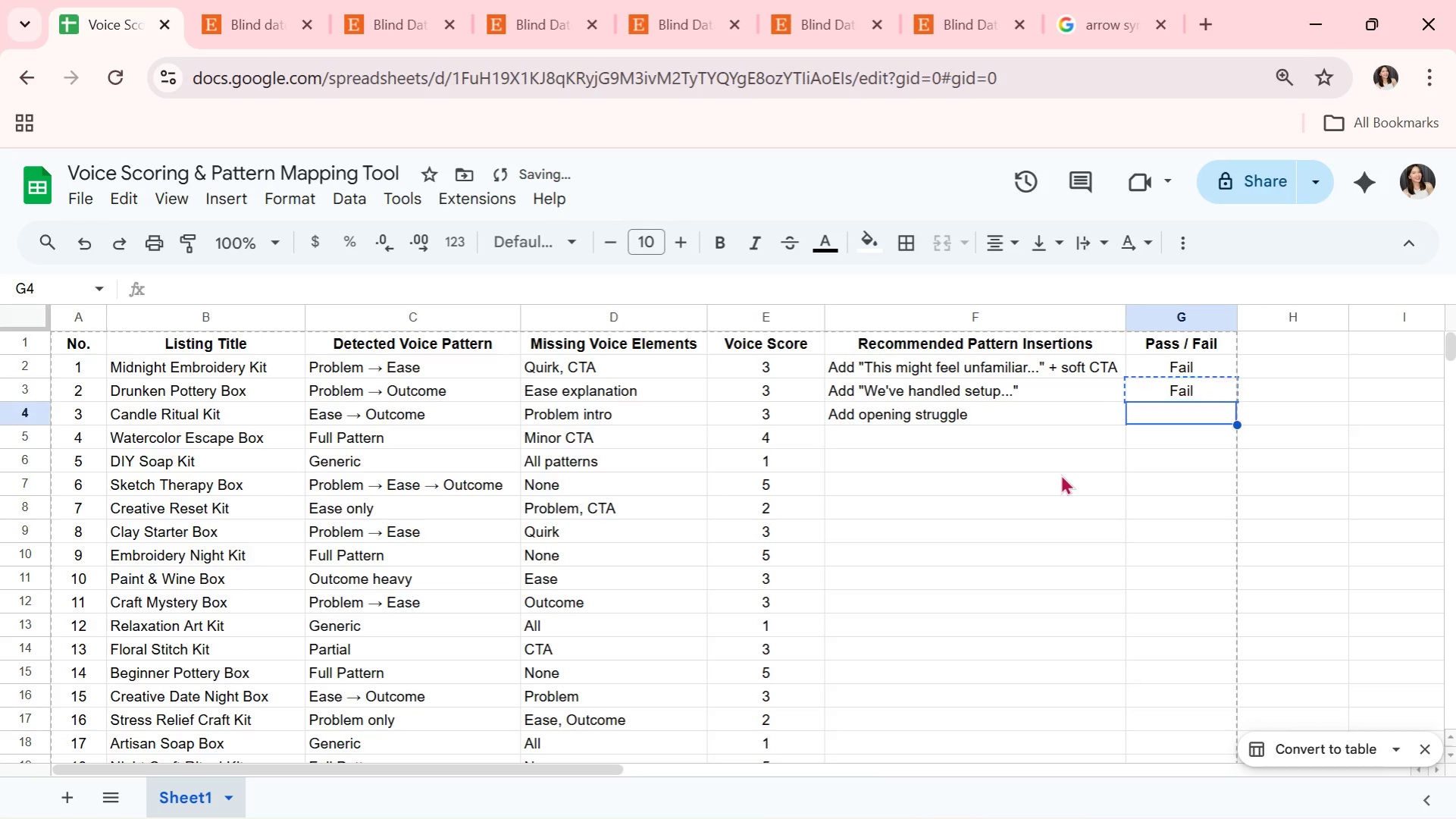 
key(ArrowDown)
 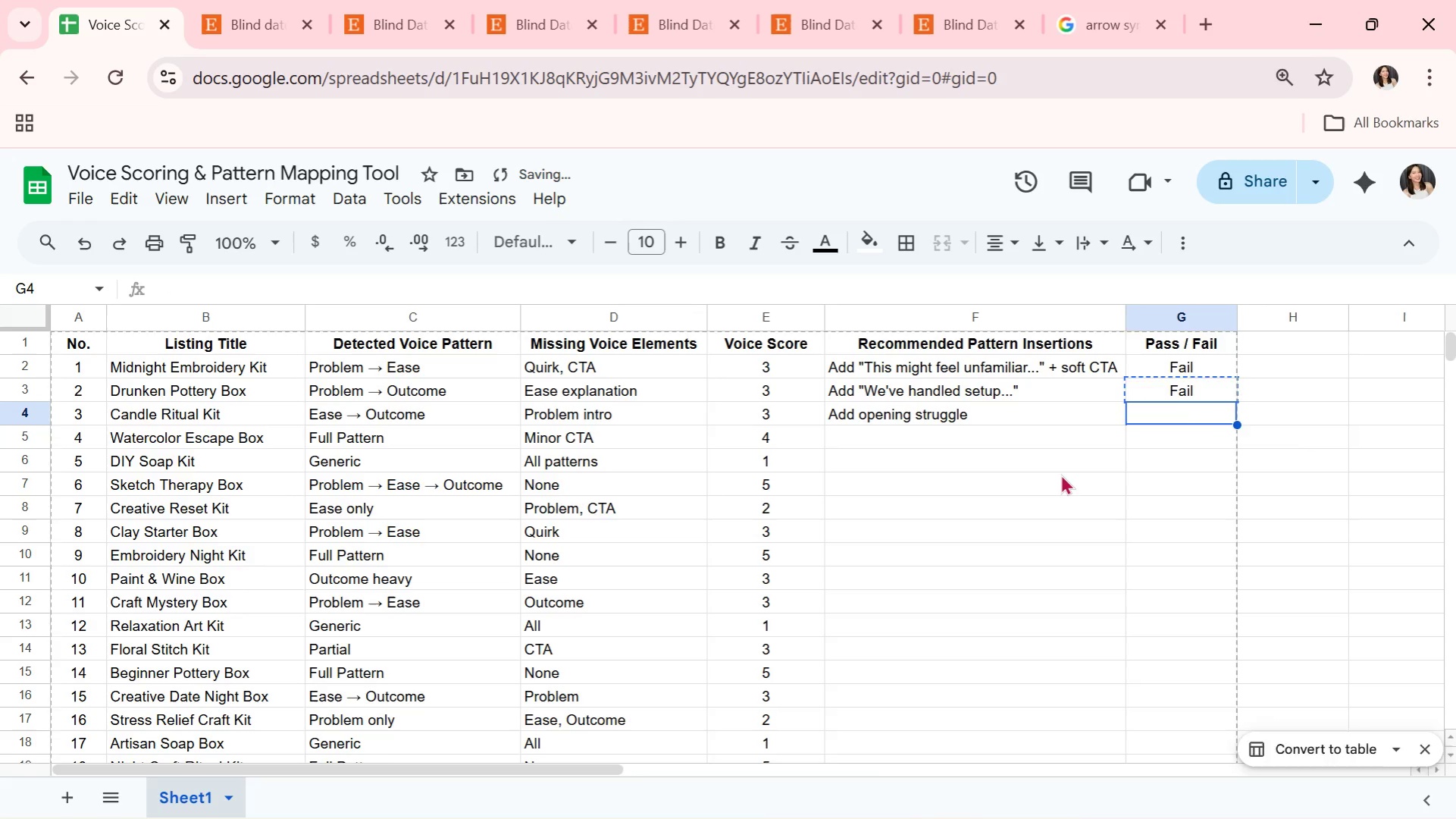 
key(Control+ControlLeft)
 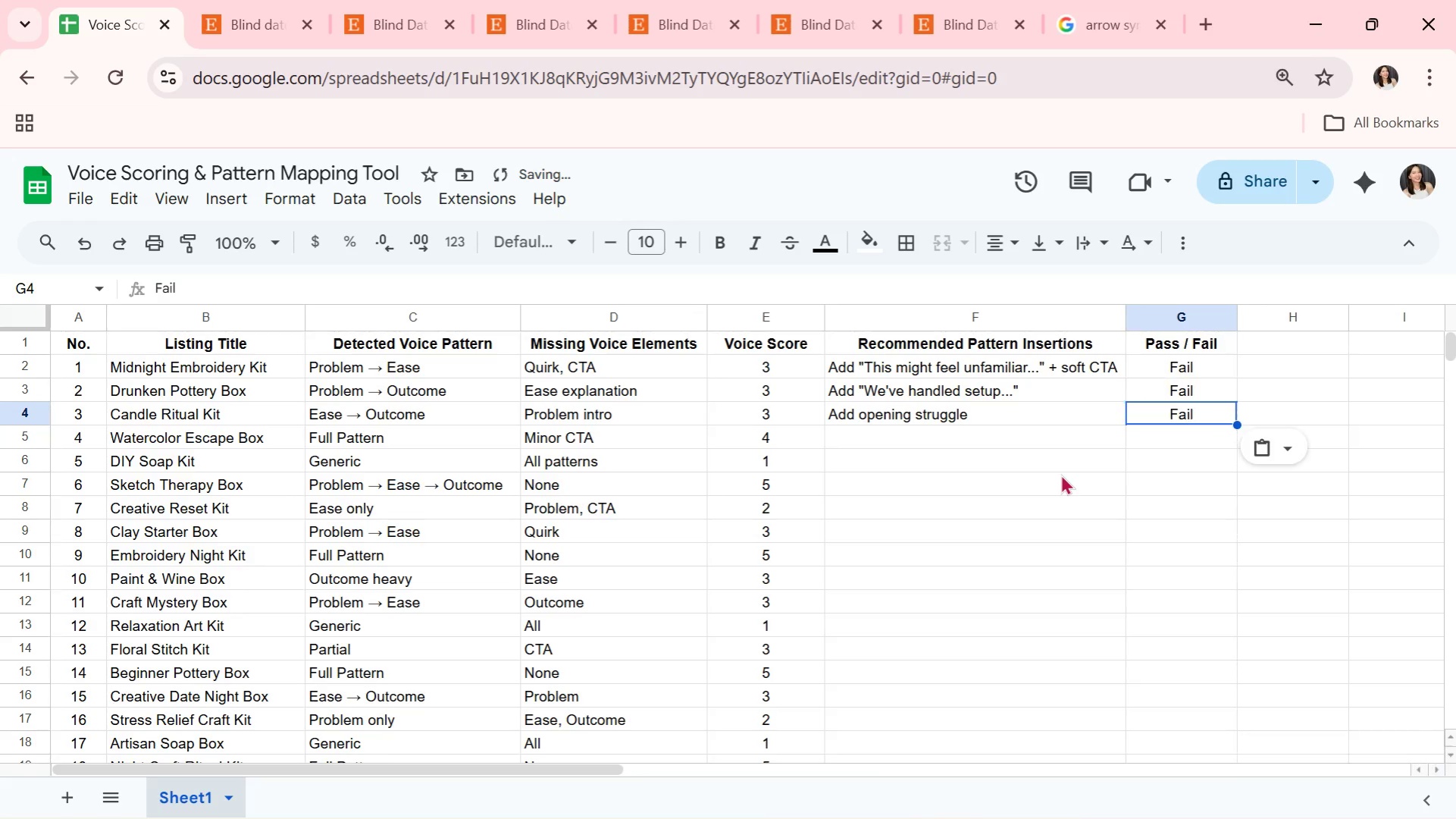 
key(Control+V)
 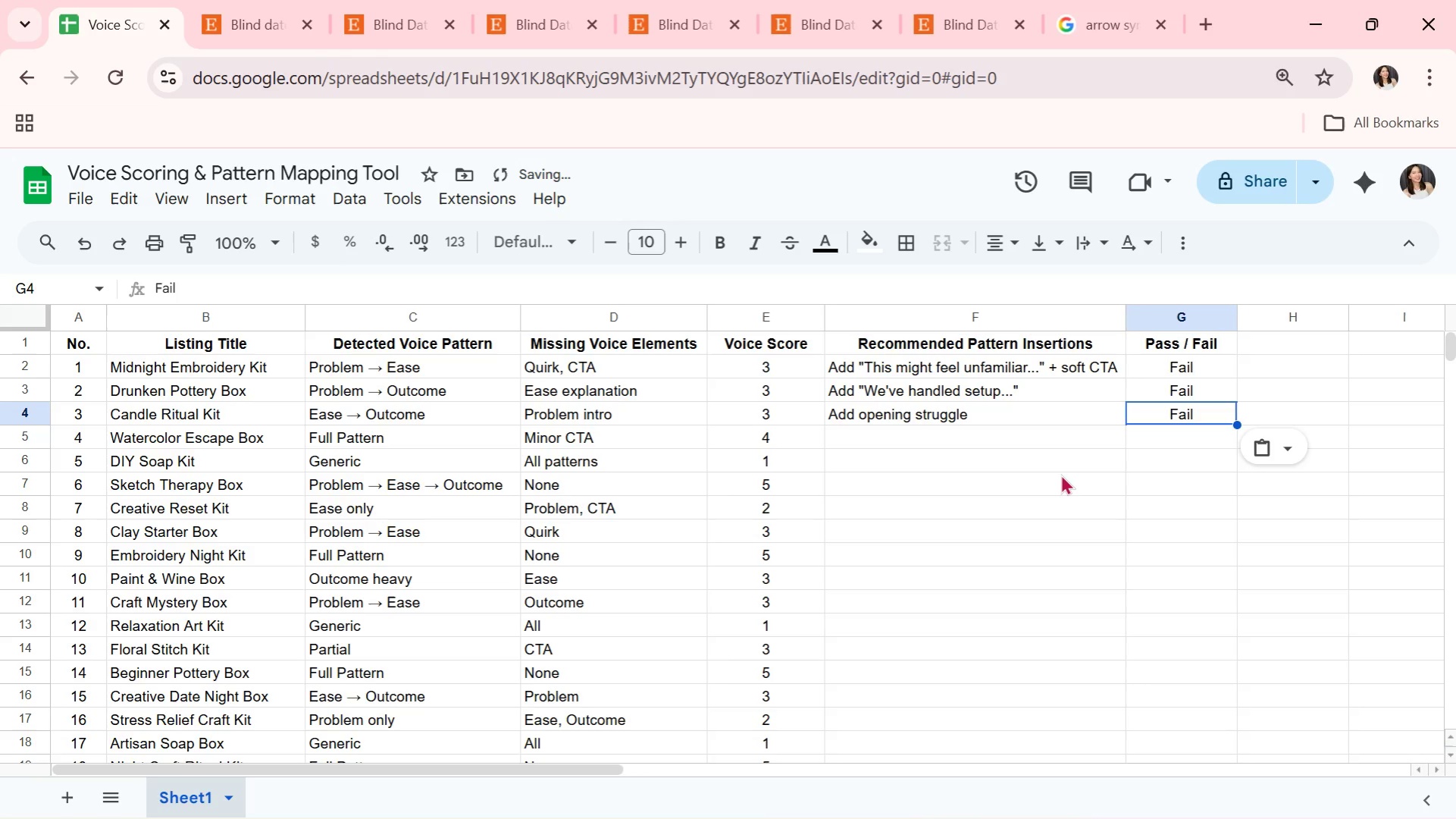 
key(Control+ControlRight)
 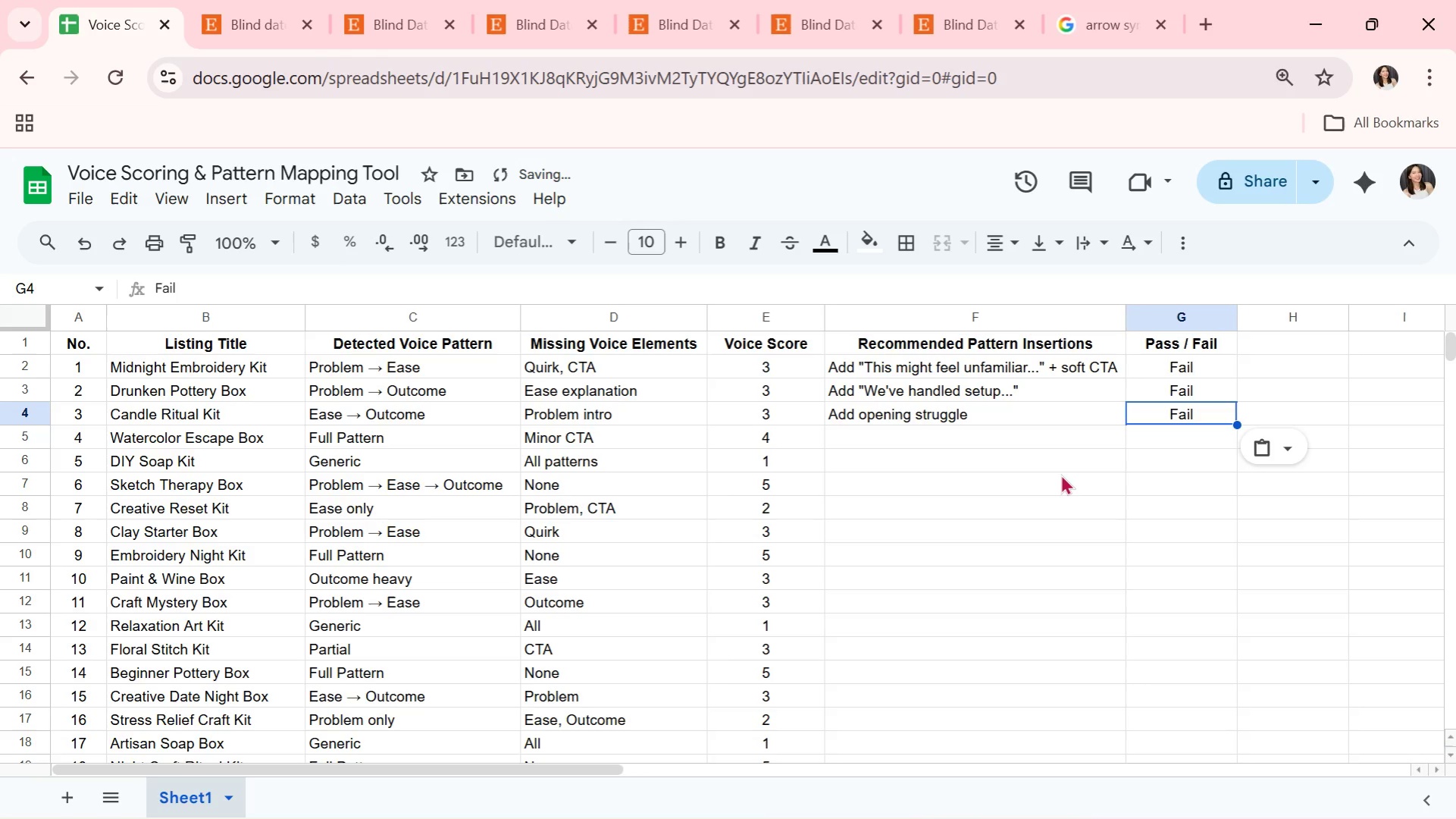 
key(Control+ControlRight)
 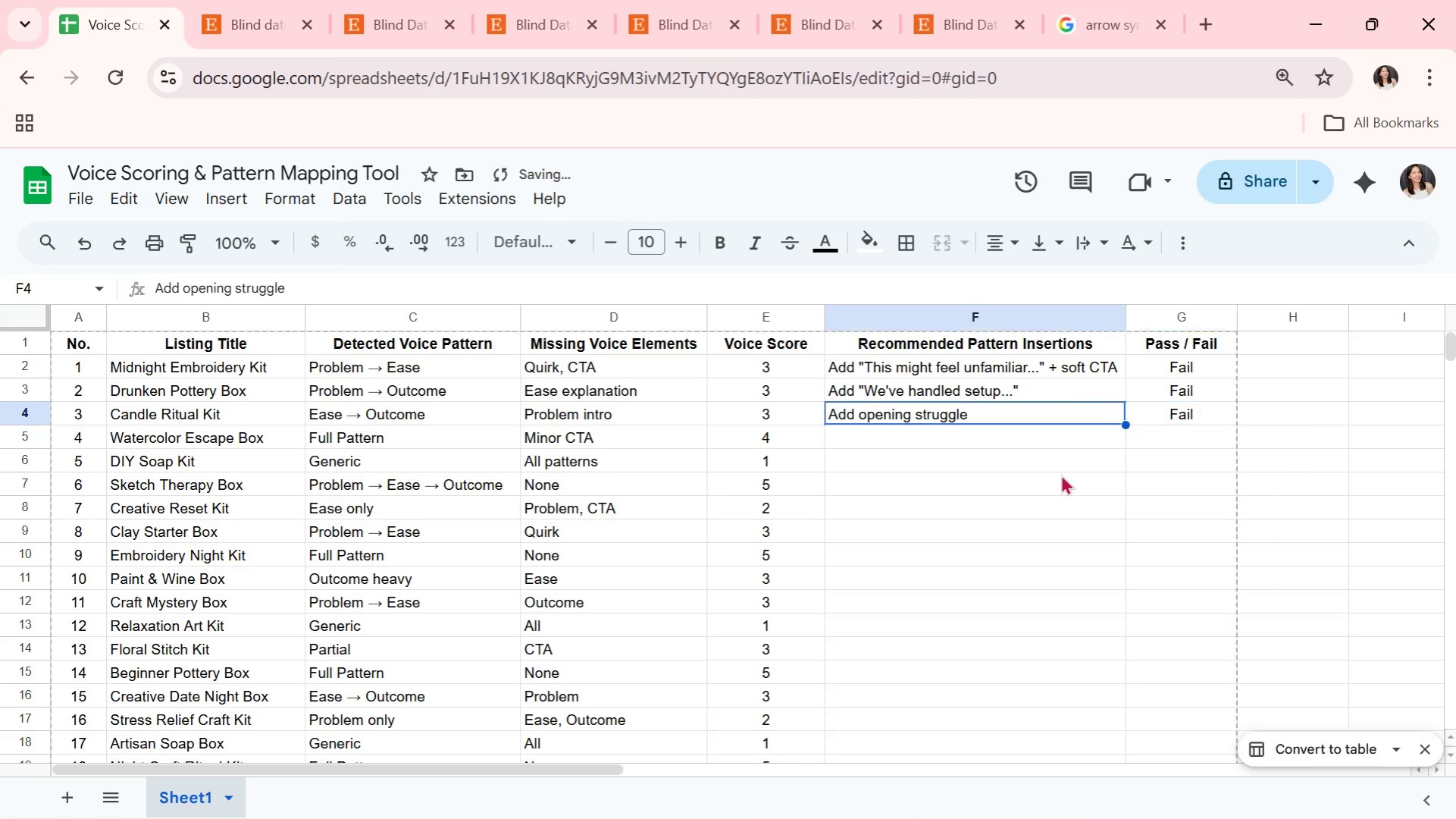 
key(ArrowLeft)
 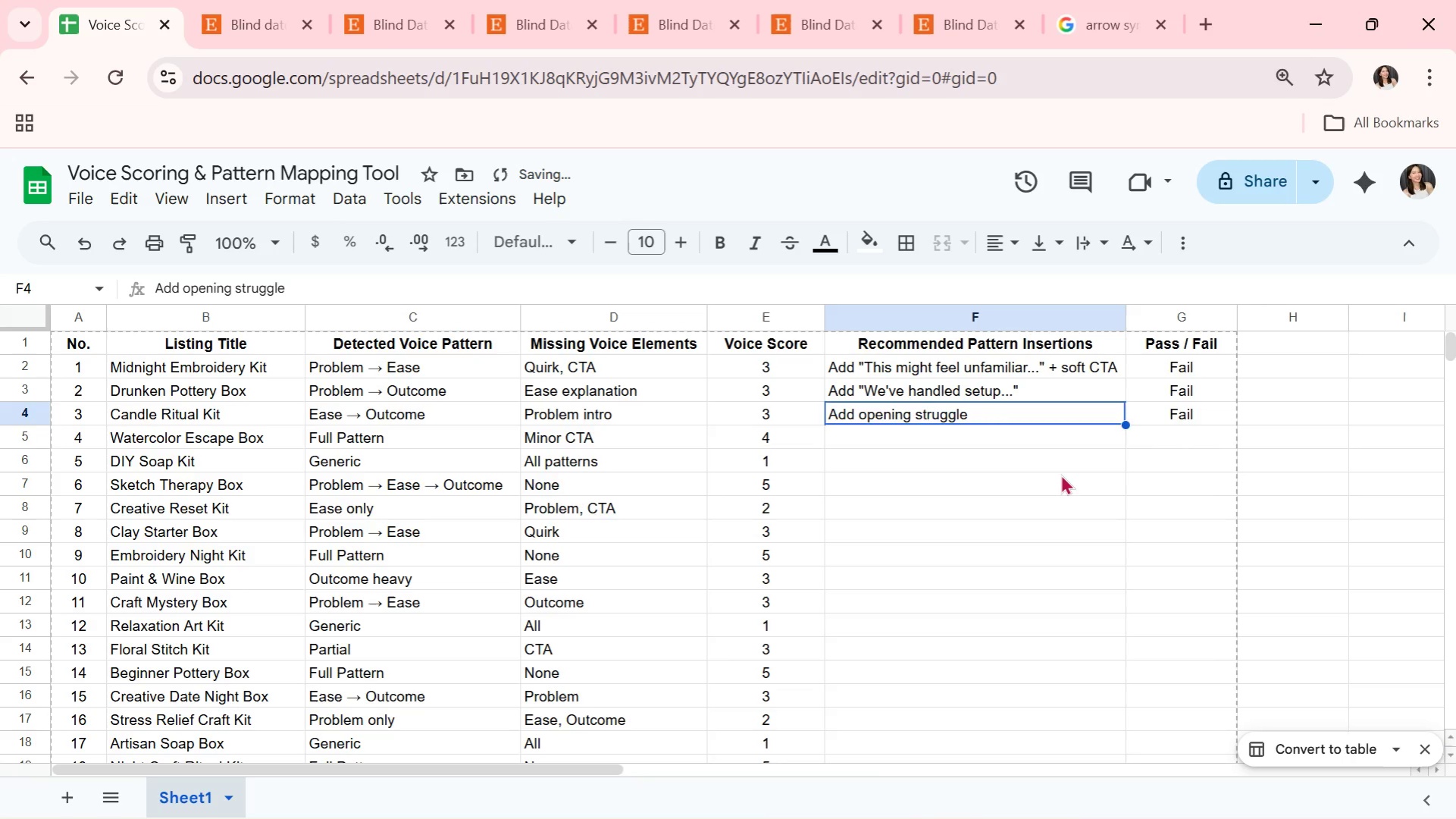 
key(ArrowDown)
 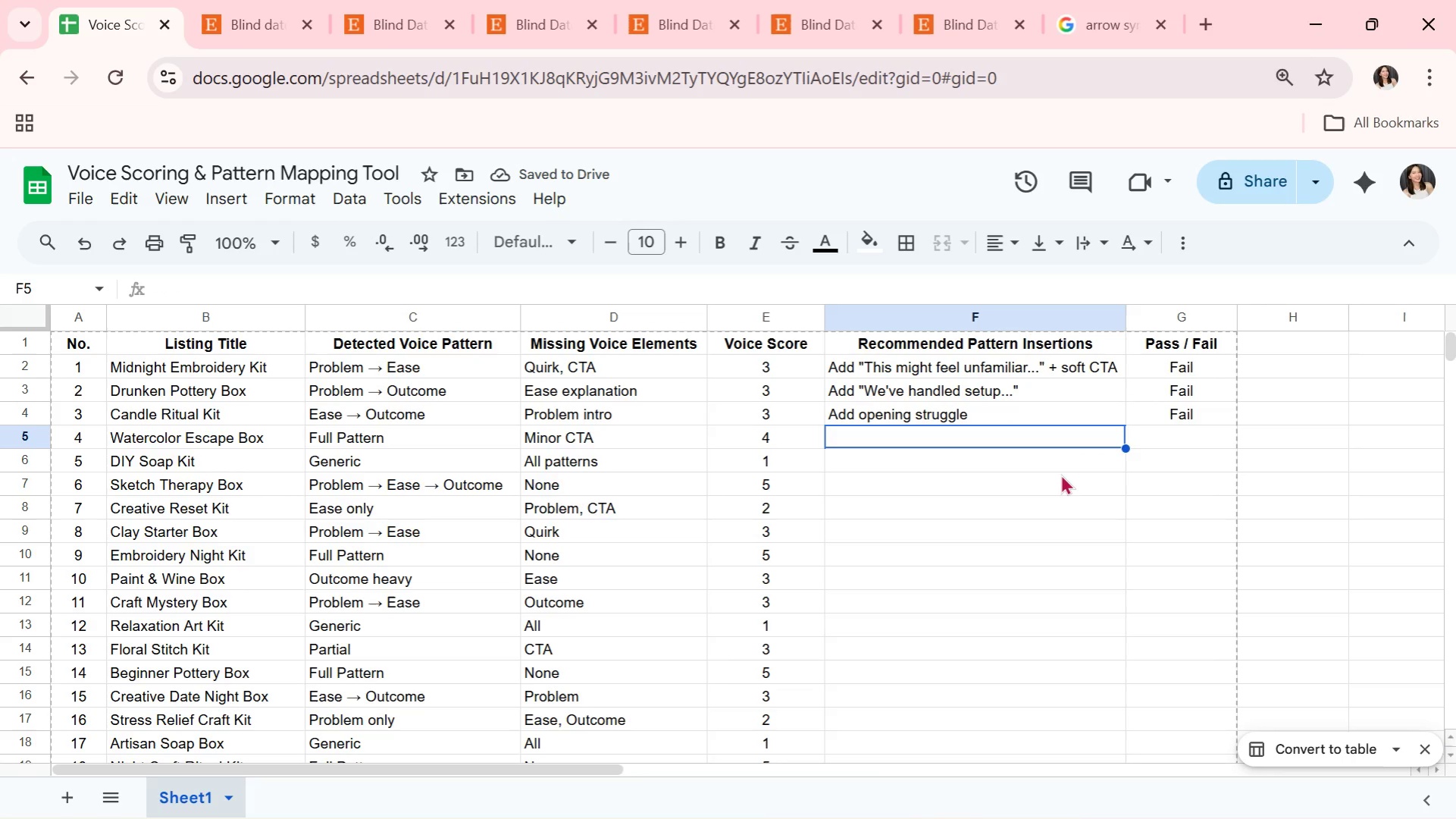 
type(Strengthen)
 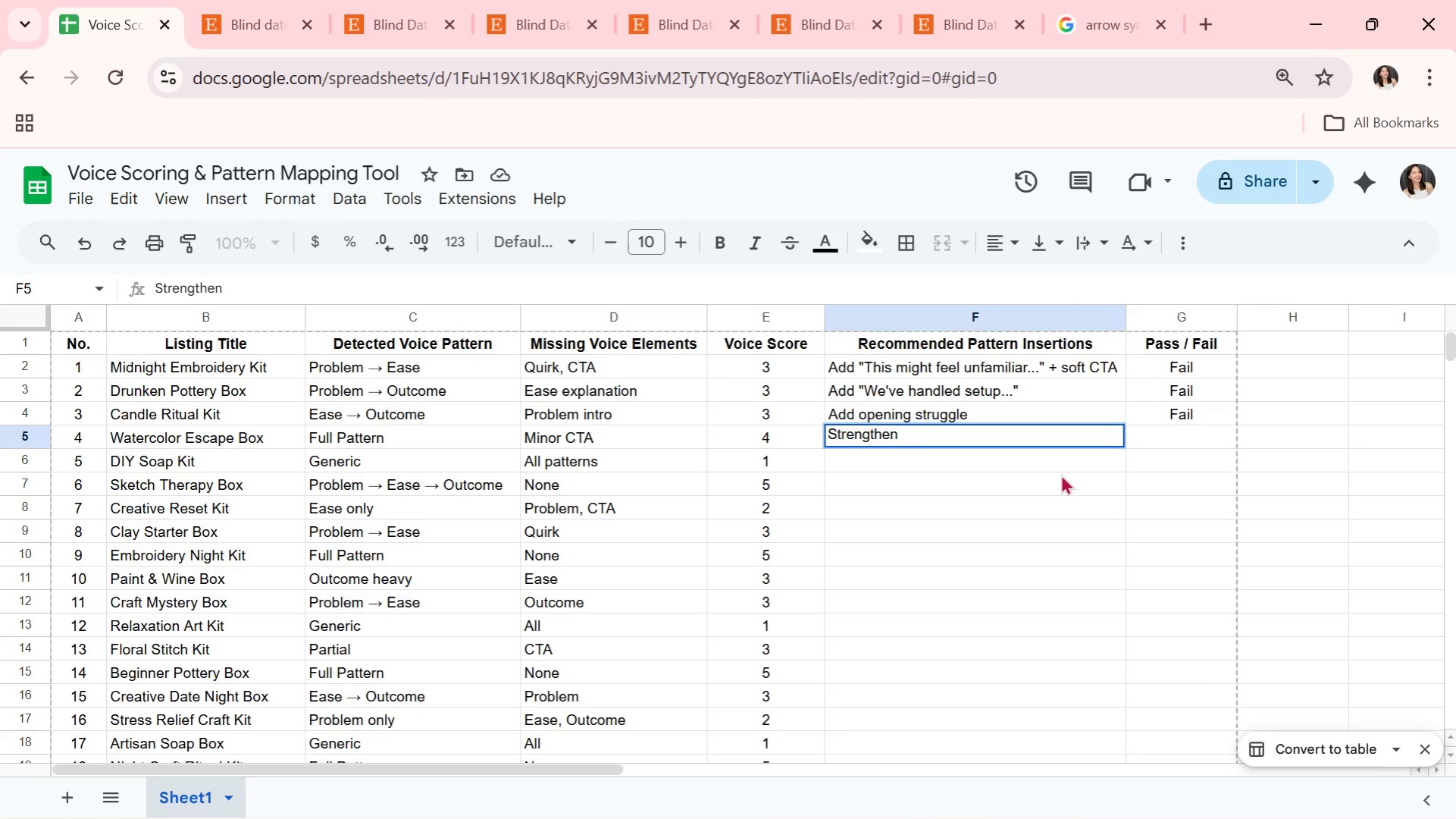 
type( CTA)
 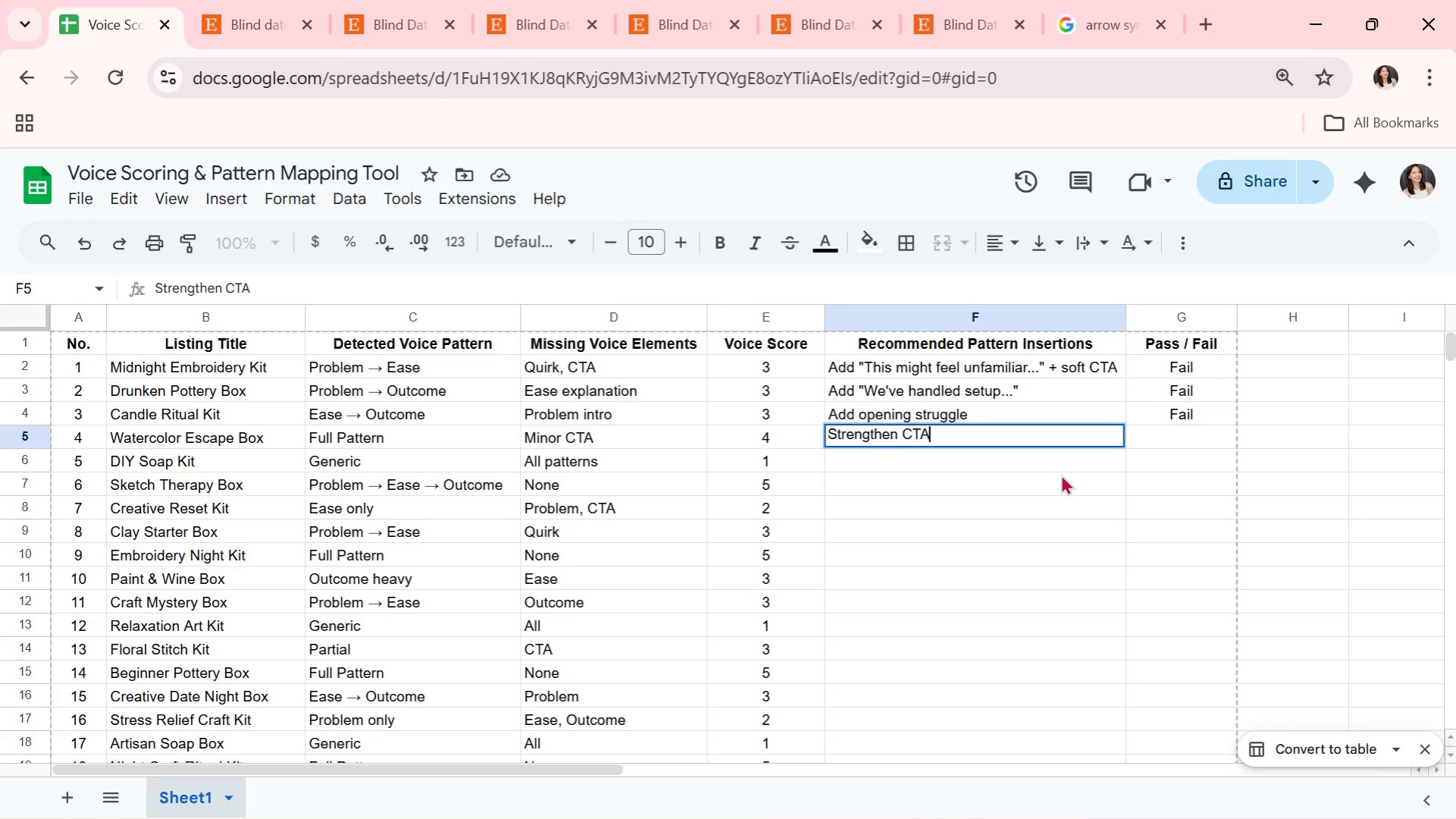 
key(ArrowRight)
 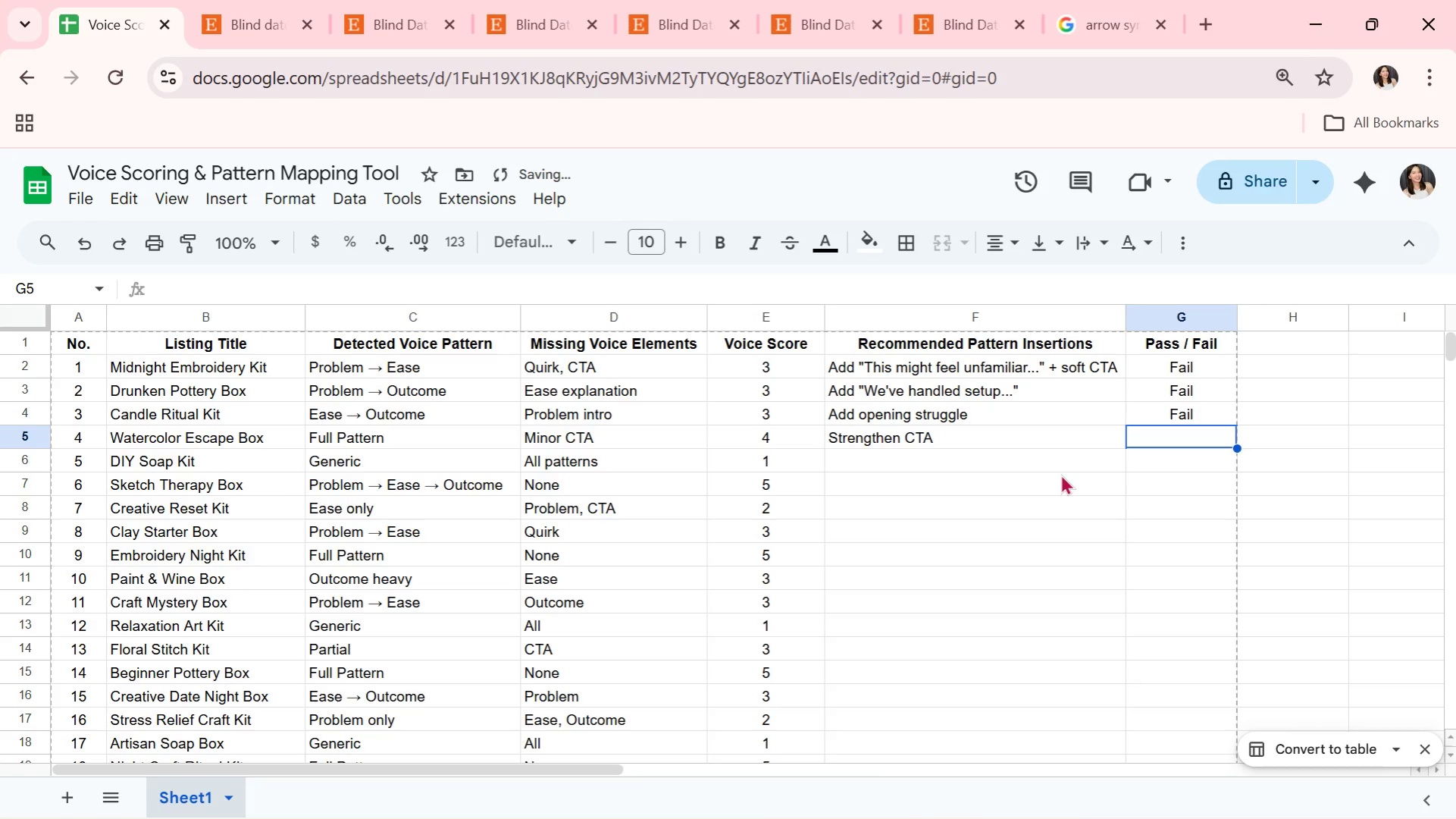 
type(pA)
key(Backspace)
key(Backspace)
key(Backspace)
type(Pass  )
 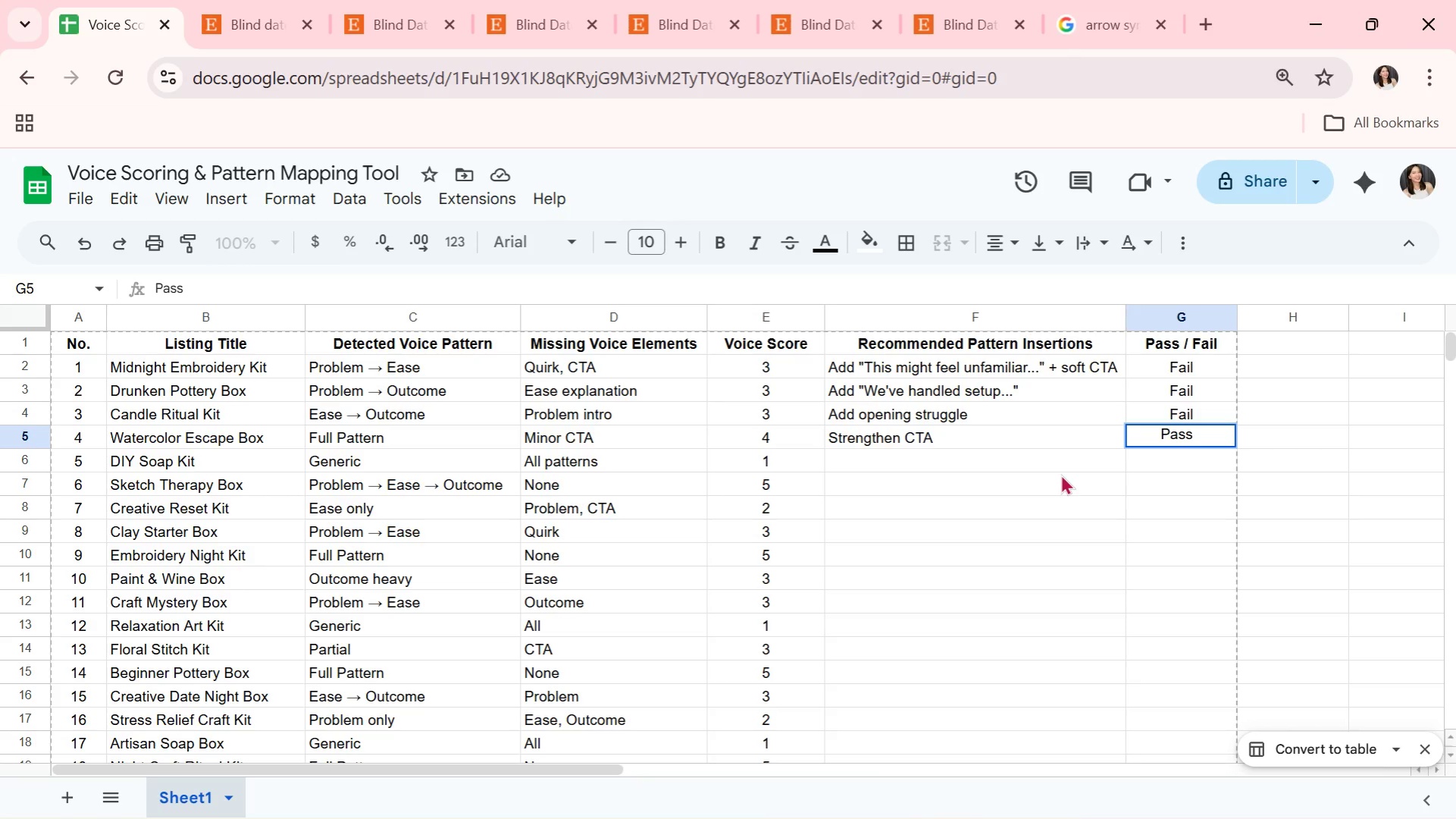 
key(Enter)
 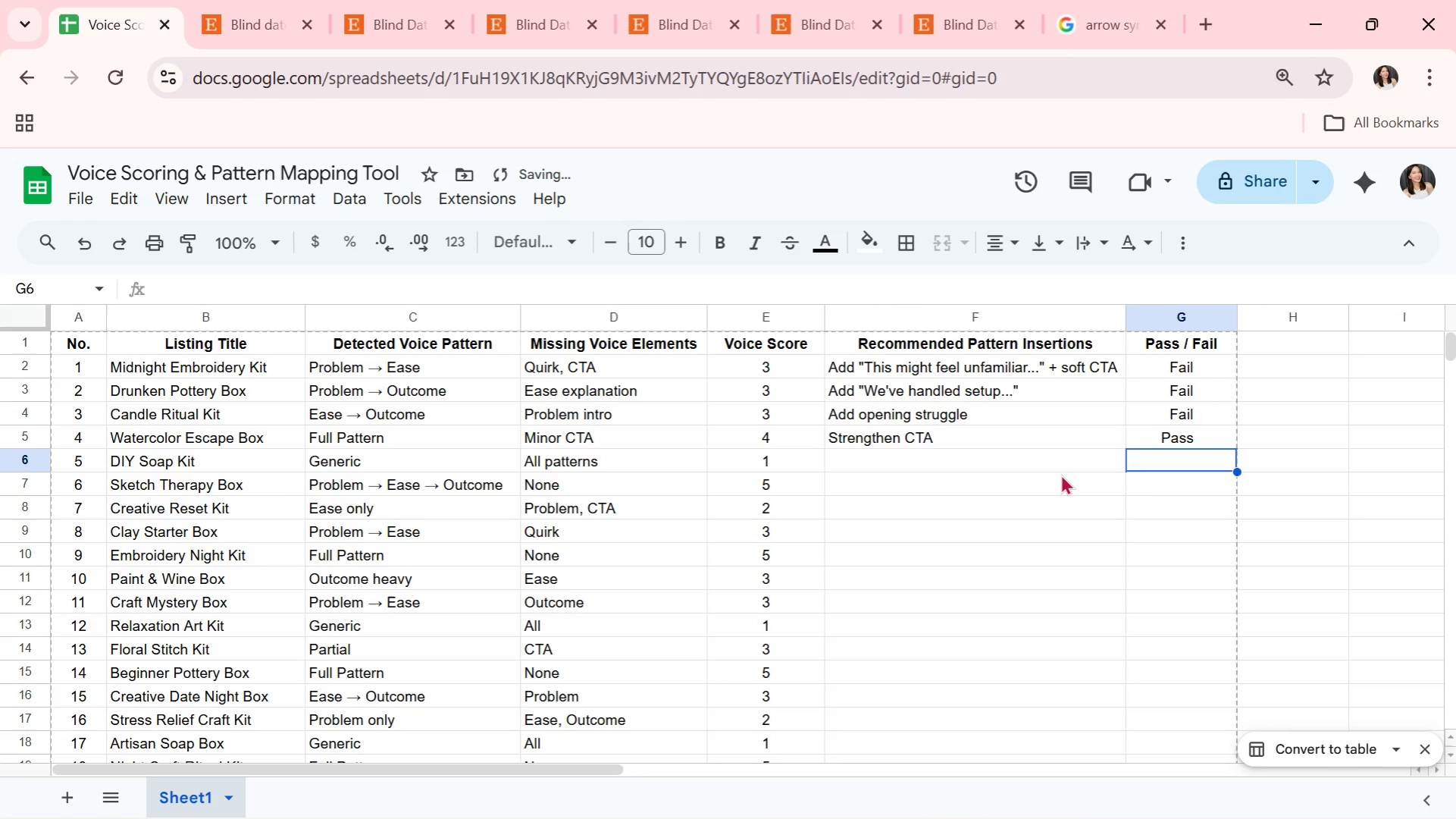 
key(ArrowLeft)
 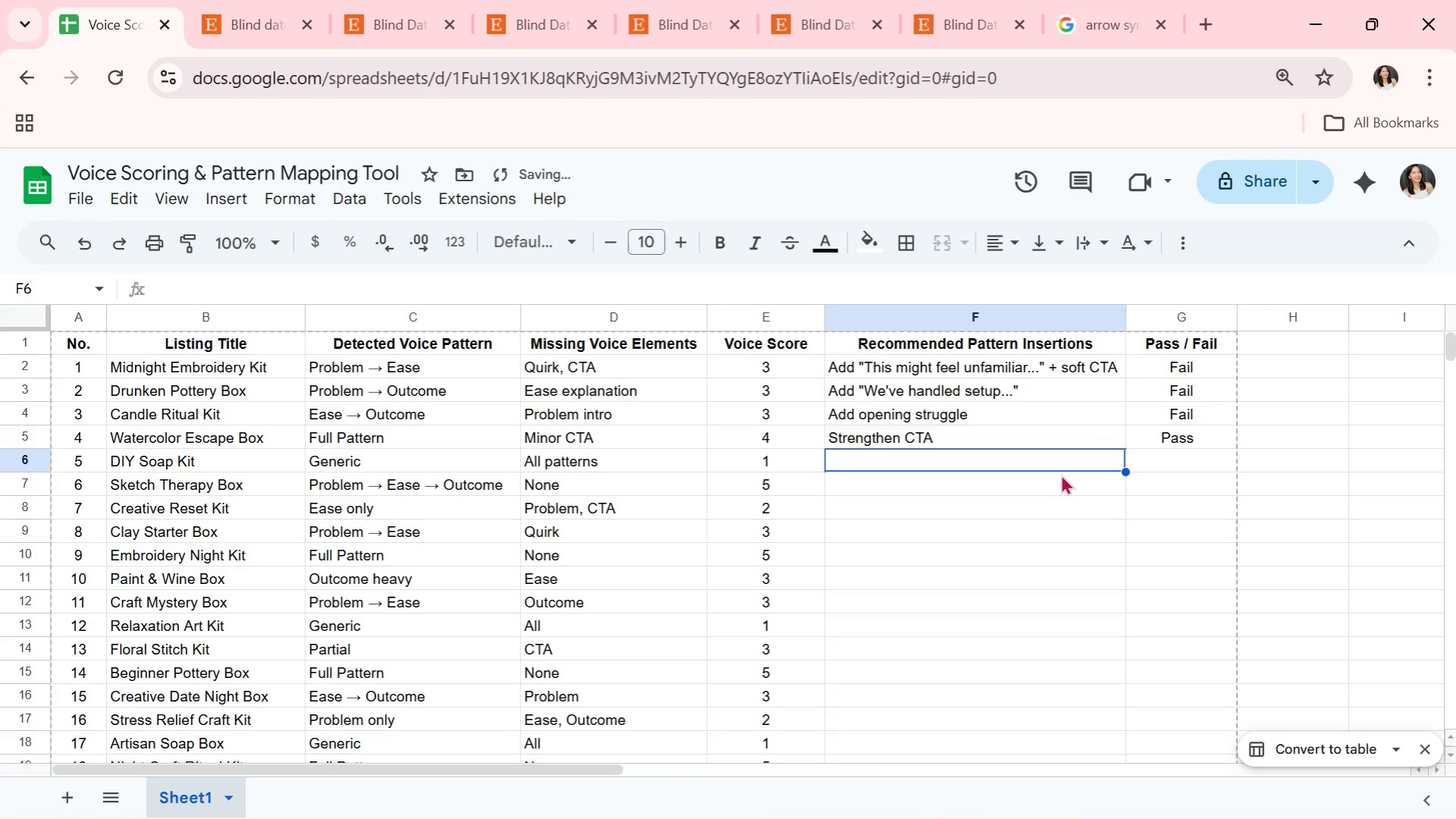 
key(ArrowUp)
 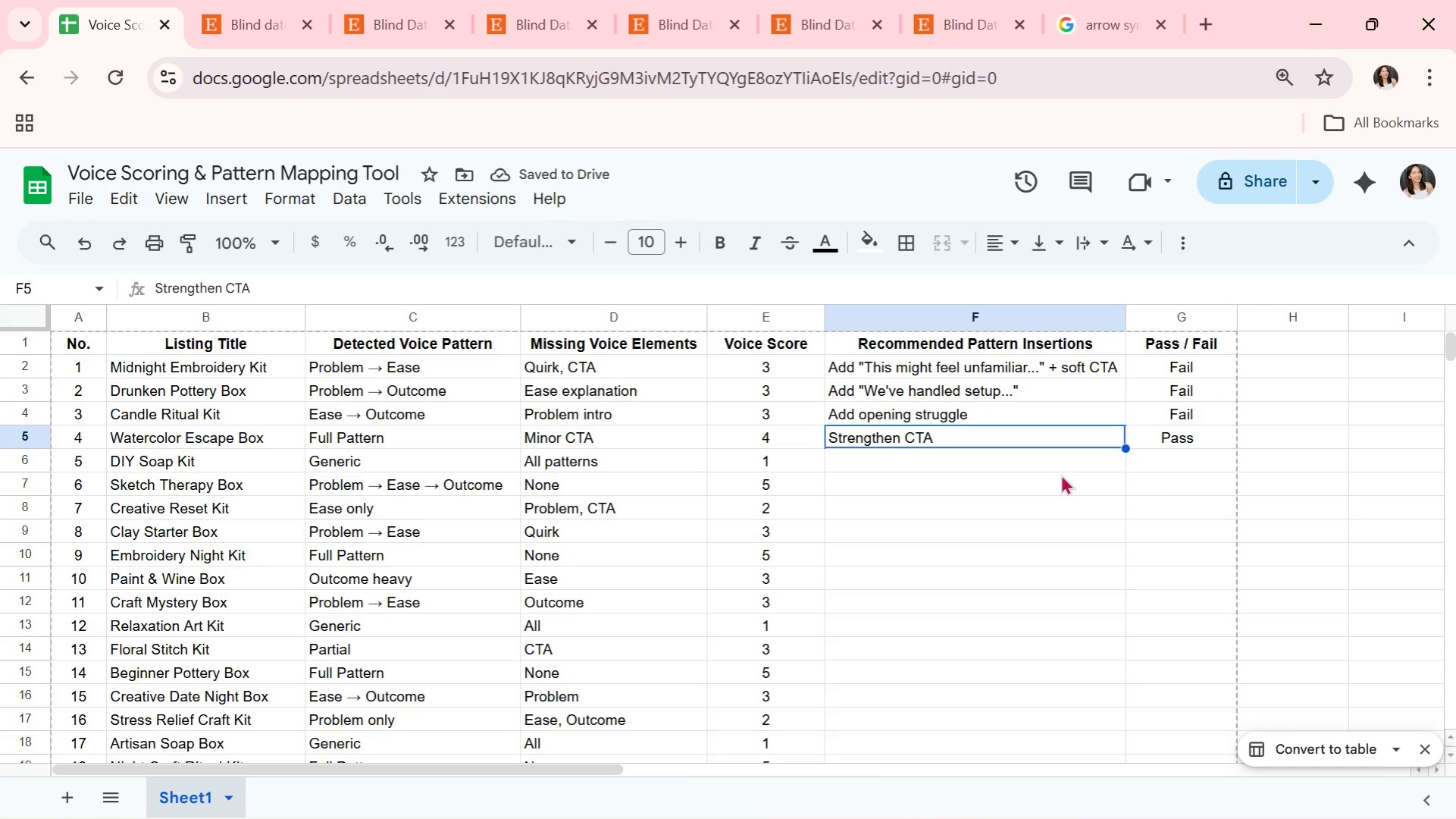 
key(ArrowDown)
 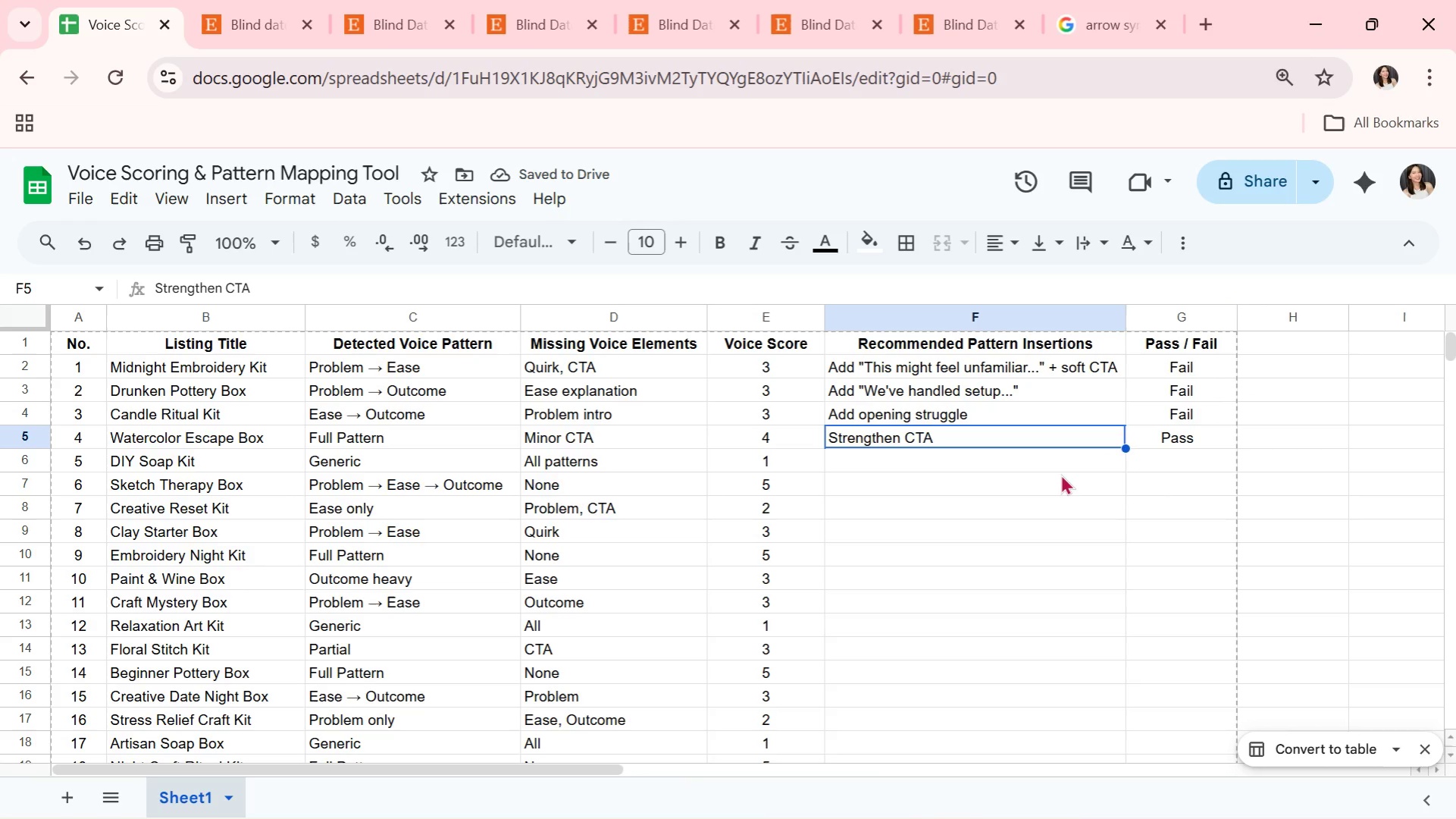 
key(ArrowUp)
 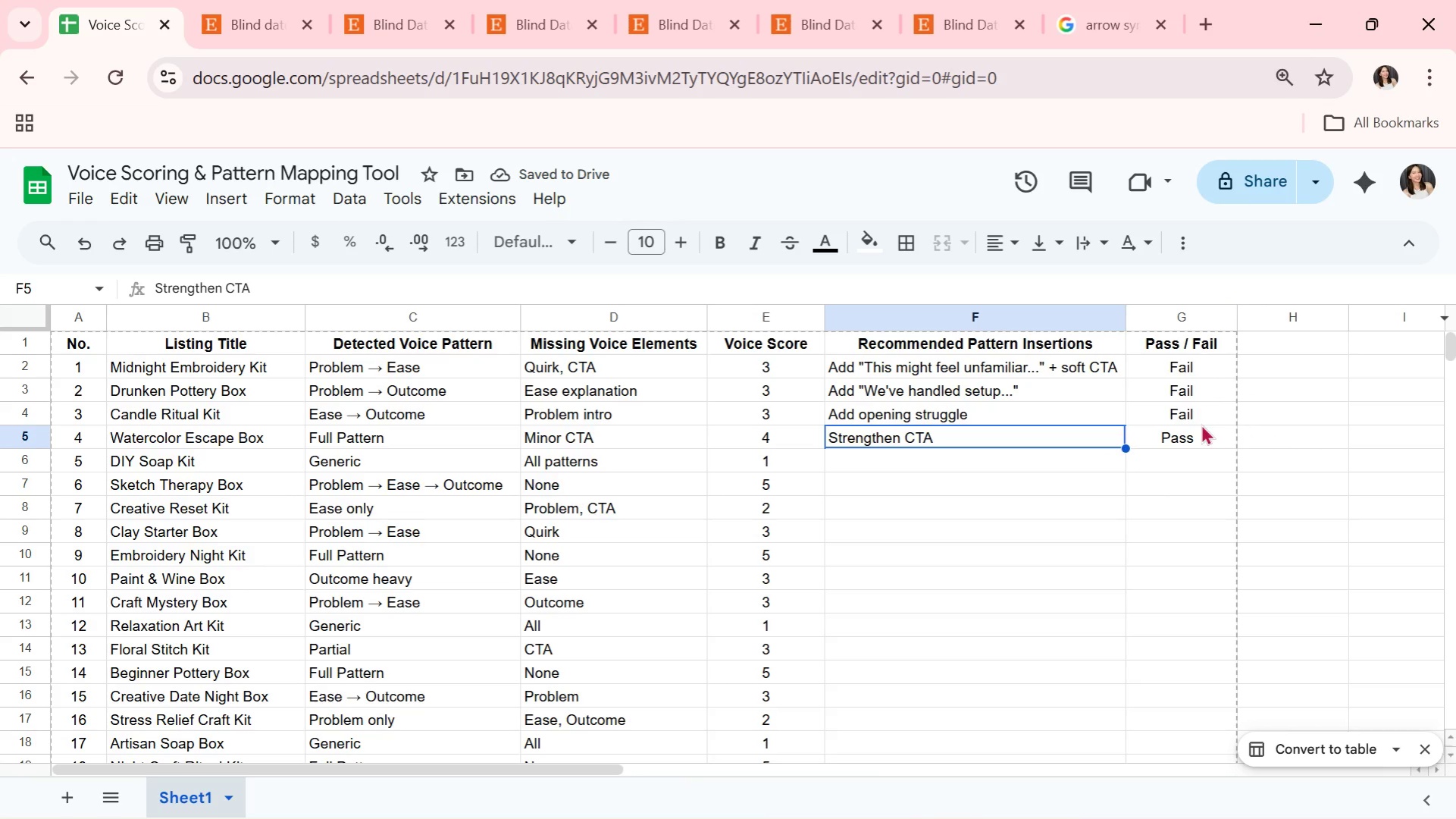 
double_click([1186, 431])
 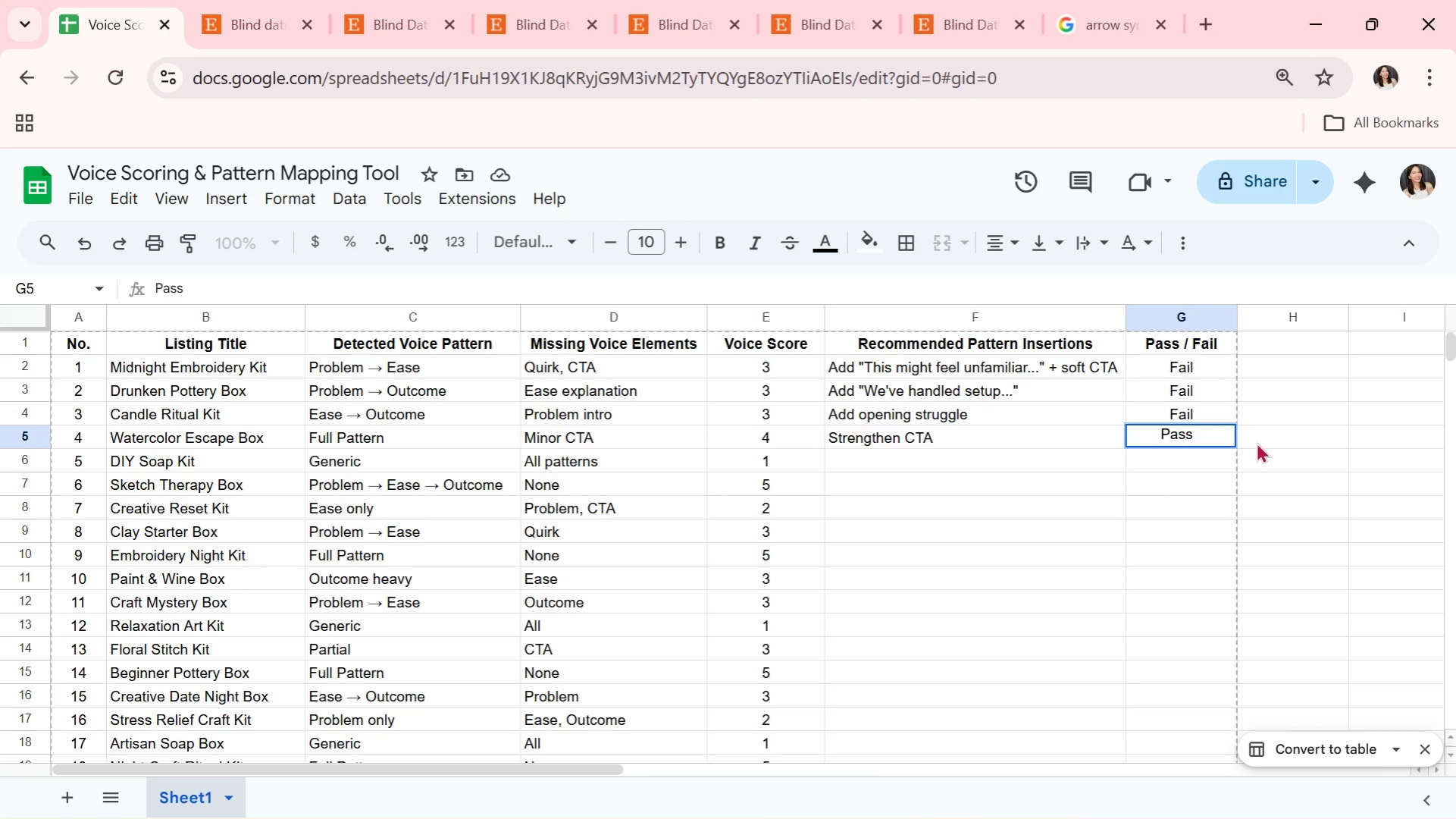 
key(Backspace)
 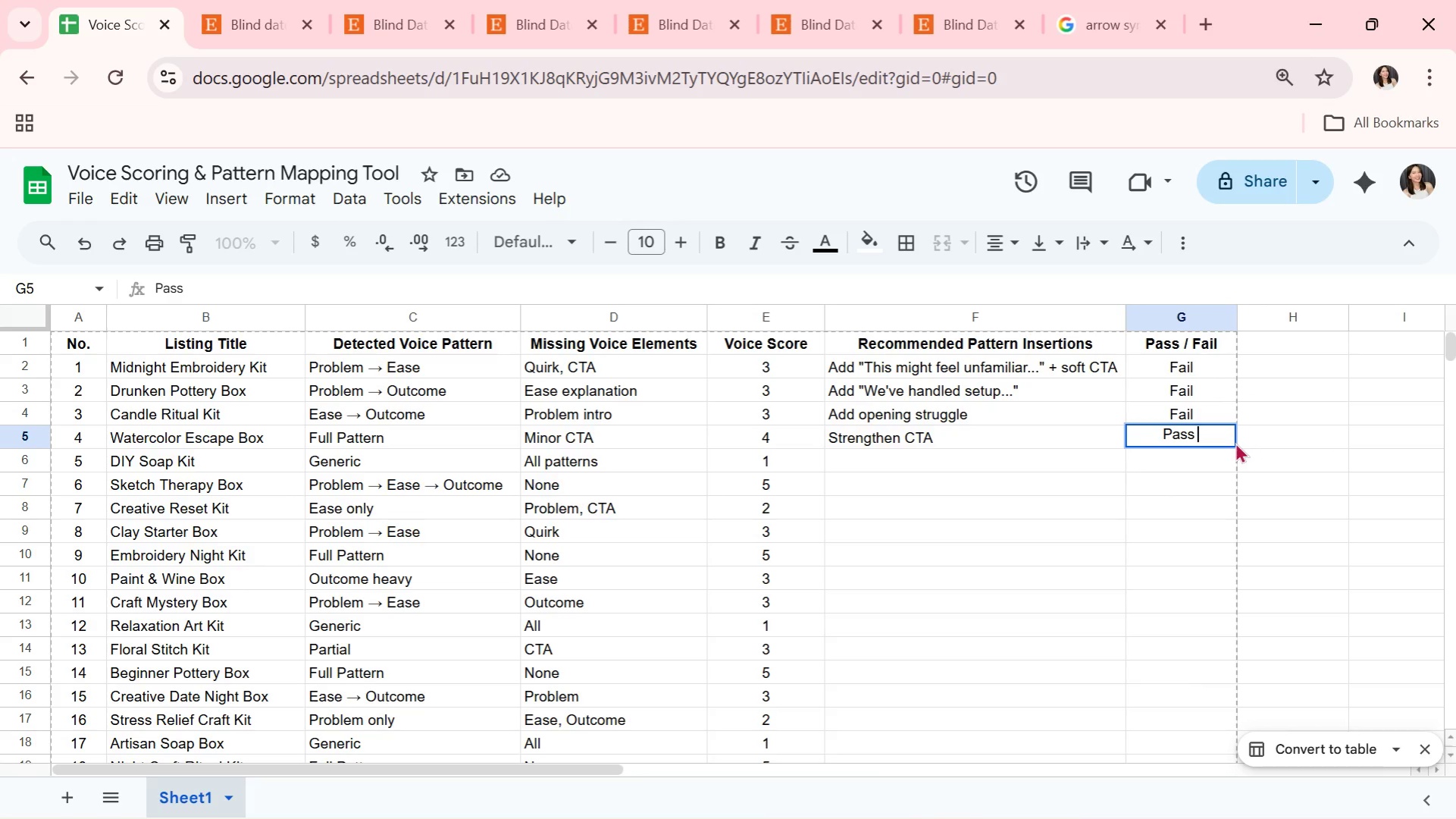 
key(Backspace)
 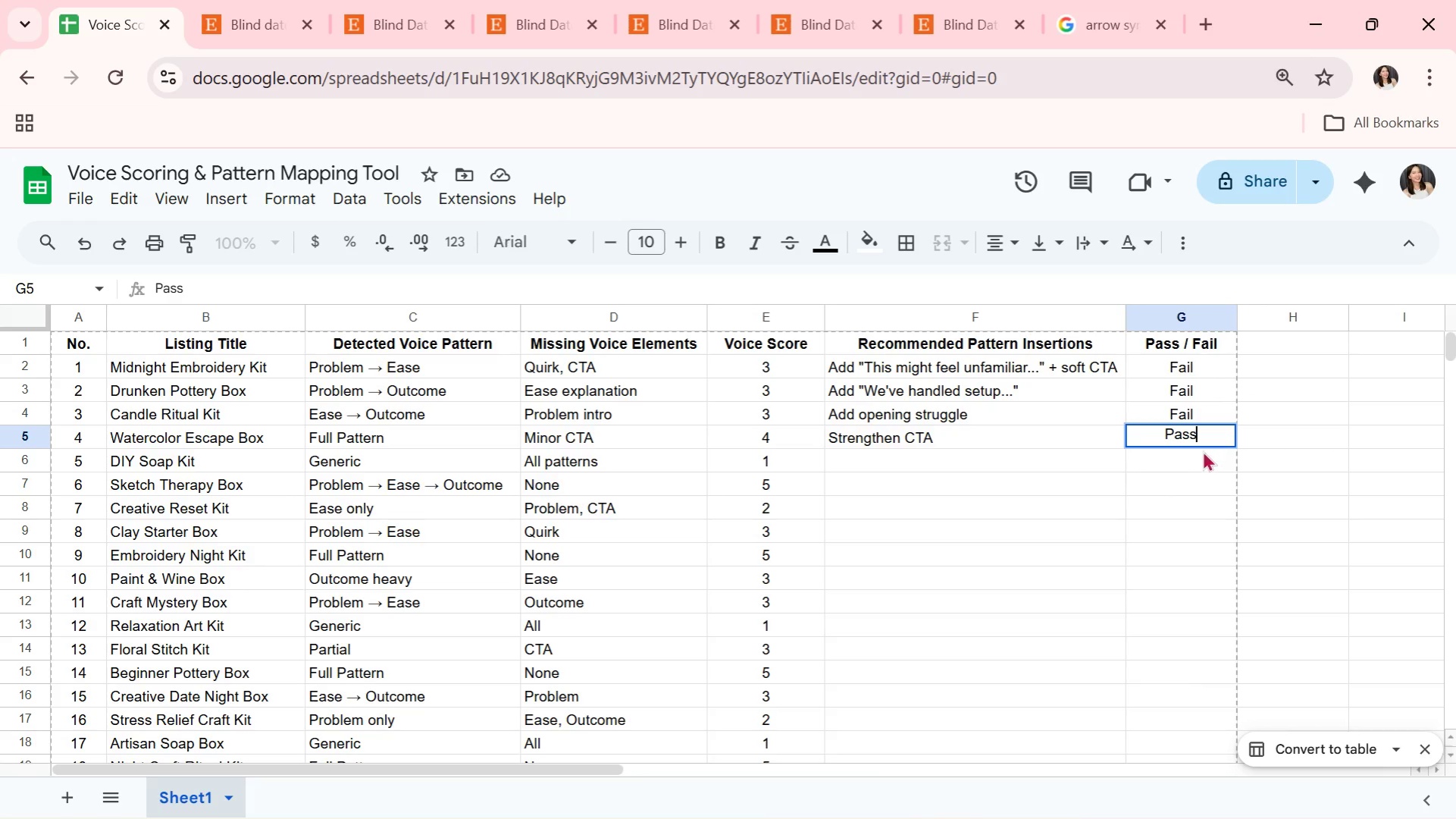 
left_click([1195, 460])
 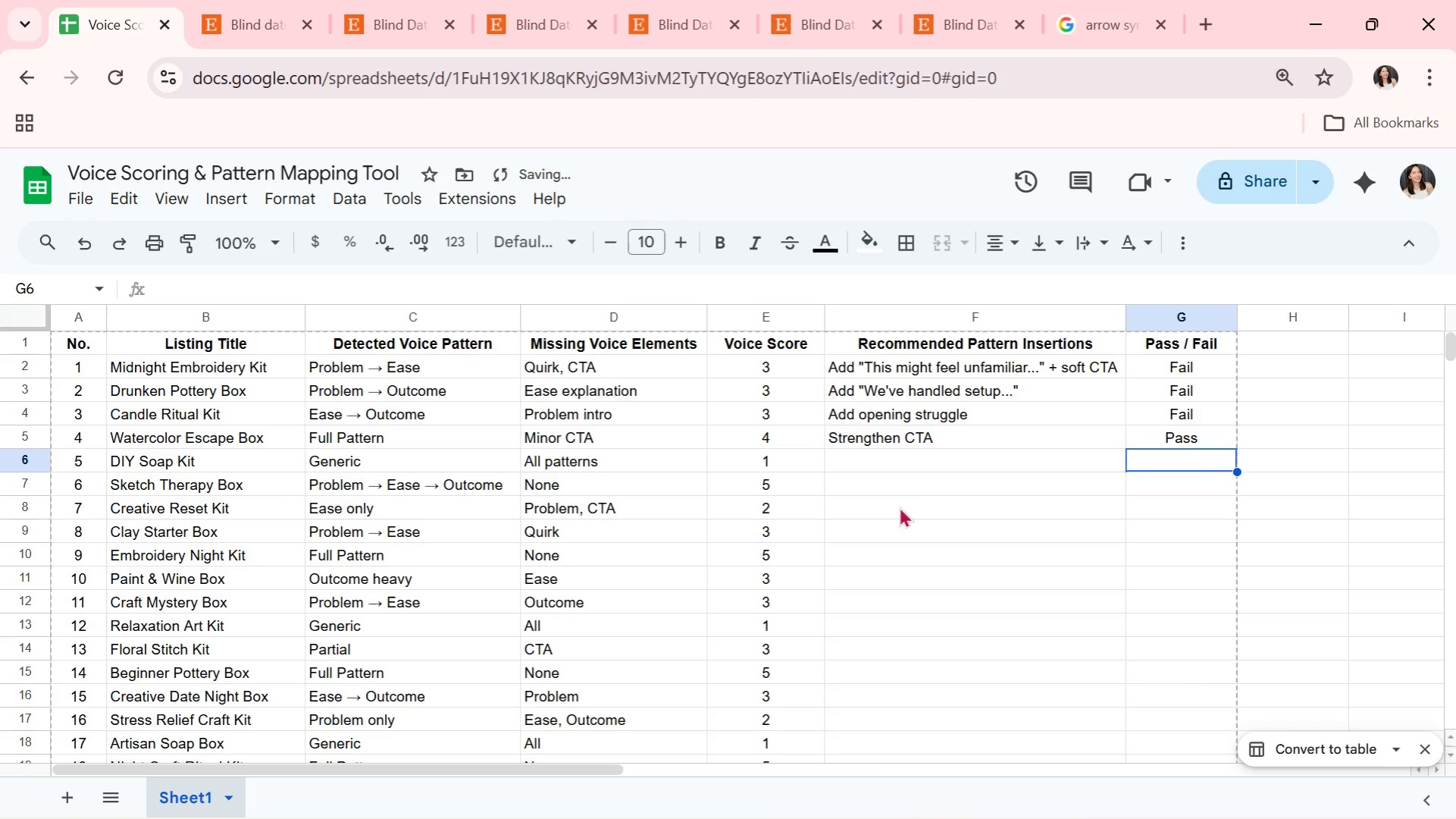 
left_click([920, 455])
 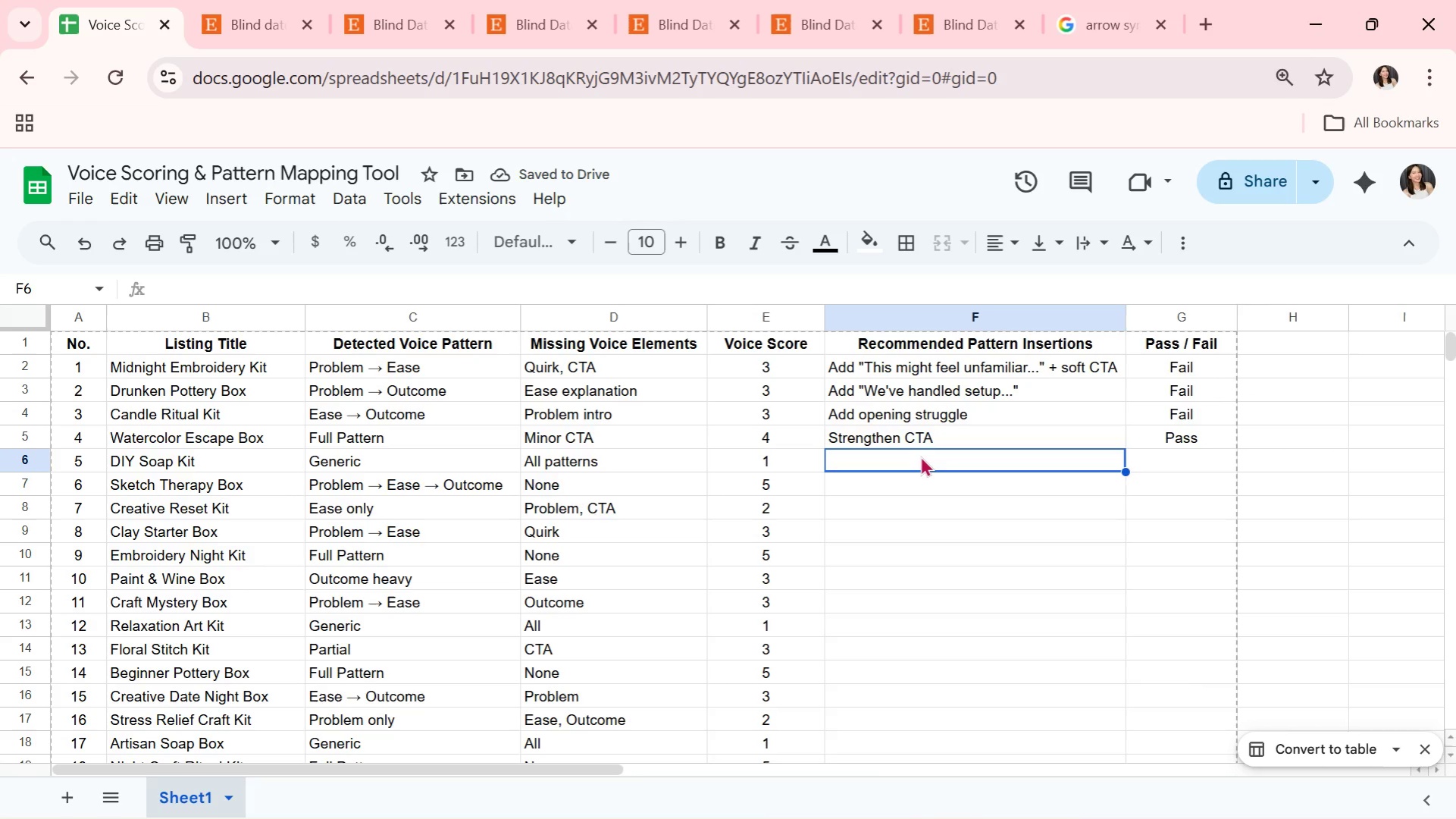 
type(Rebuid)
key(Backspace)
type(ld fully)
 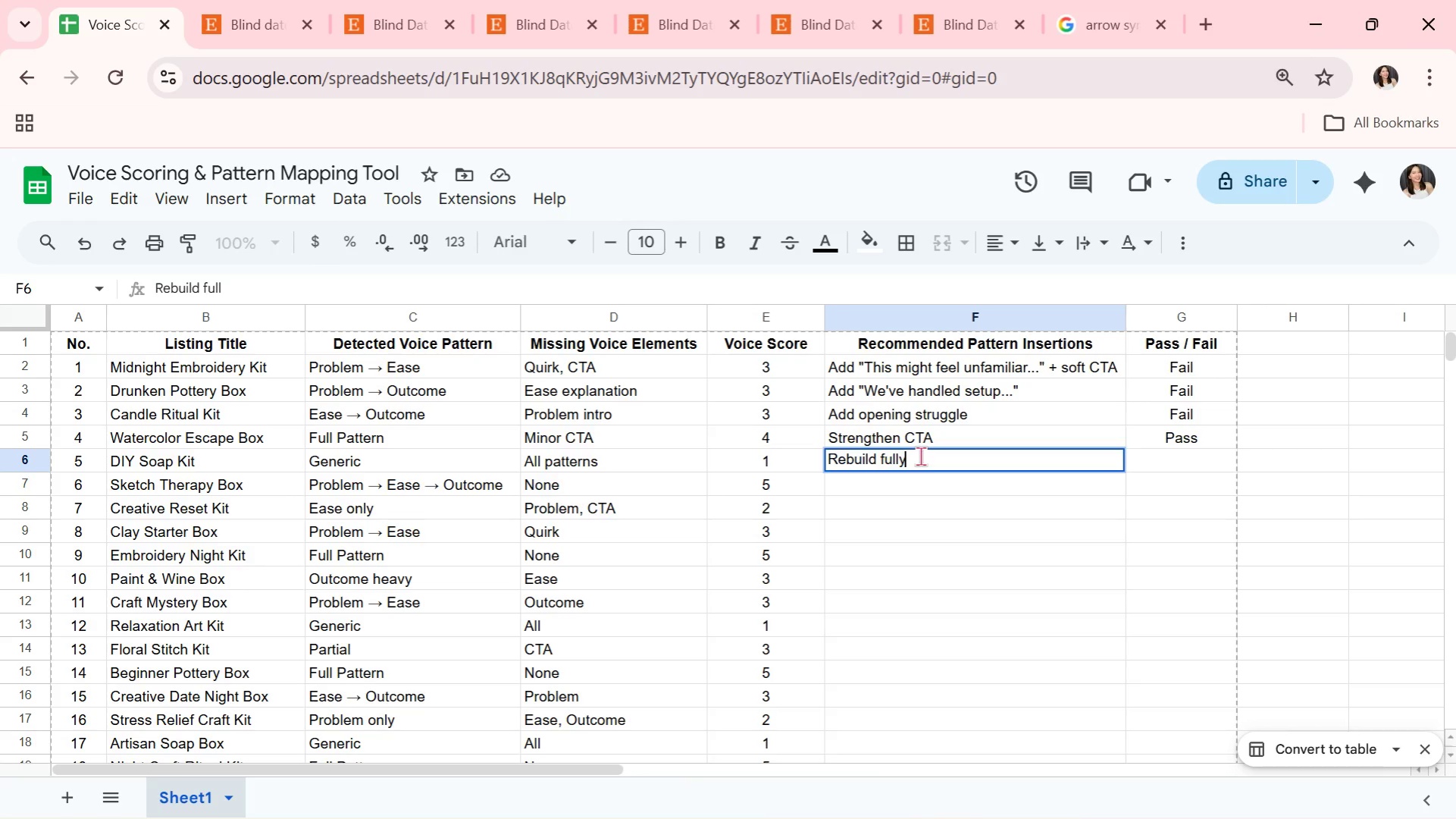 
key(Enter)
 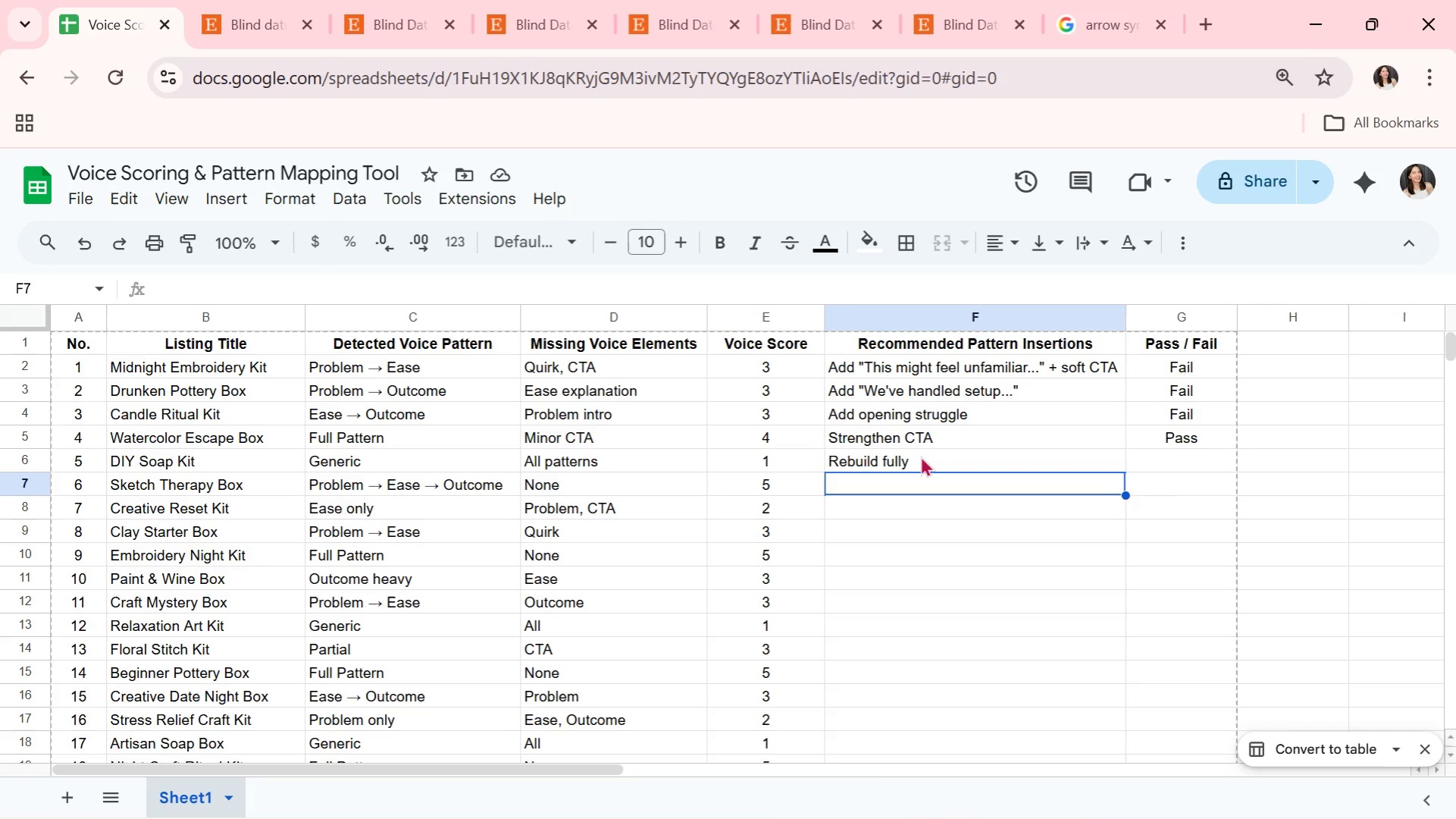 
wait(47.27)
 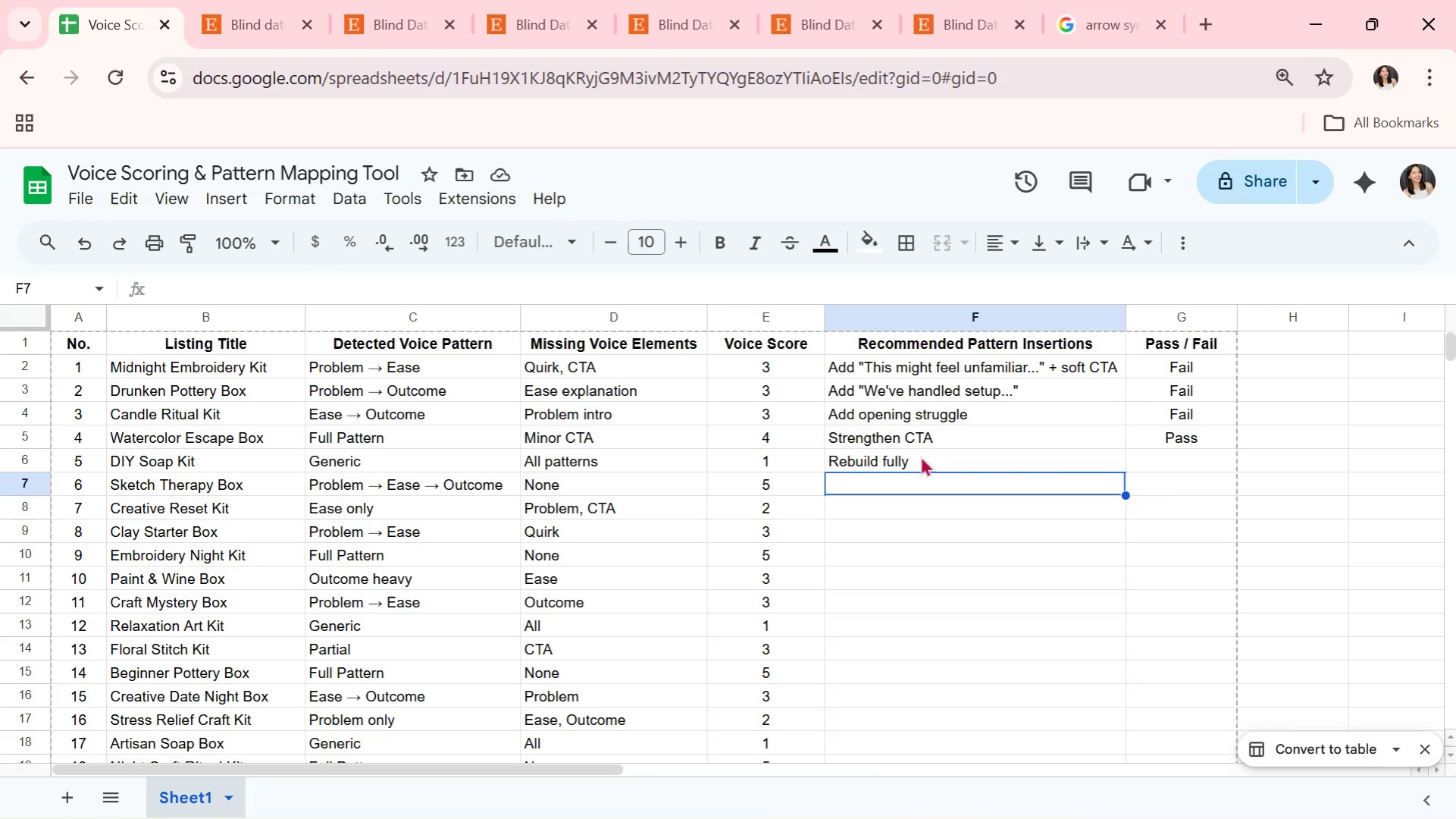 
left_click([1208, 457])
 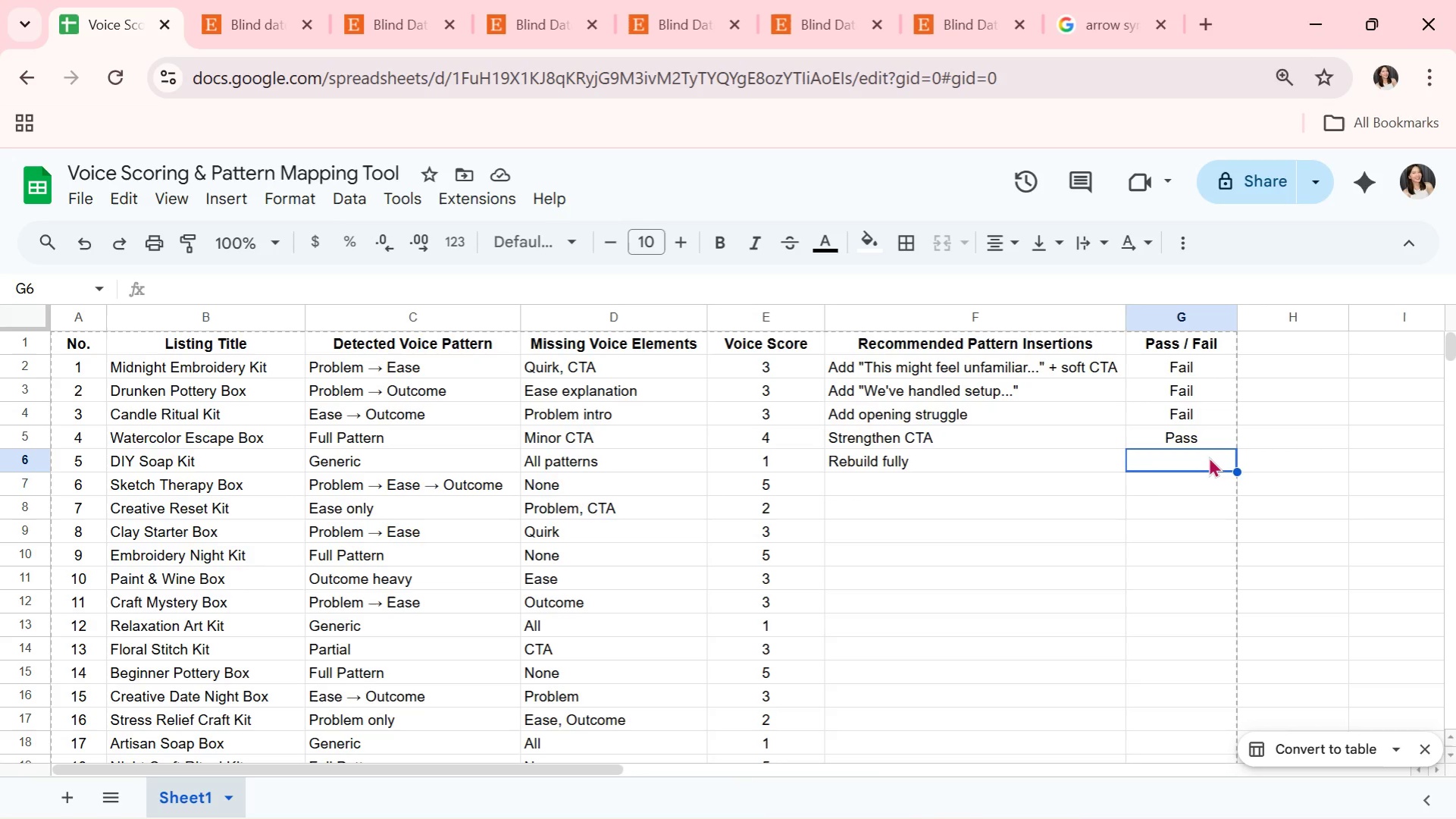 
key(CapsLock)
 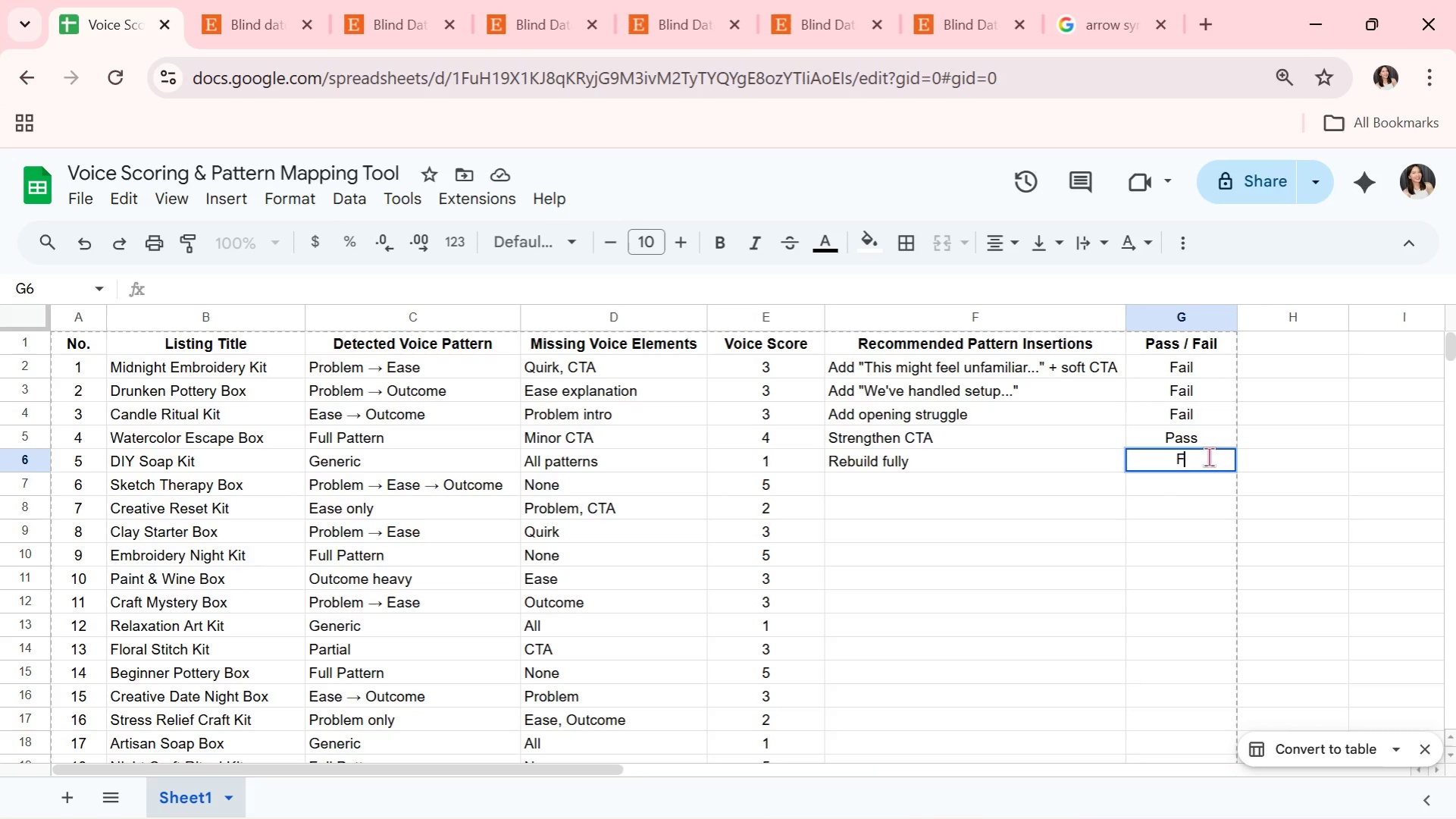 
key(F)
 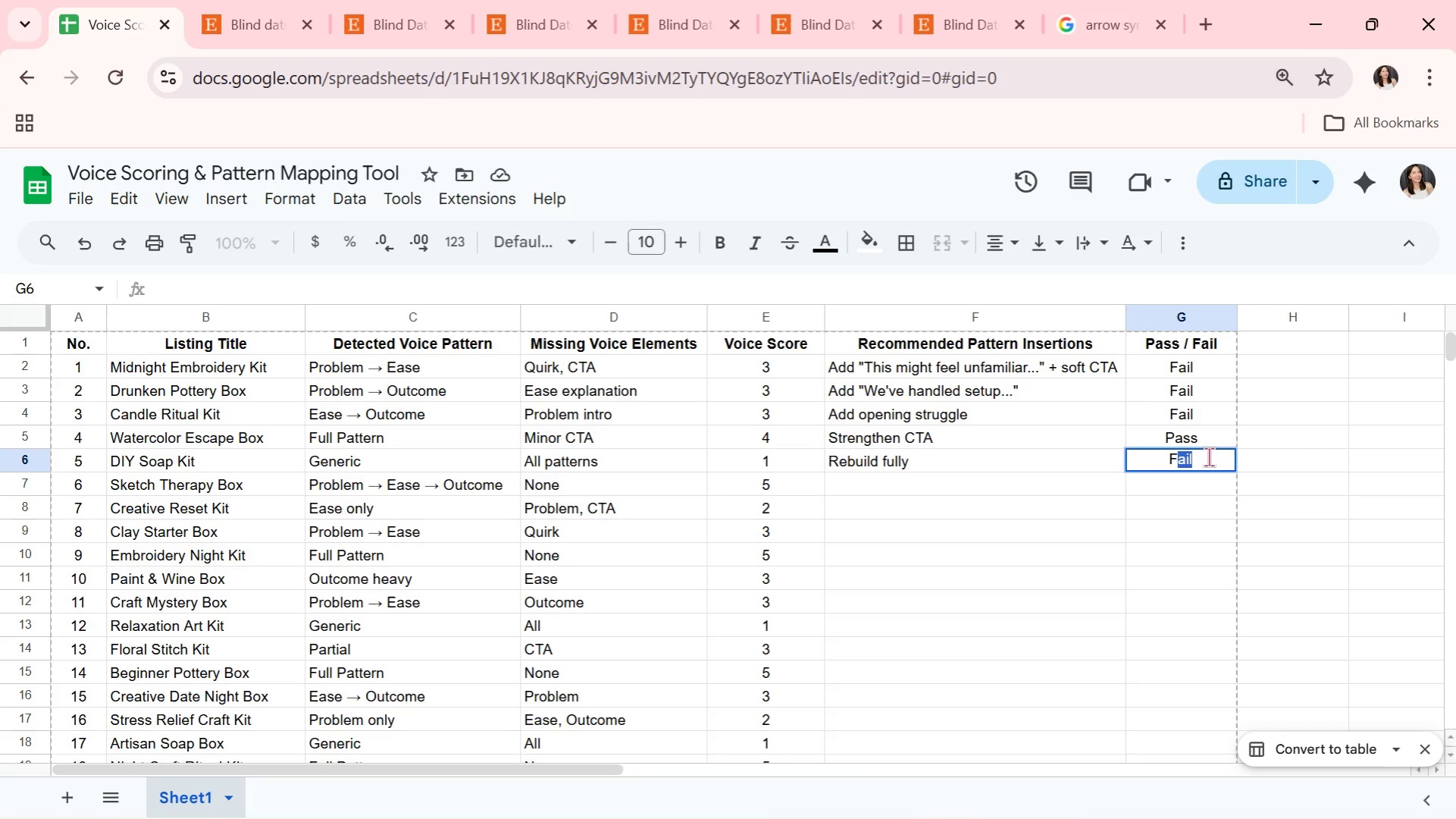 
key(CapsLock)
 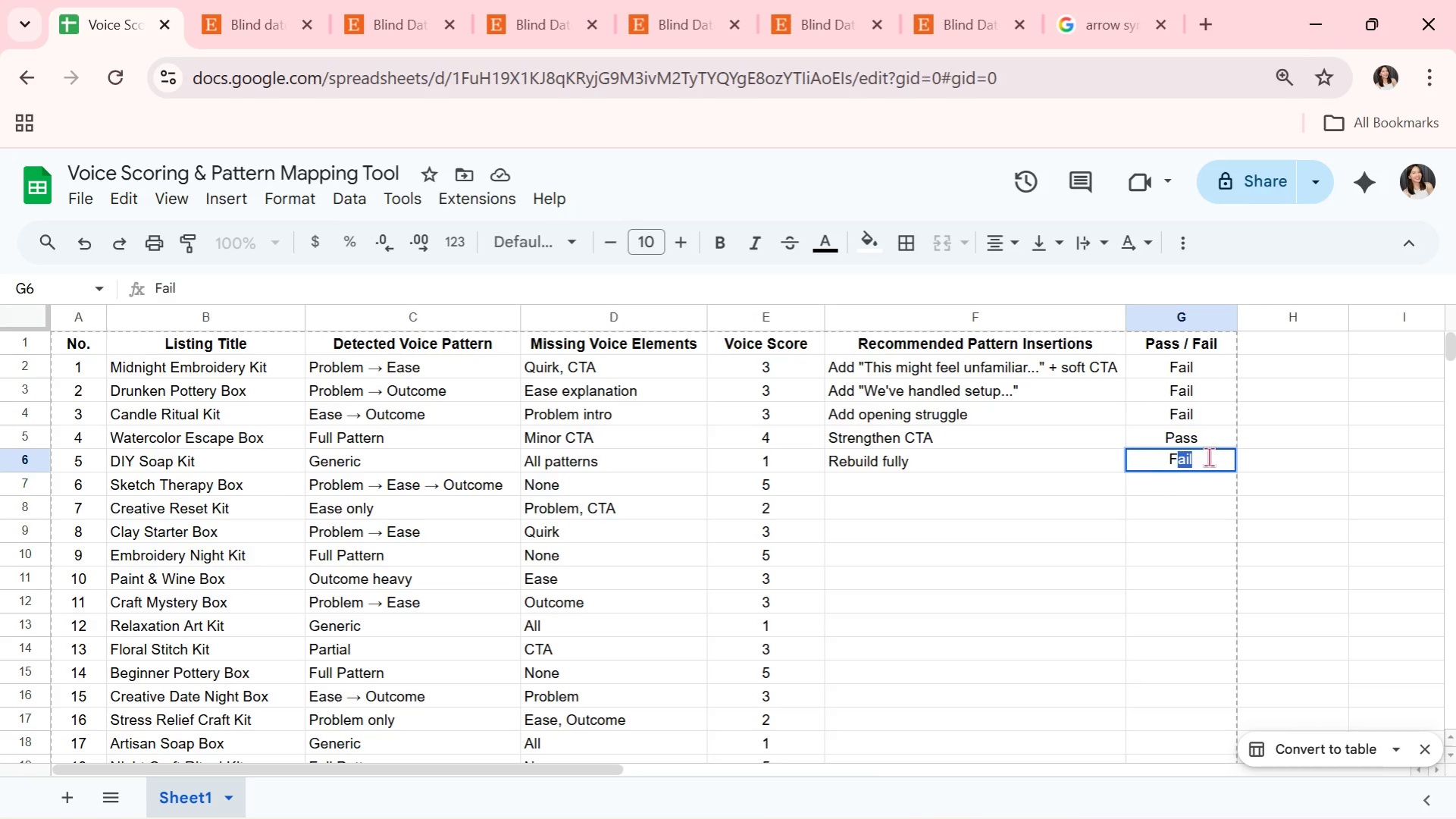 
key(Enter)
 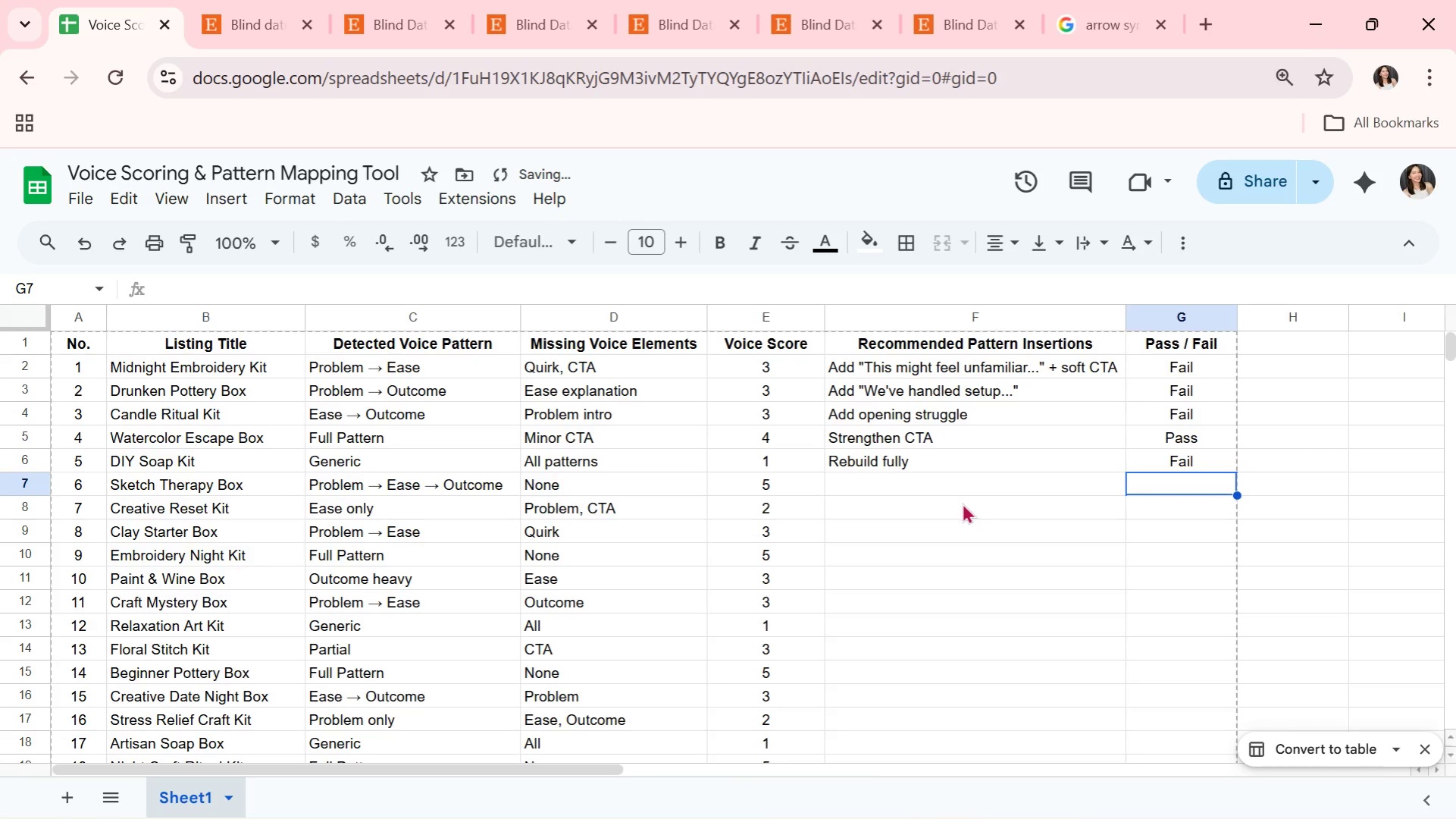 
double_click([978, 483])
 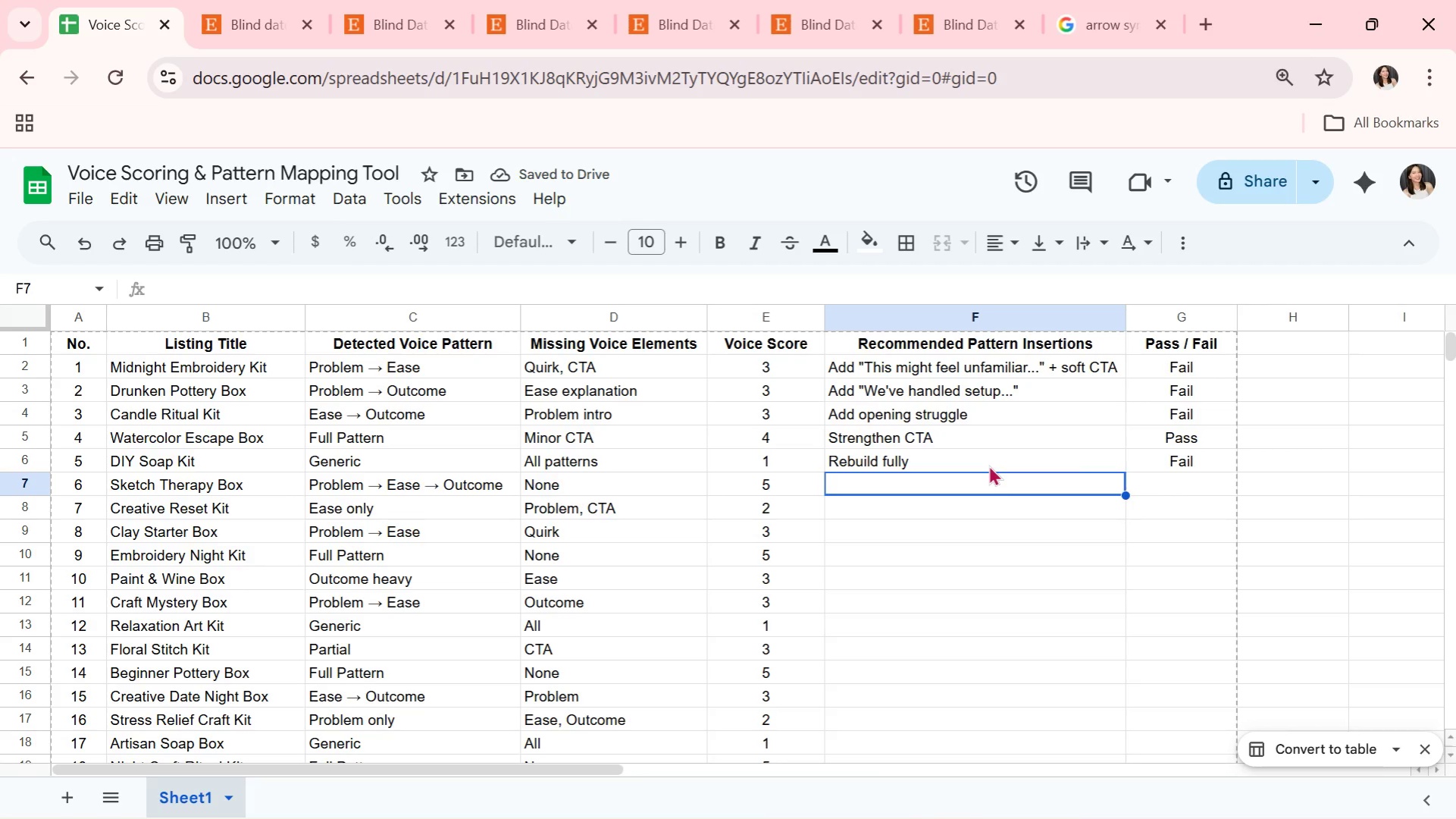 
type(None)
 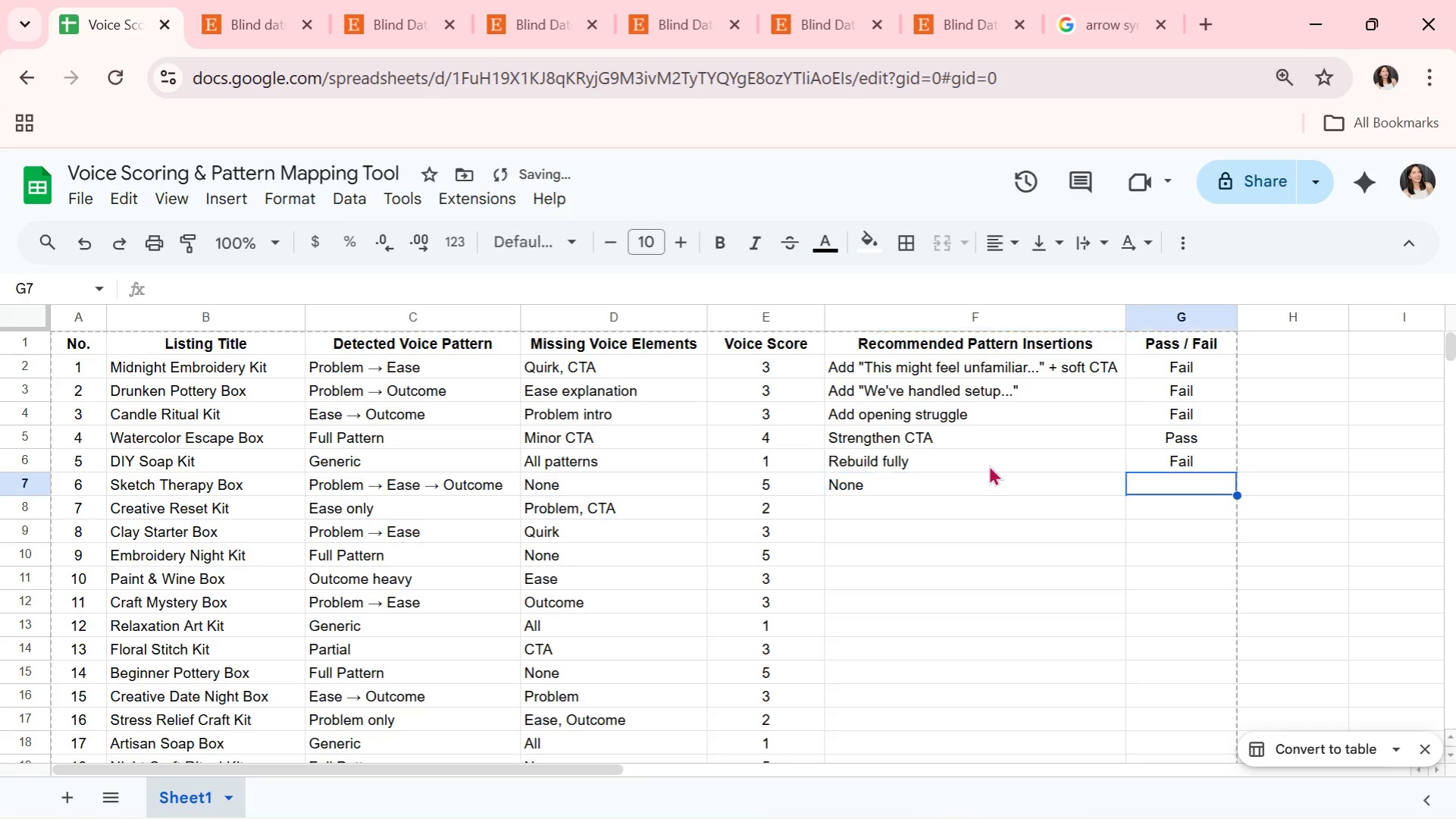 
key(ArrowRight)
 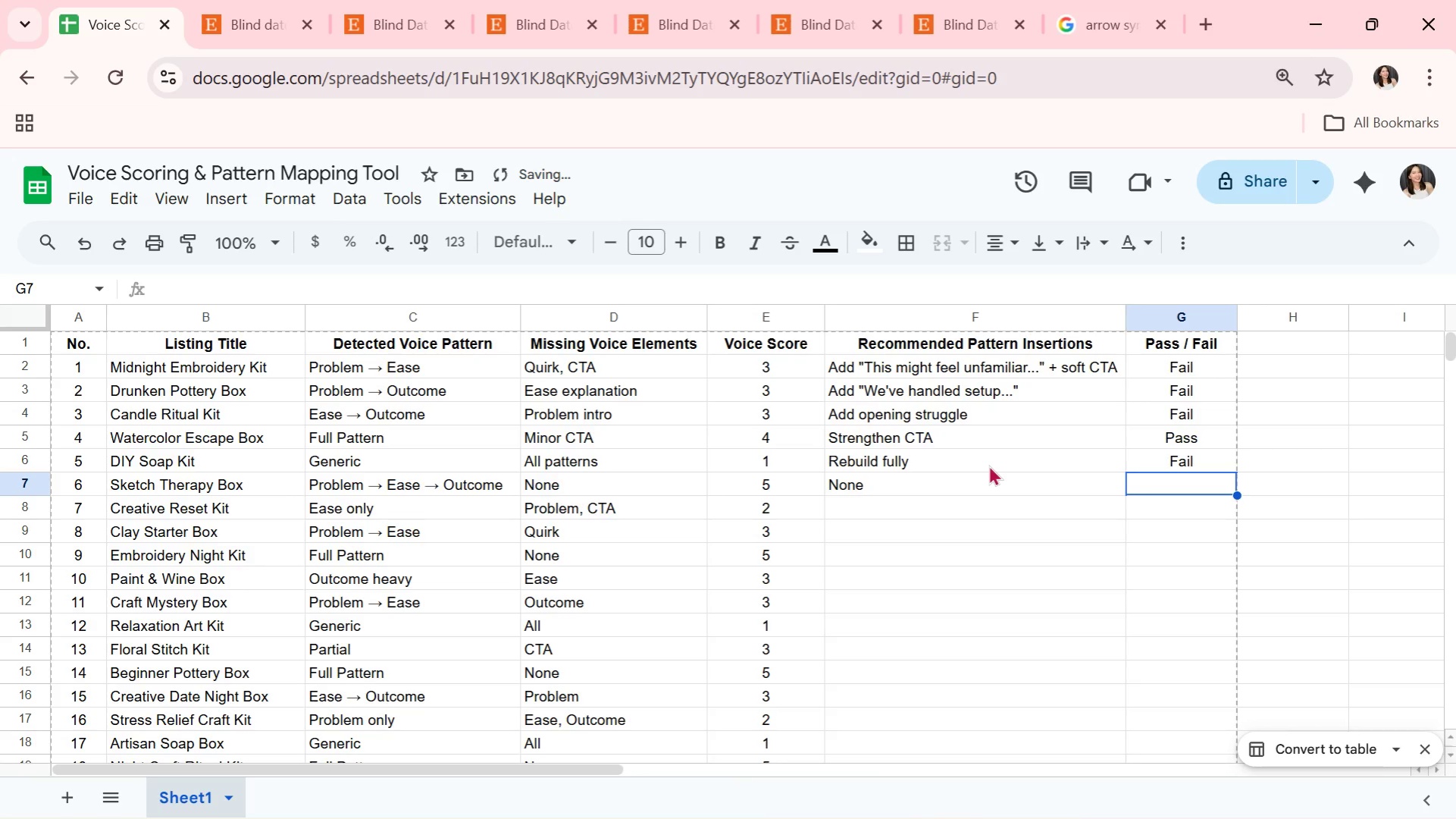 
type(Pass)
 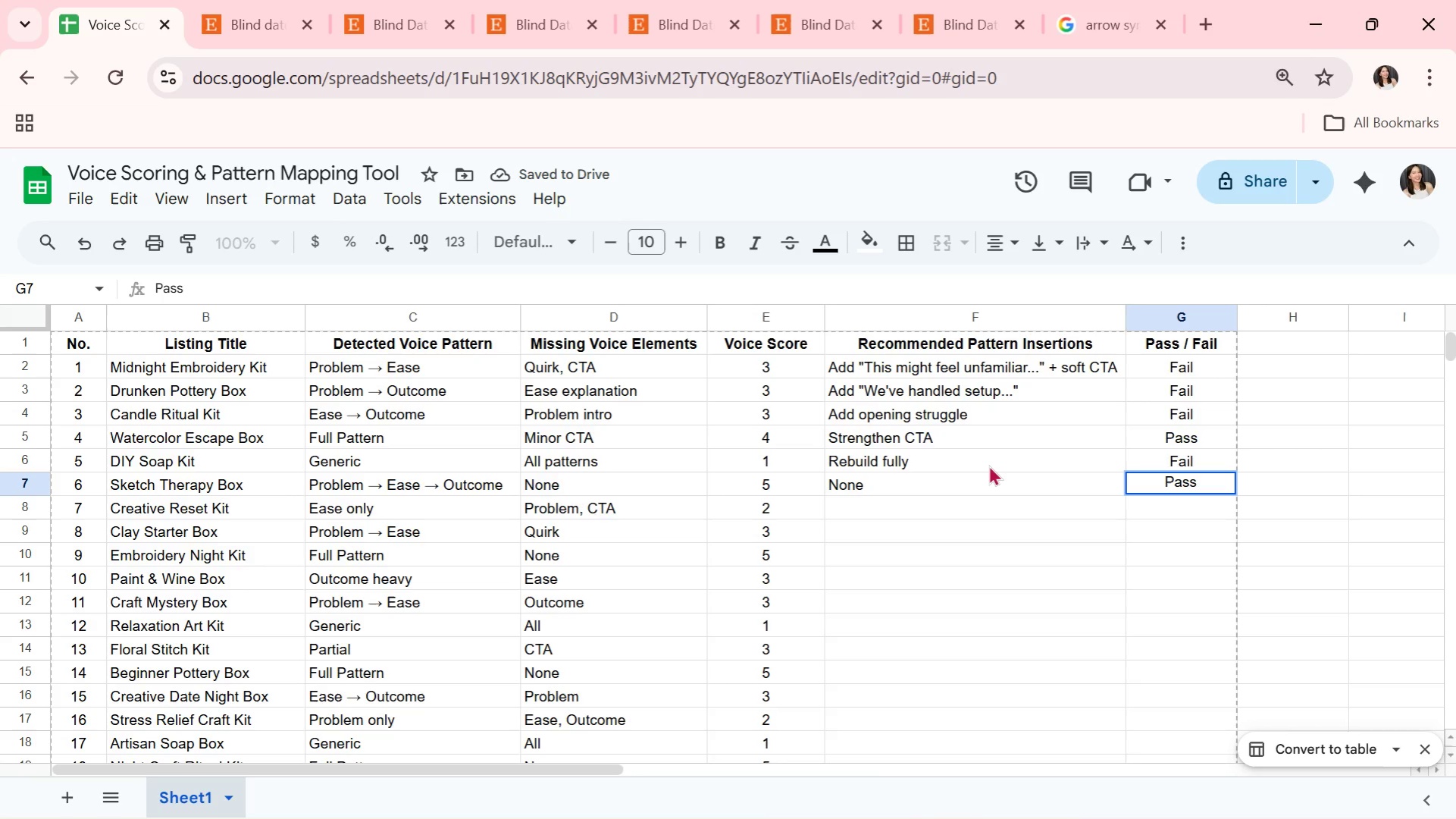 
key(ArrowDown)
 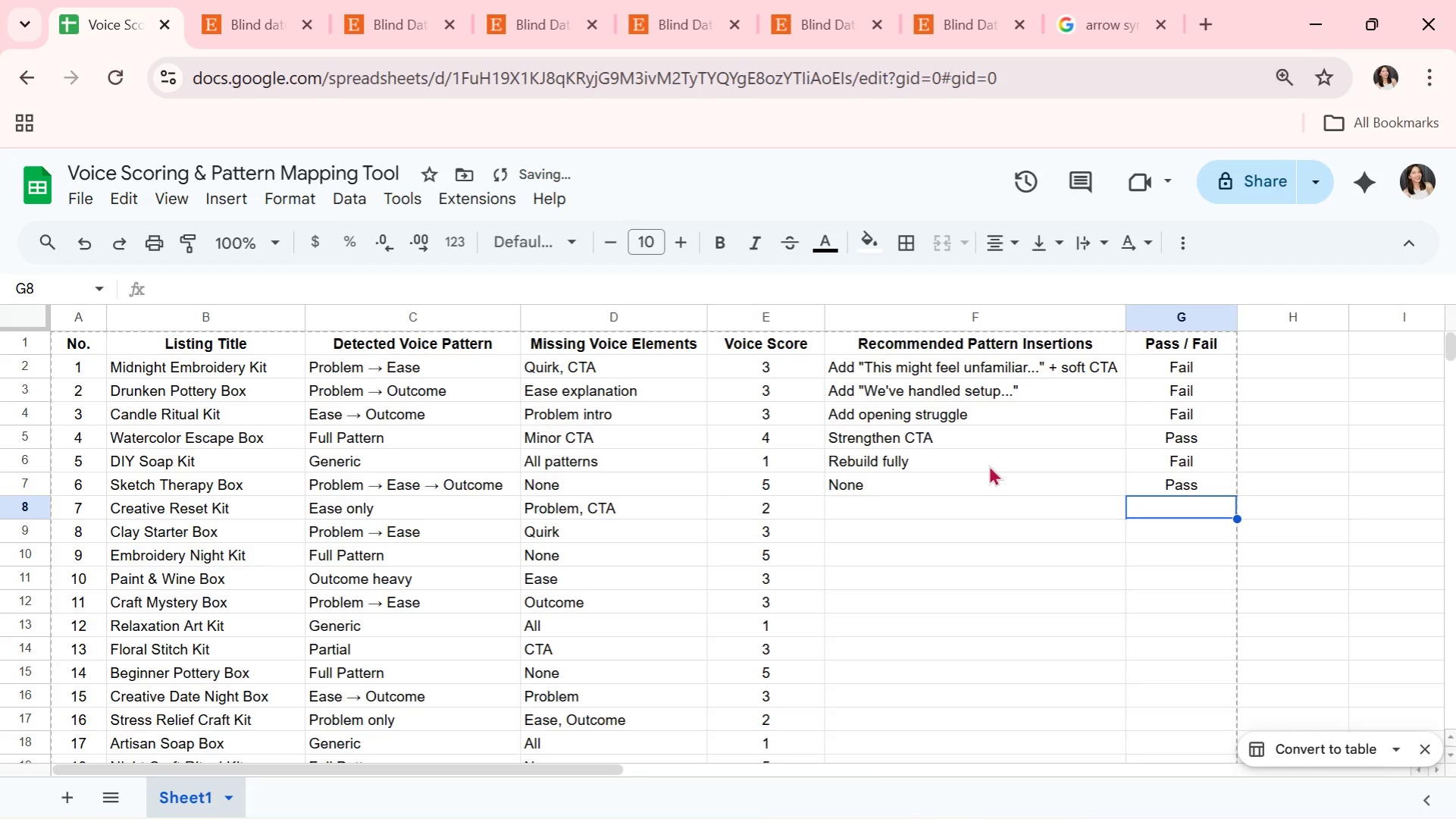 
key(ArrowLeft)
 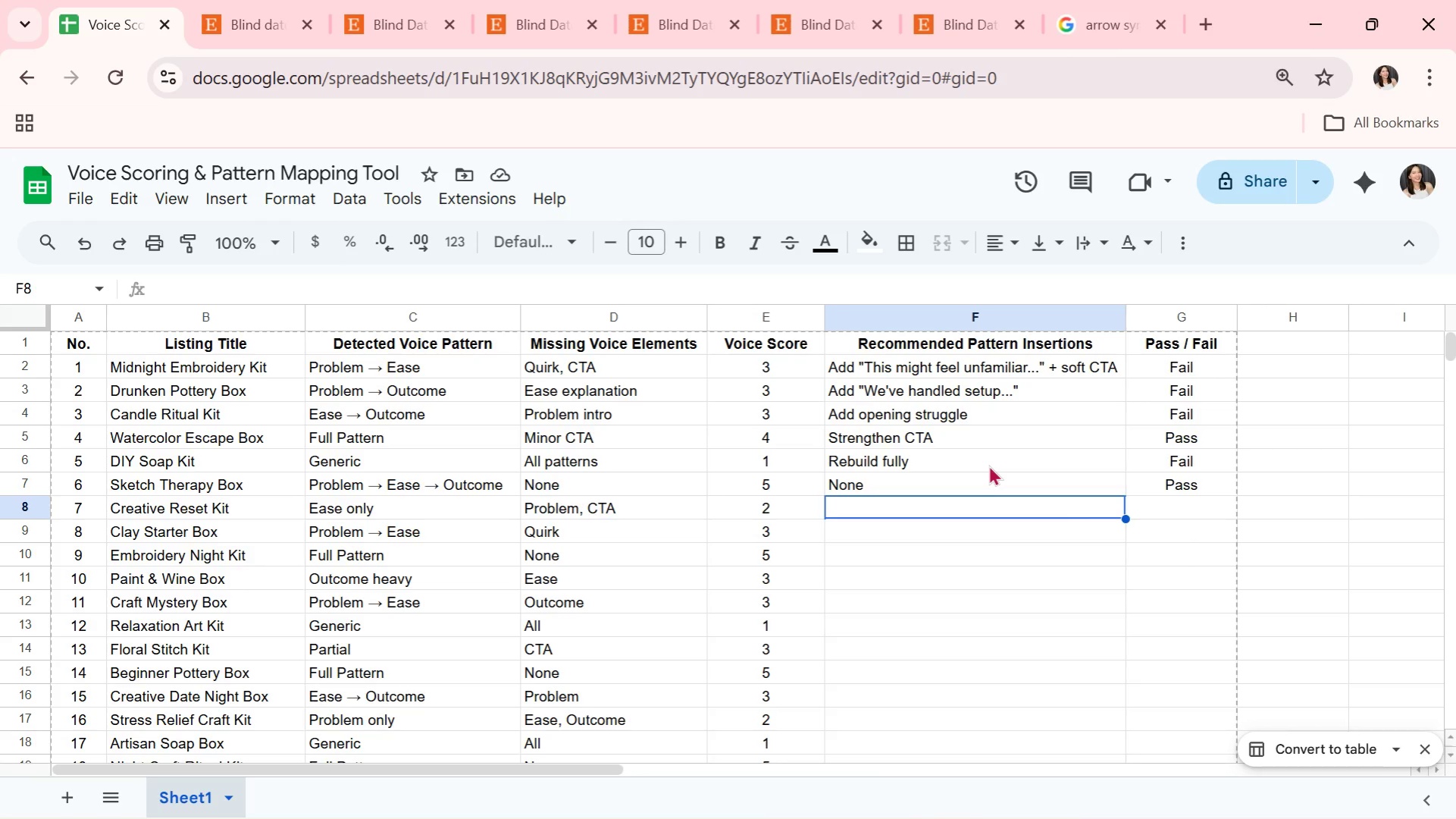 
wait(33.58)
 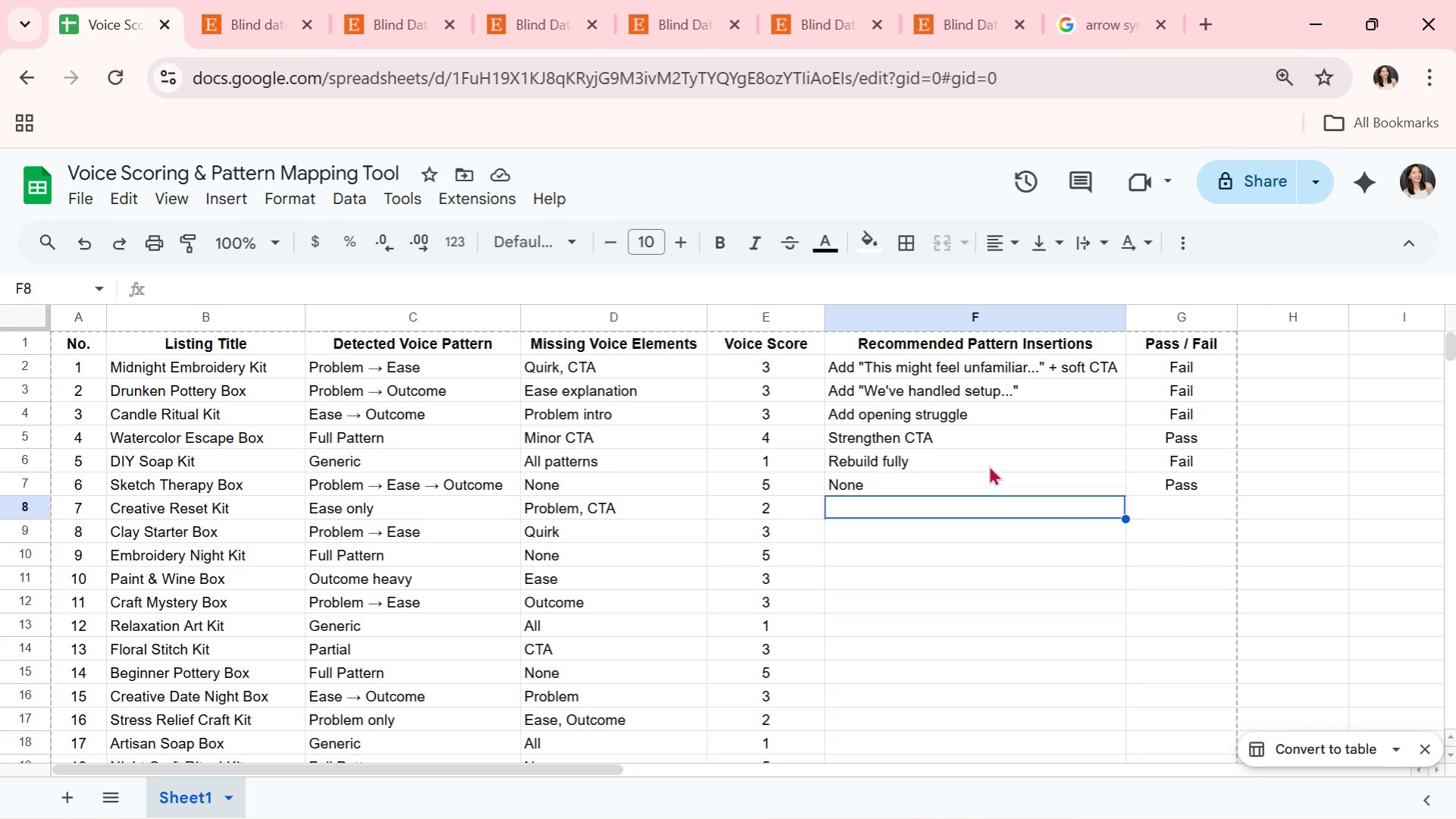 
key(Shift+ShiftRight)
 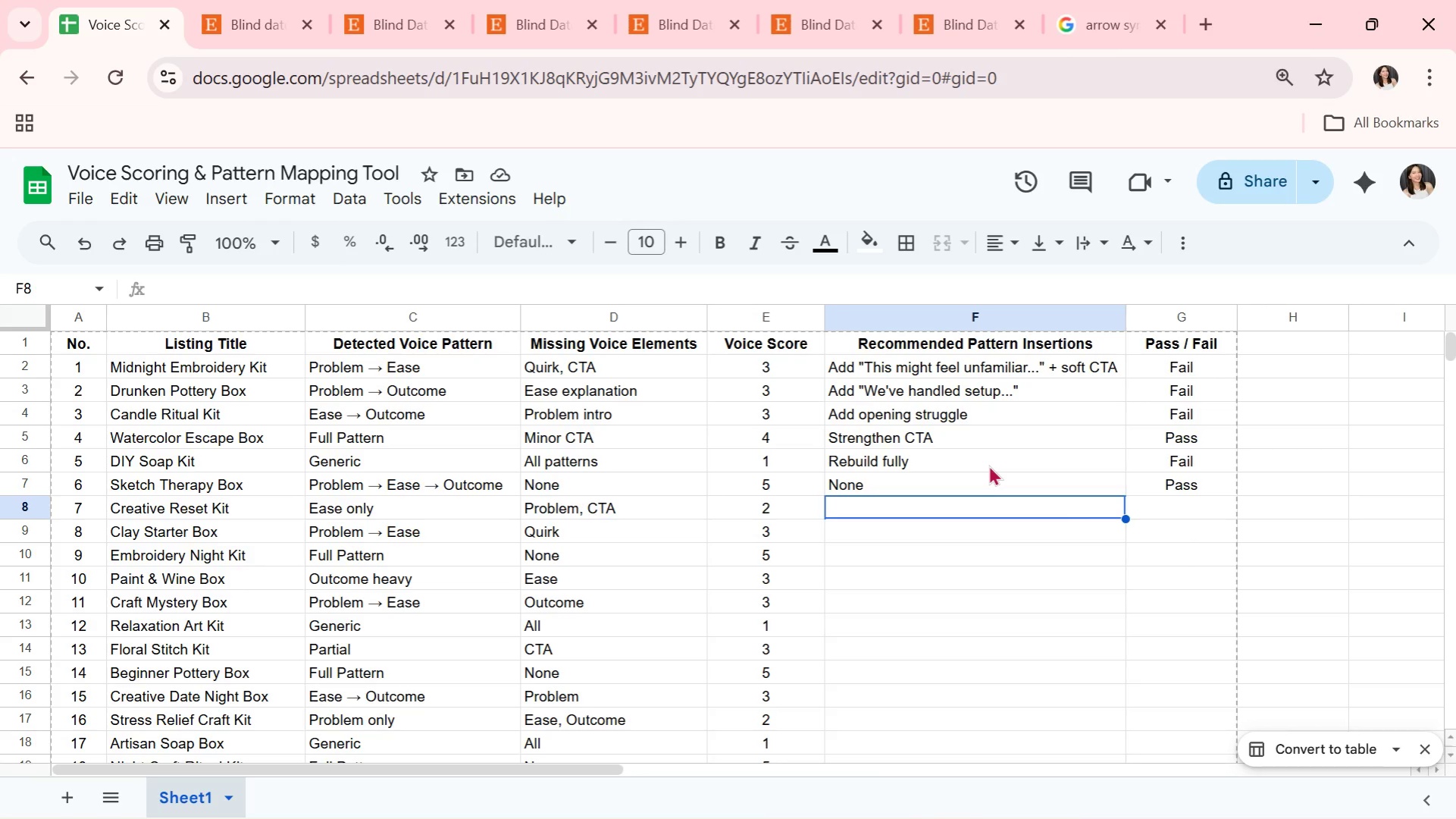 
key(ArrowUp)
 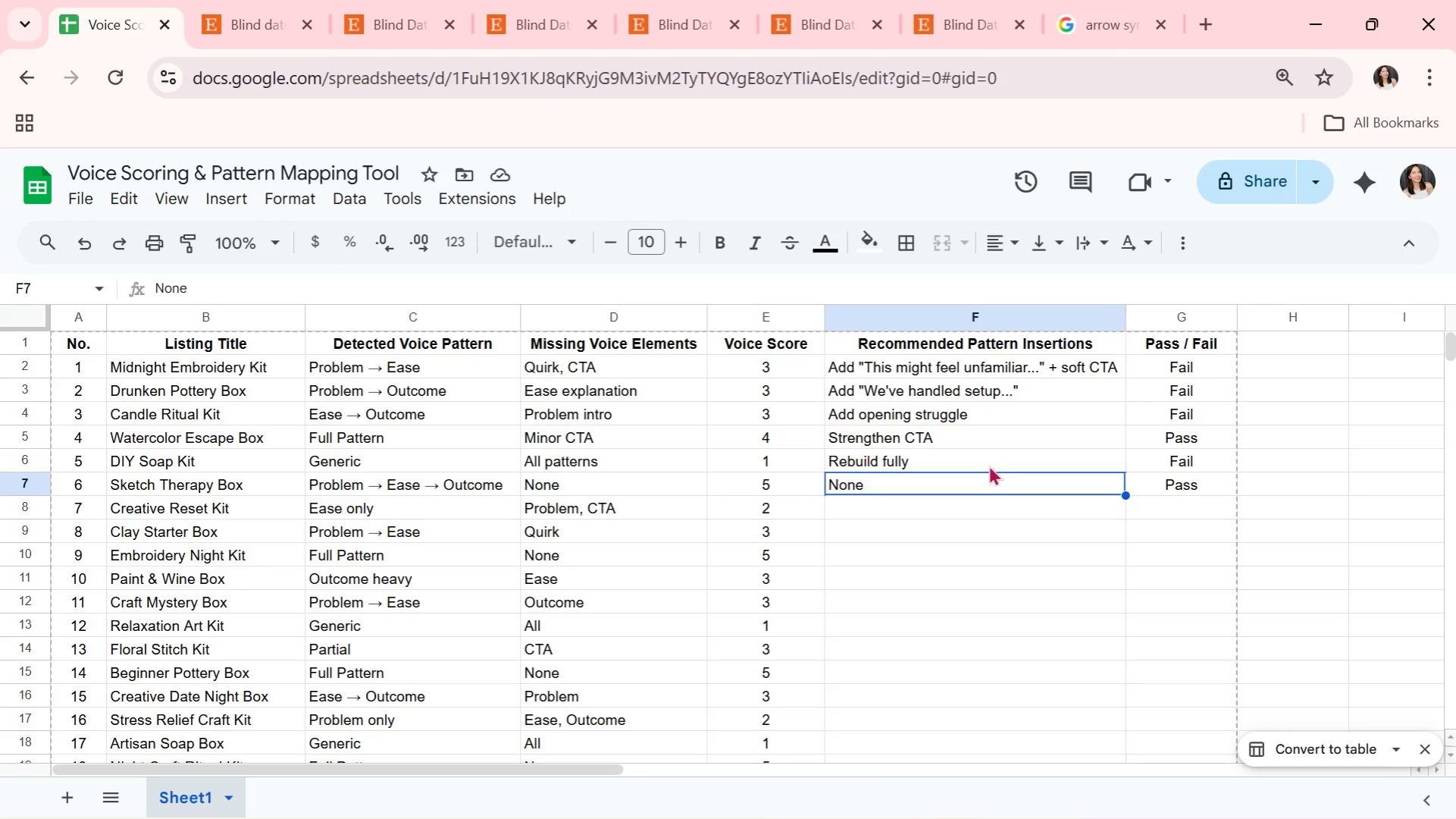 
key(ArrowDown)
 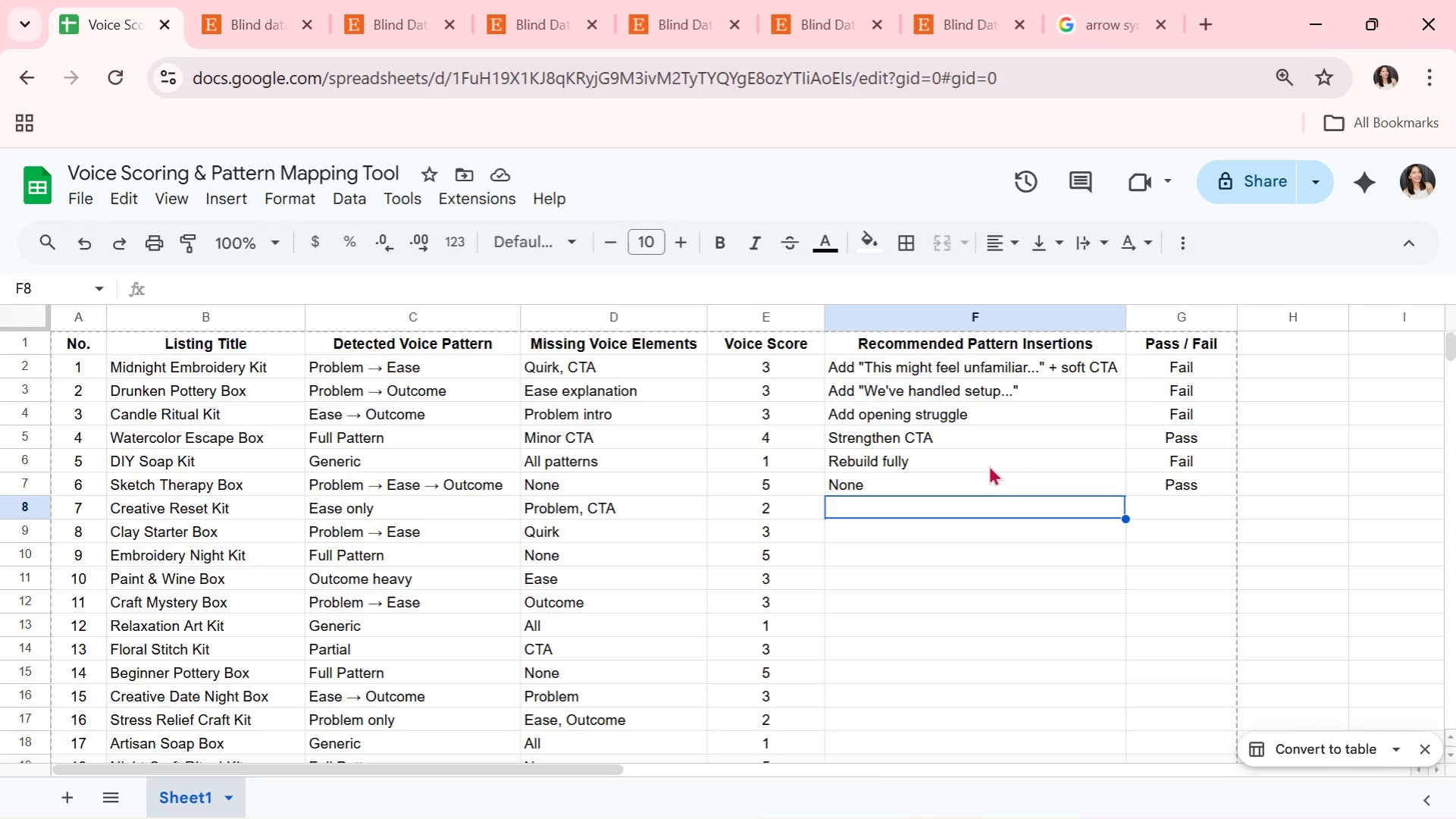 
wait(6.11)
 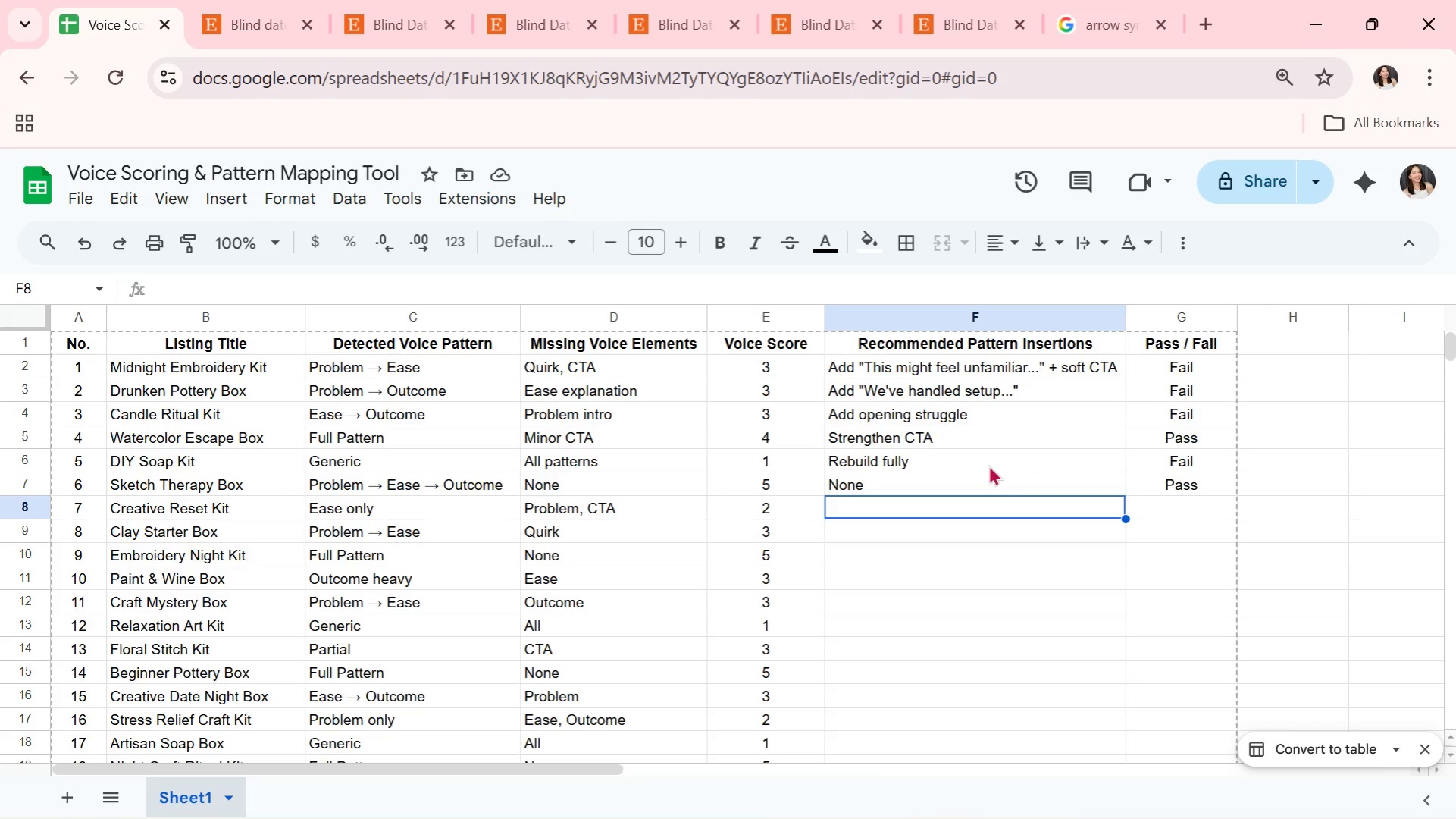 
type(Add opening + CTA)
 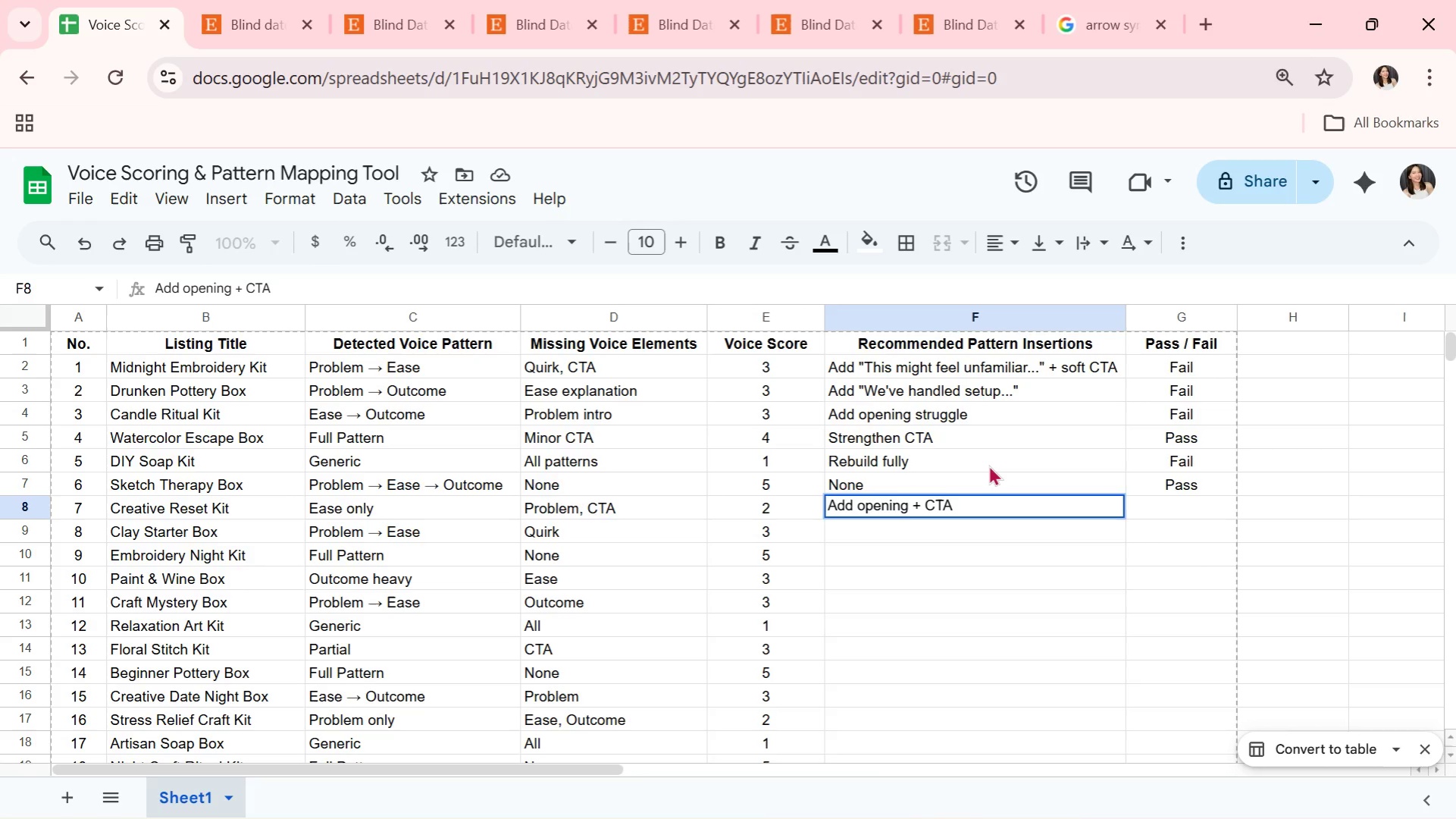 
hold_key(key=ArrowRight, duration=0.34)
 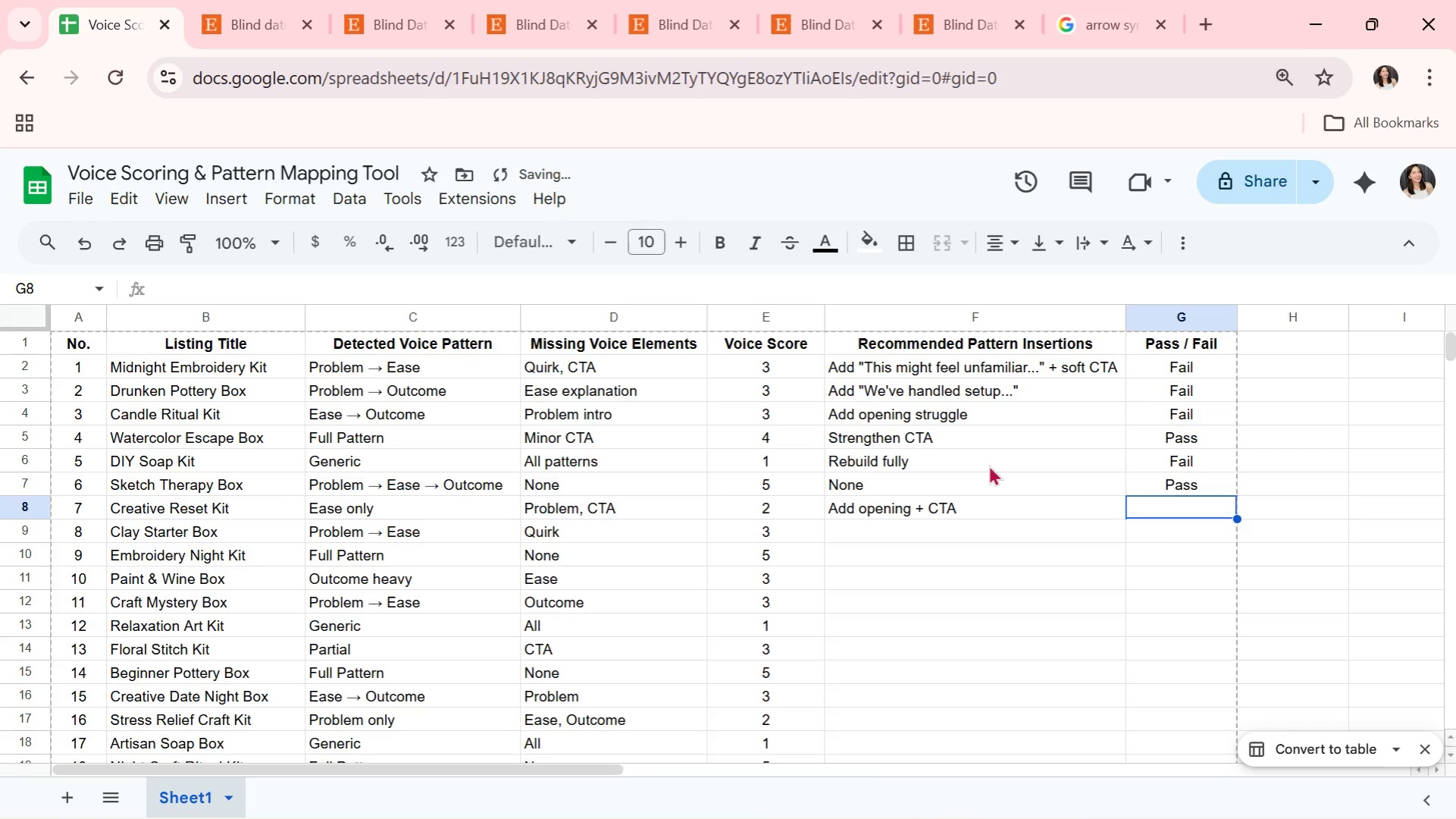 
key(F)
 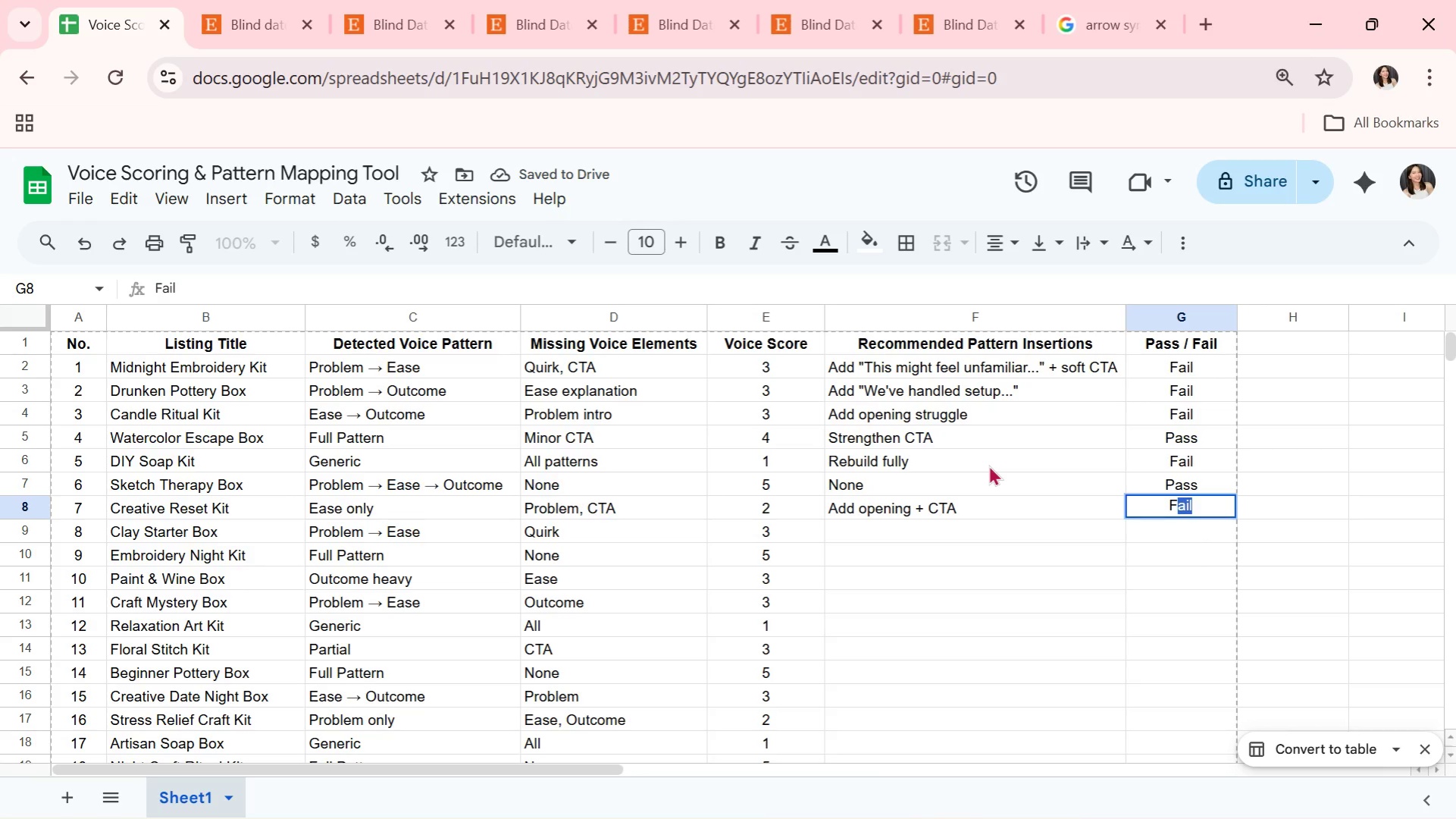 
key(CapsLock)
 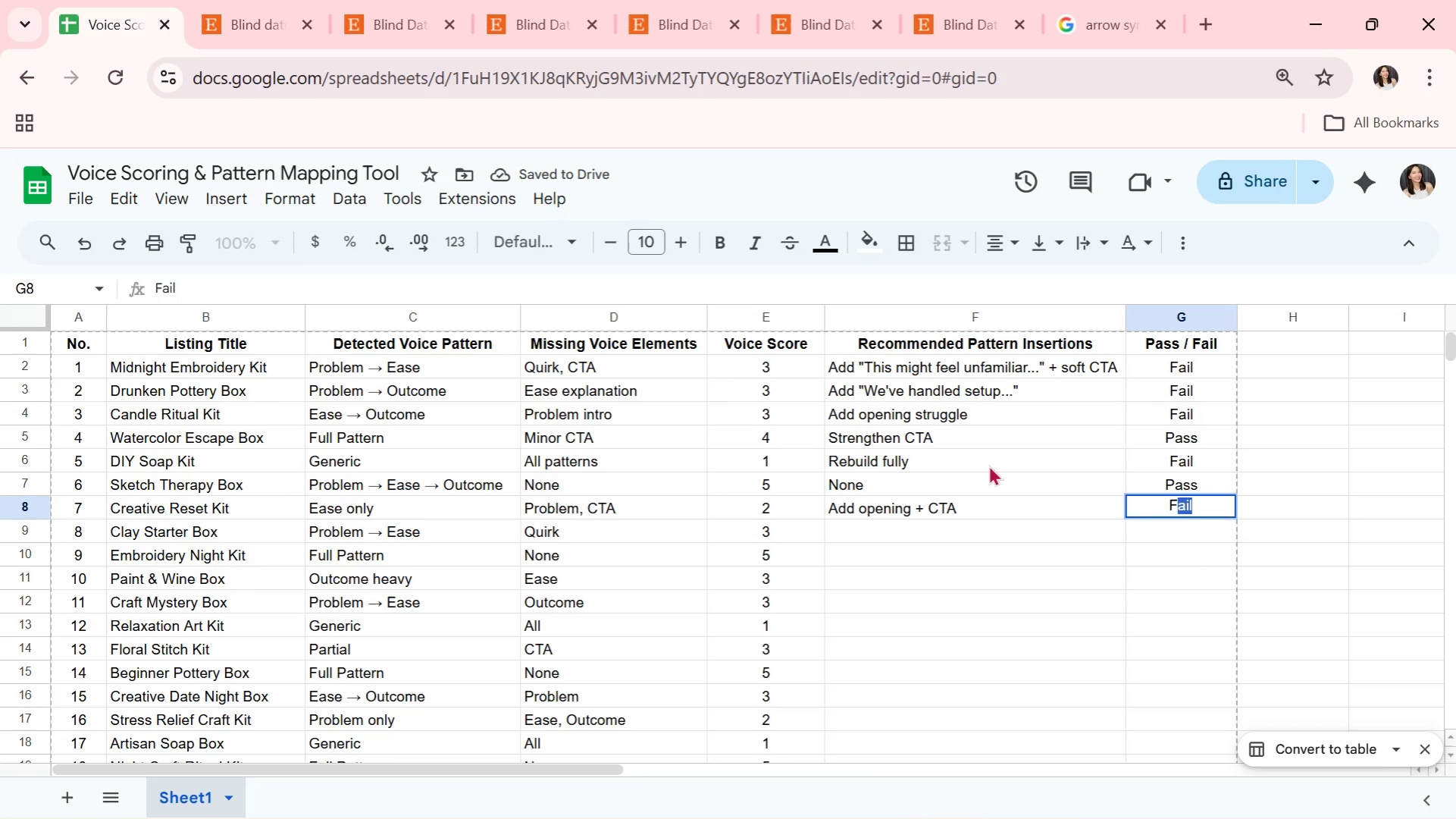 
key(Enter)
 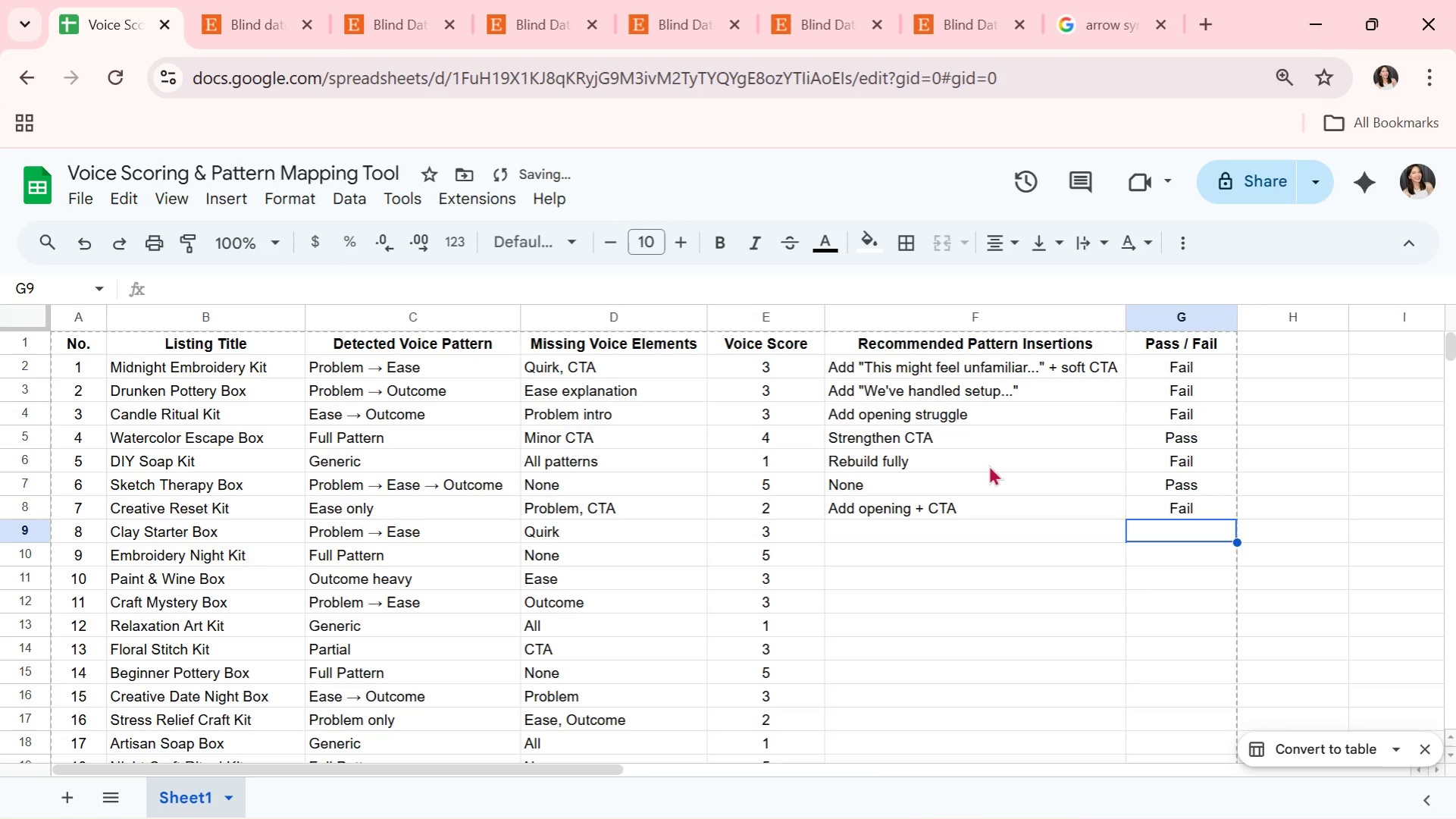 
key(ArrowLeft)
 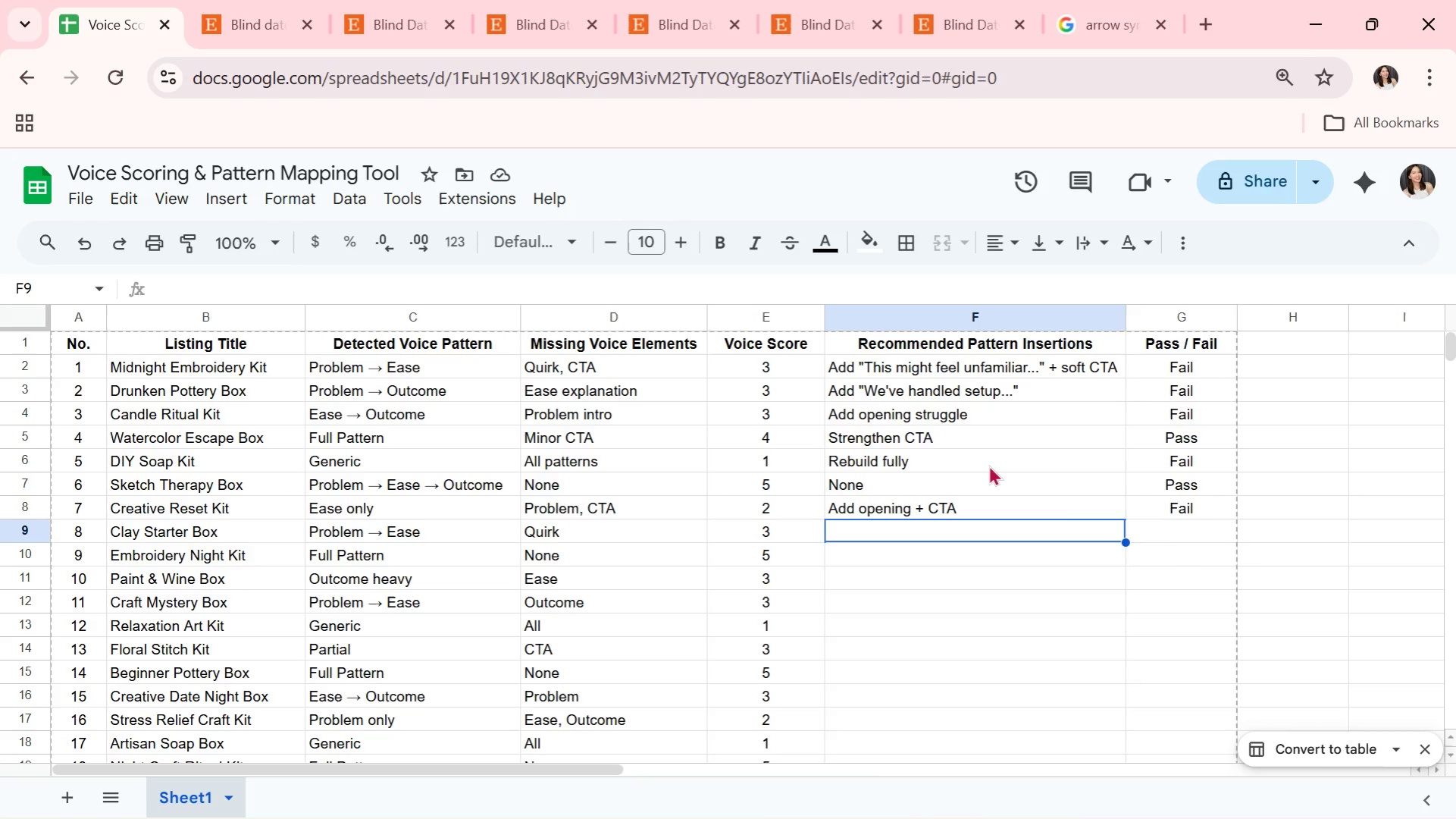 
wait(9.69)
 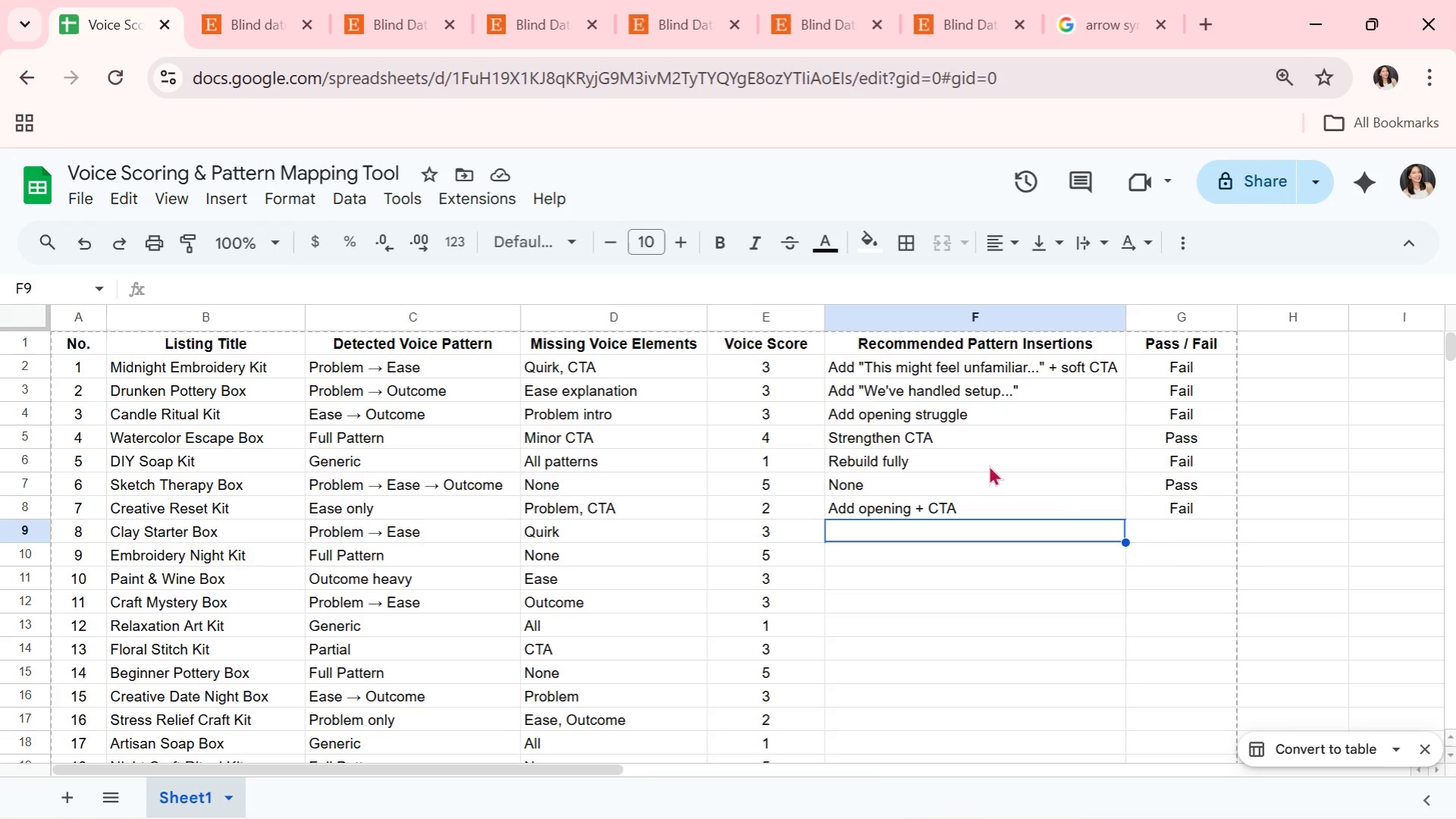 
key(ArrowUp)
 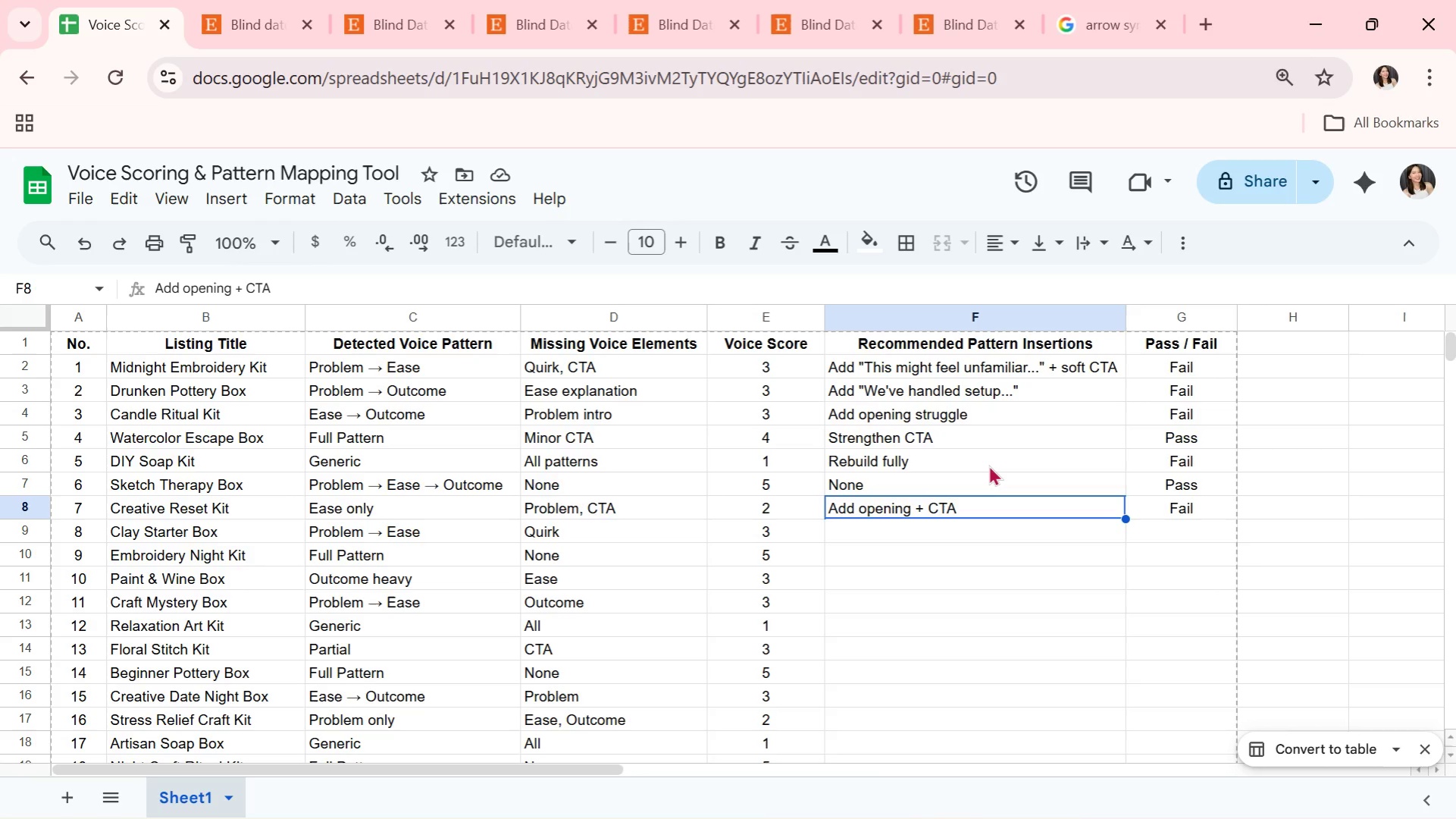 
wait(12.11)
 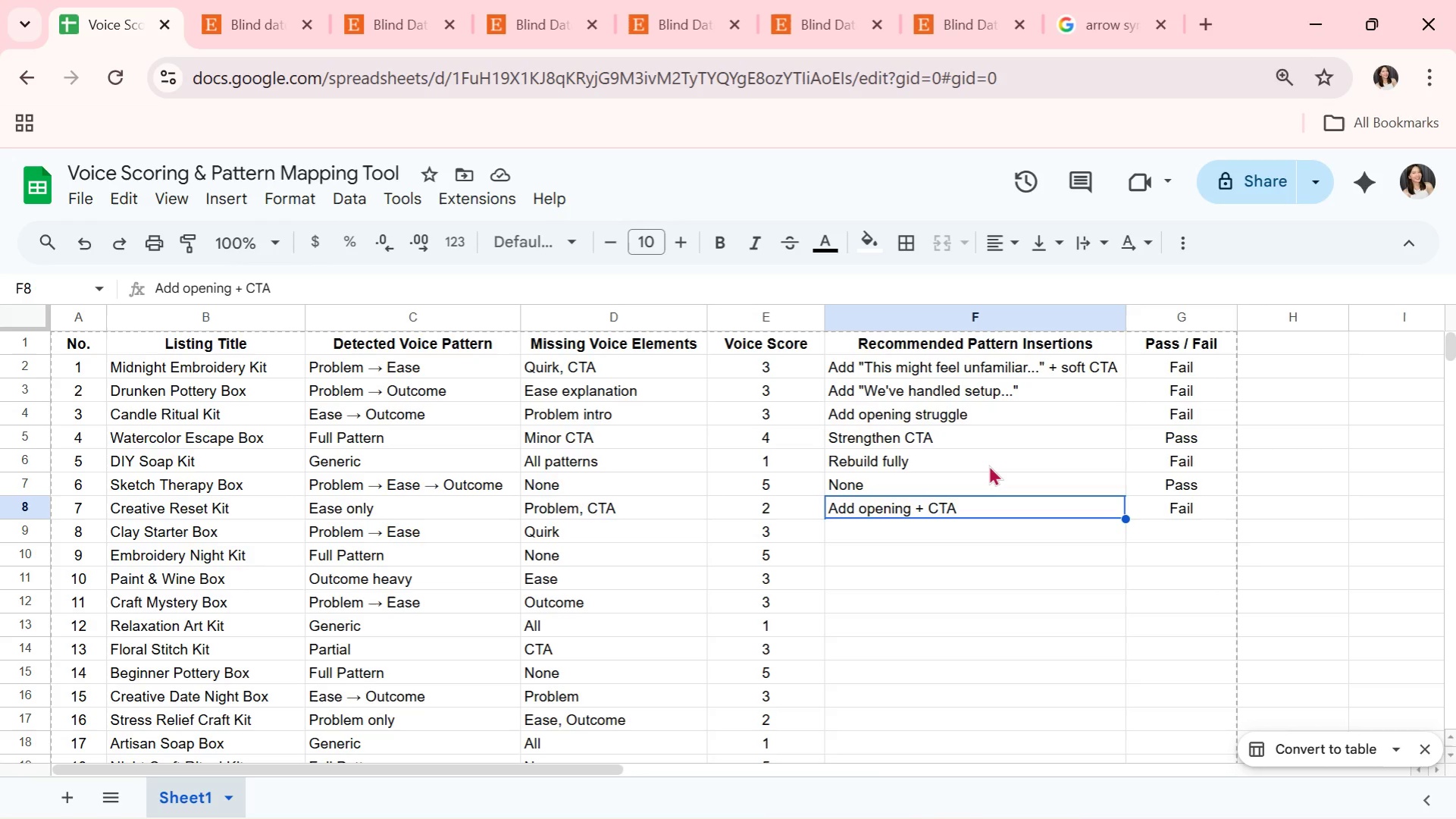 
type(Add)
 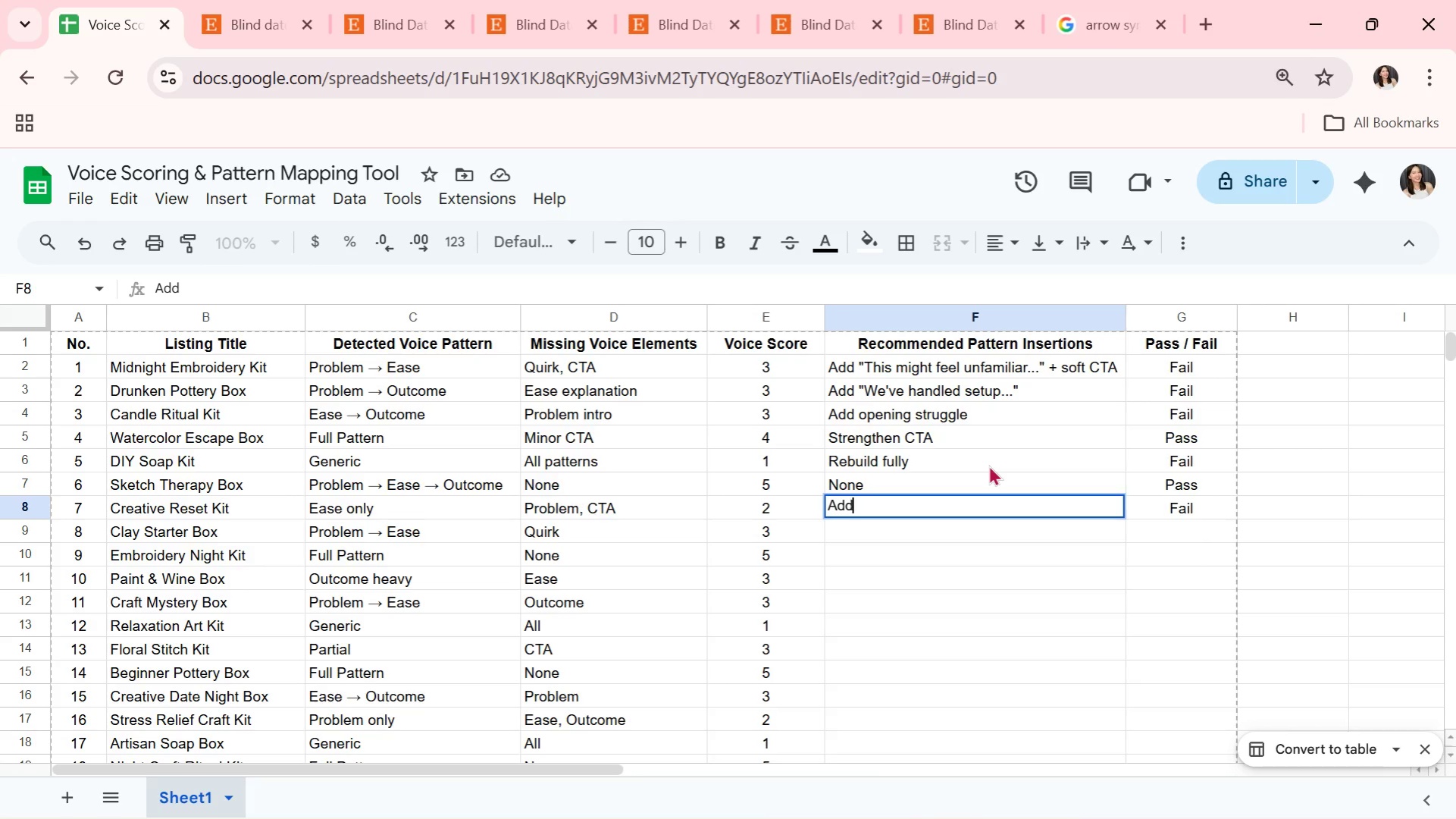 
key(Control+ControlLeft)
 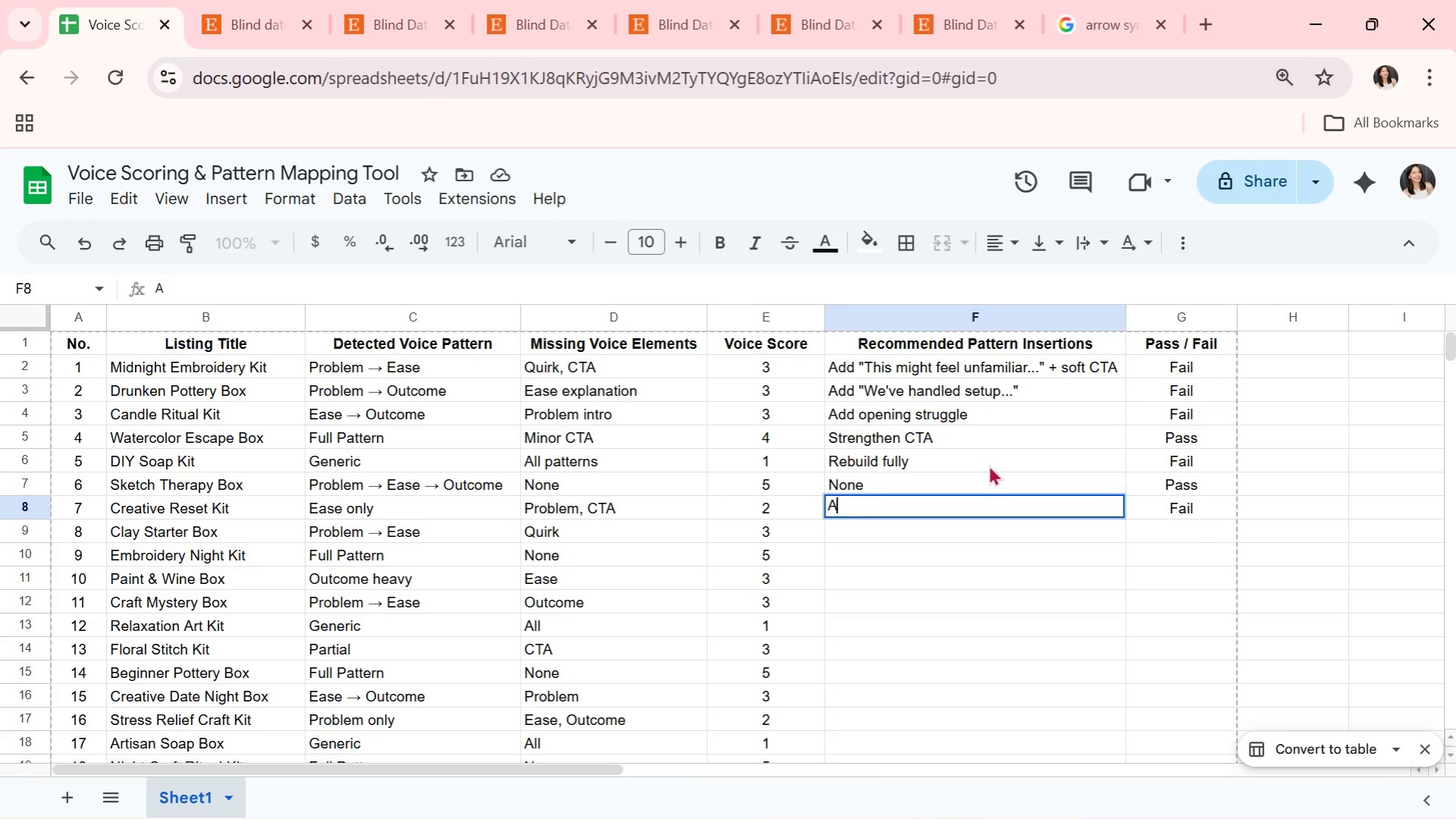 
key(Control+Z)
 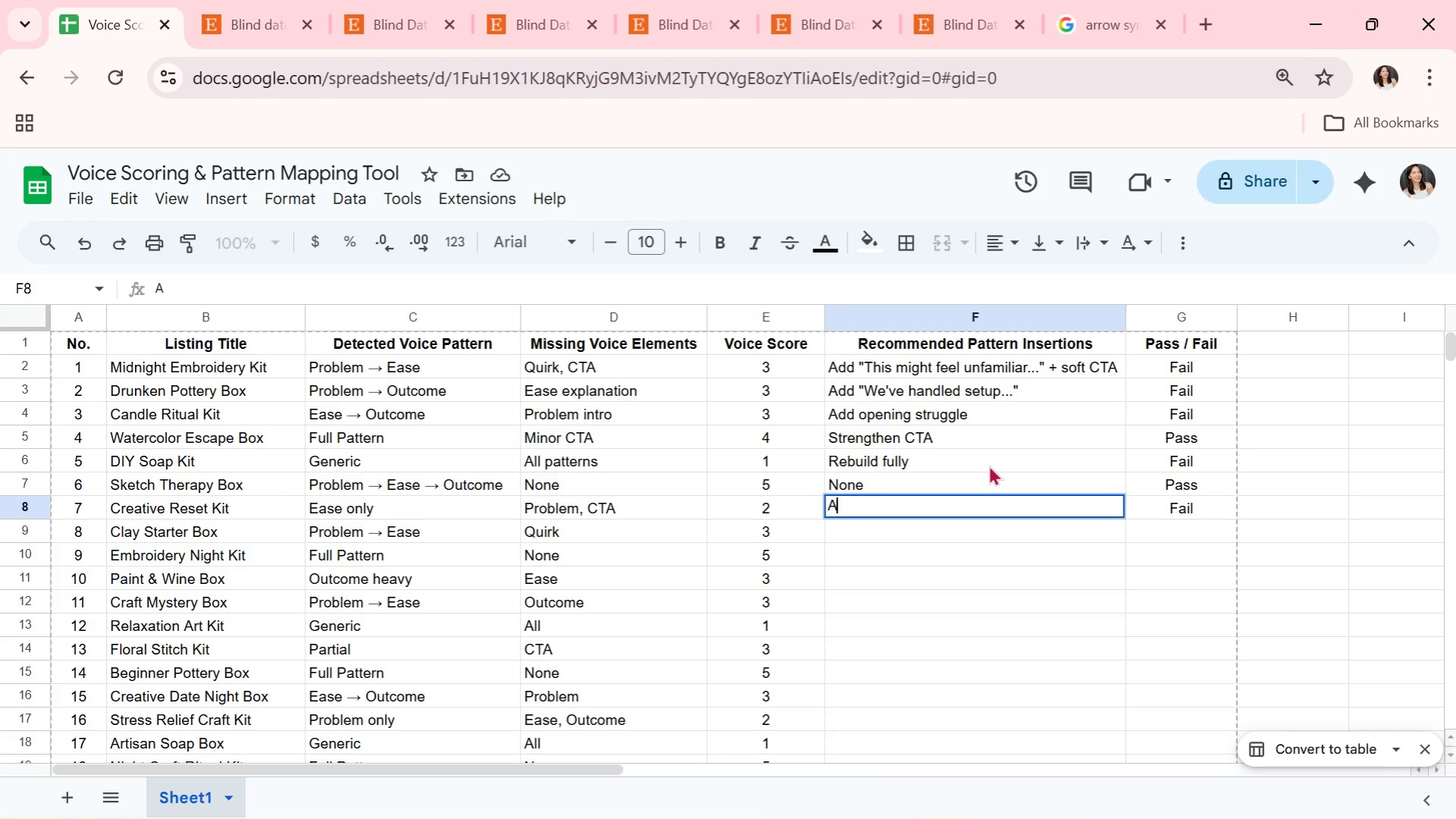 
key(Control+ControlLeft)
 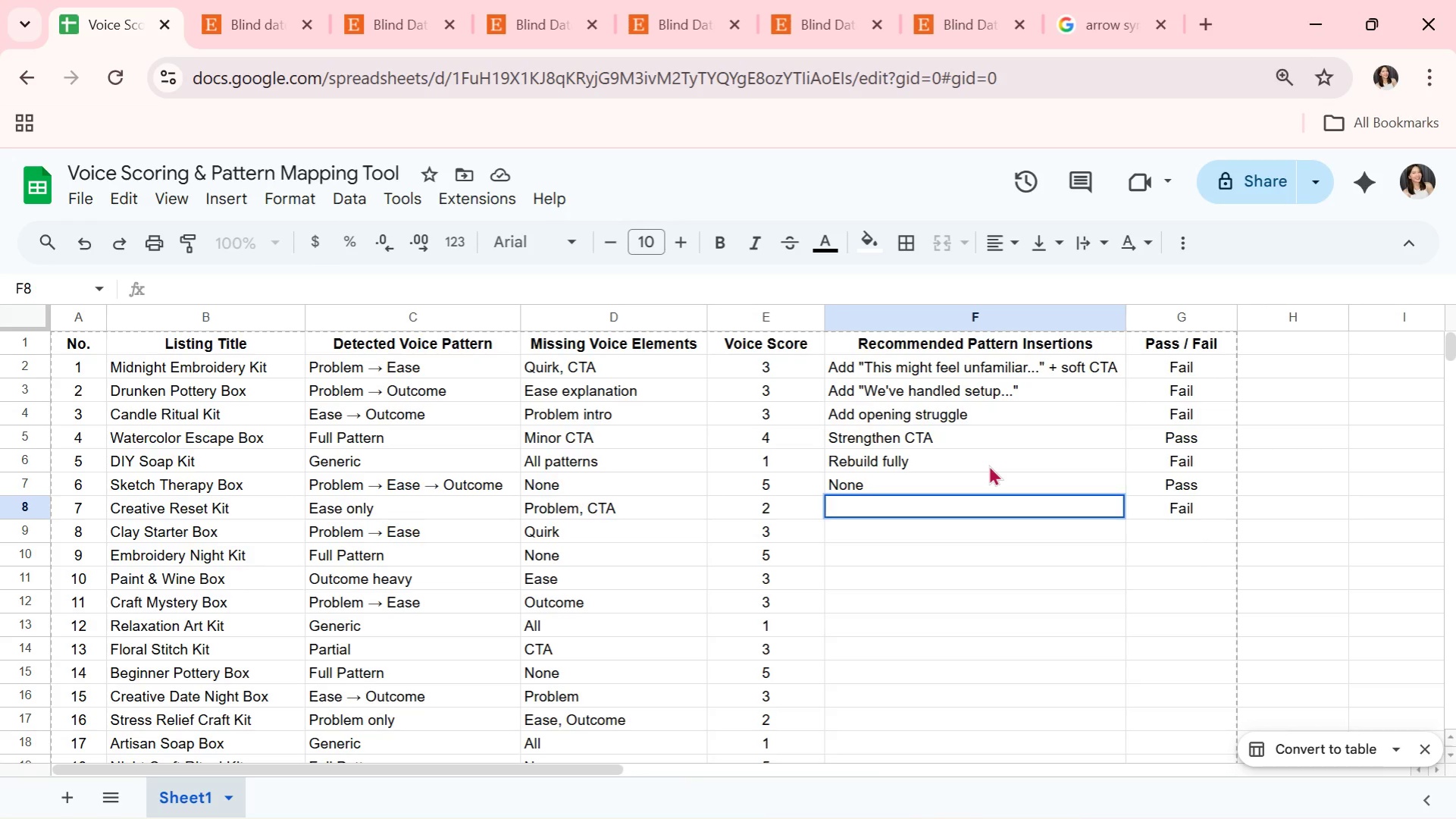 
key(Control+Z)
 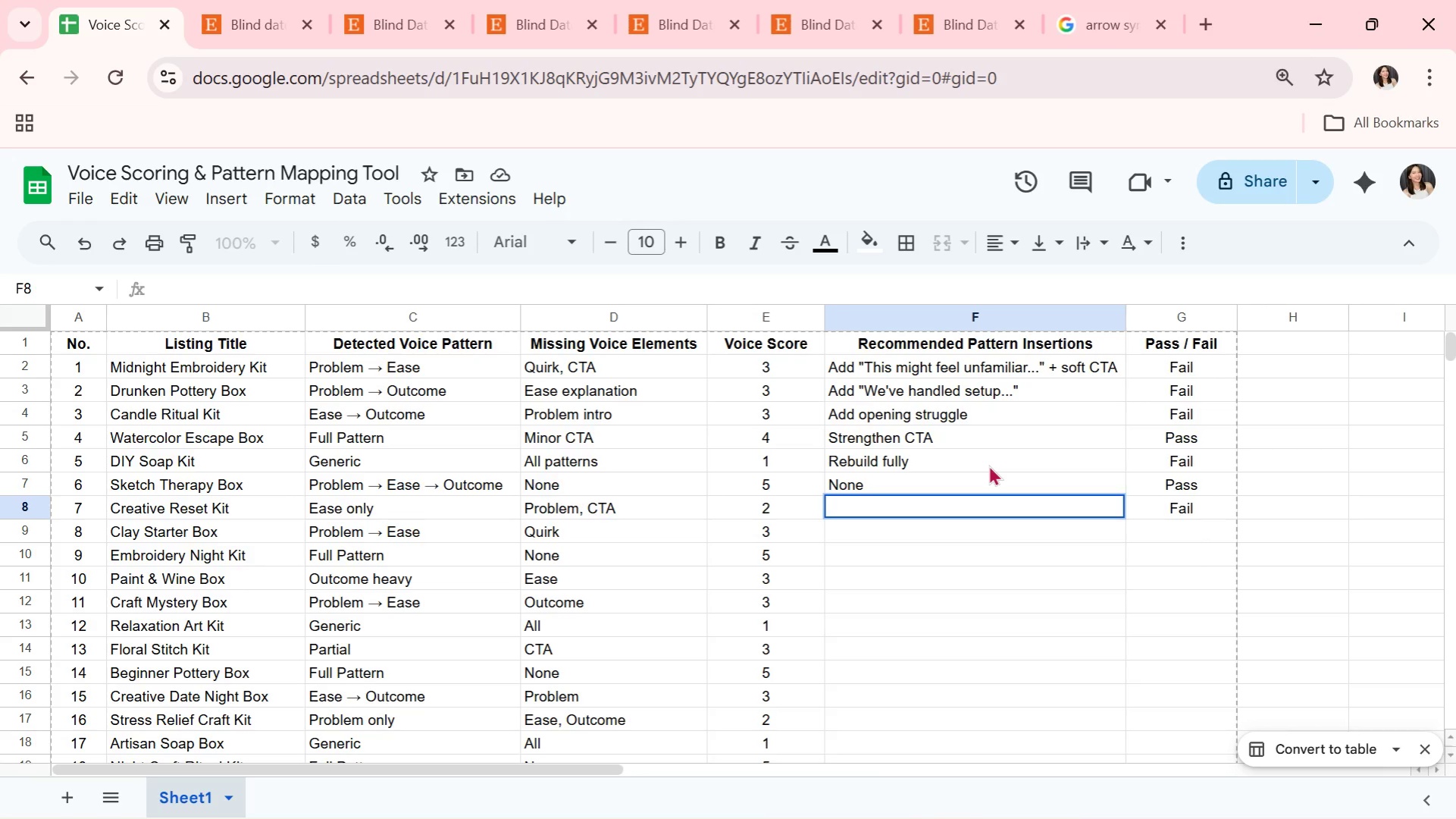 
key(Control+ControlLeft)
 